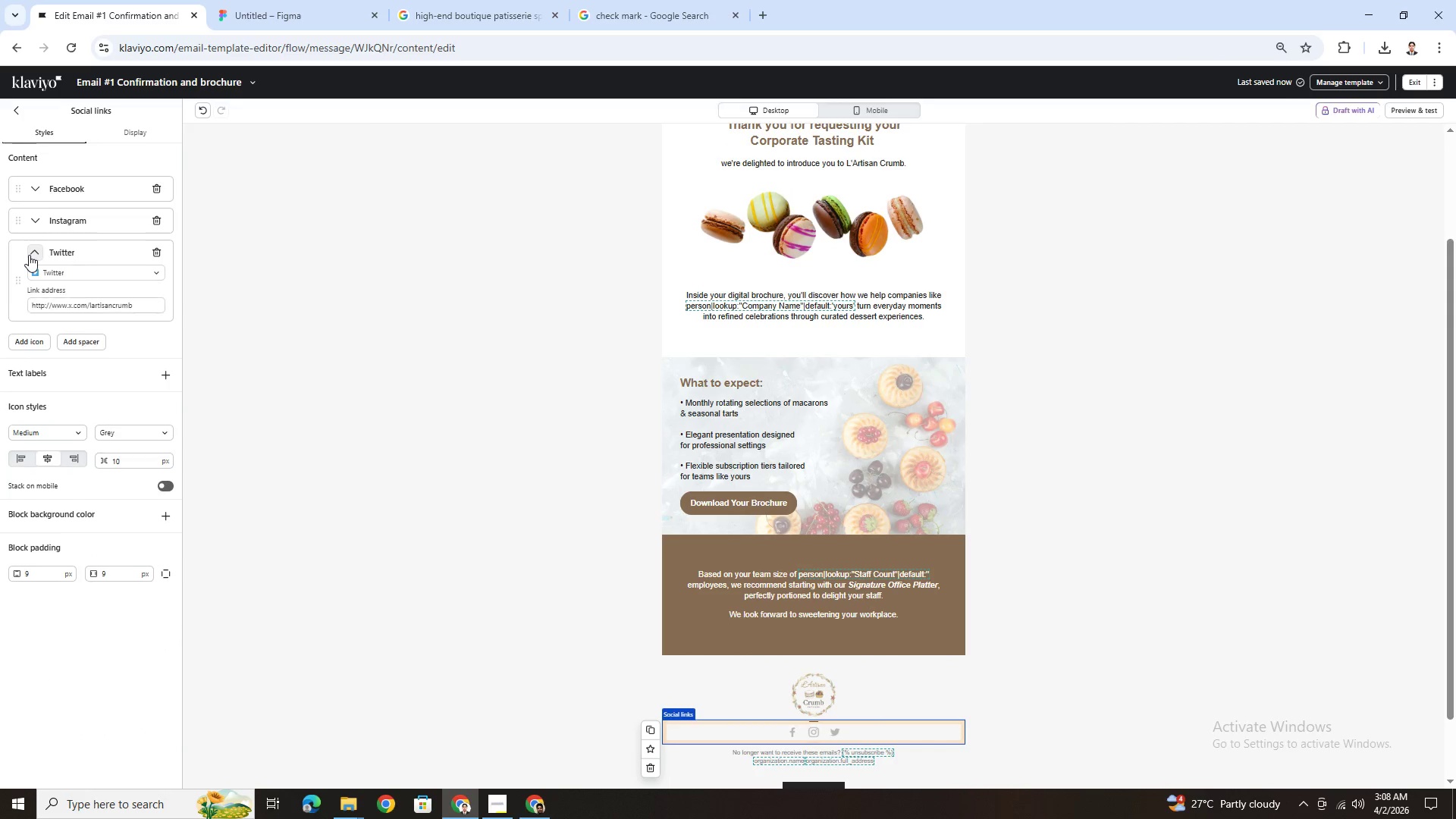 
left_click([29, 255])
 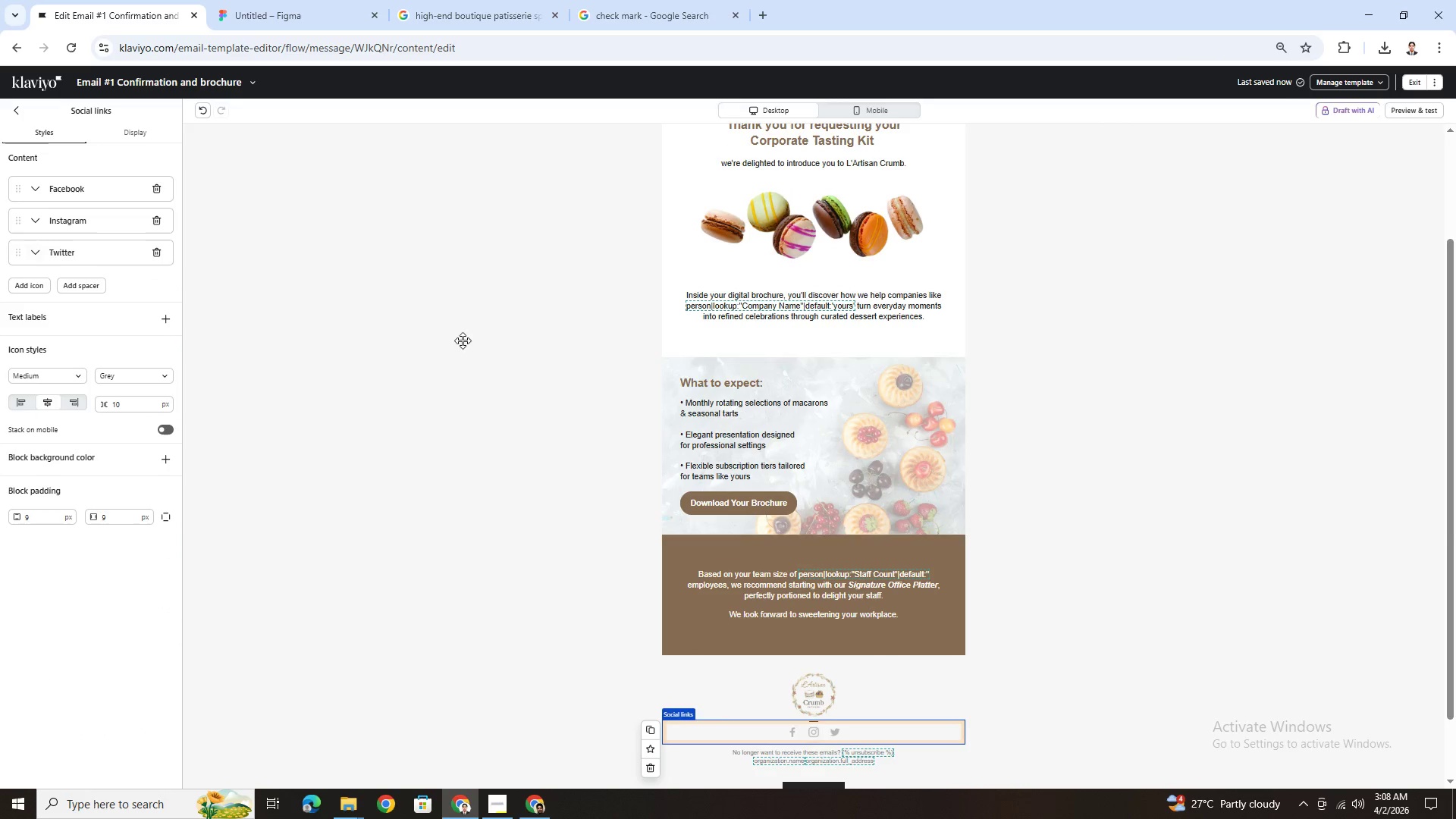 
scroll: coordinate [707, 291], scroll_direction: up, amount: 7.0
 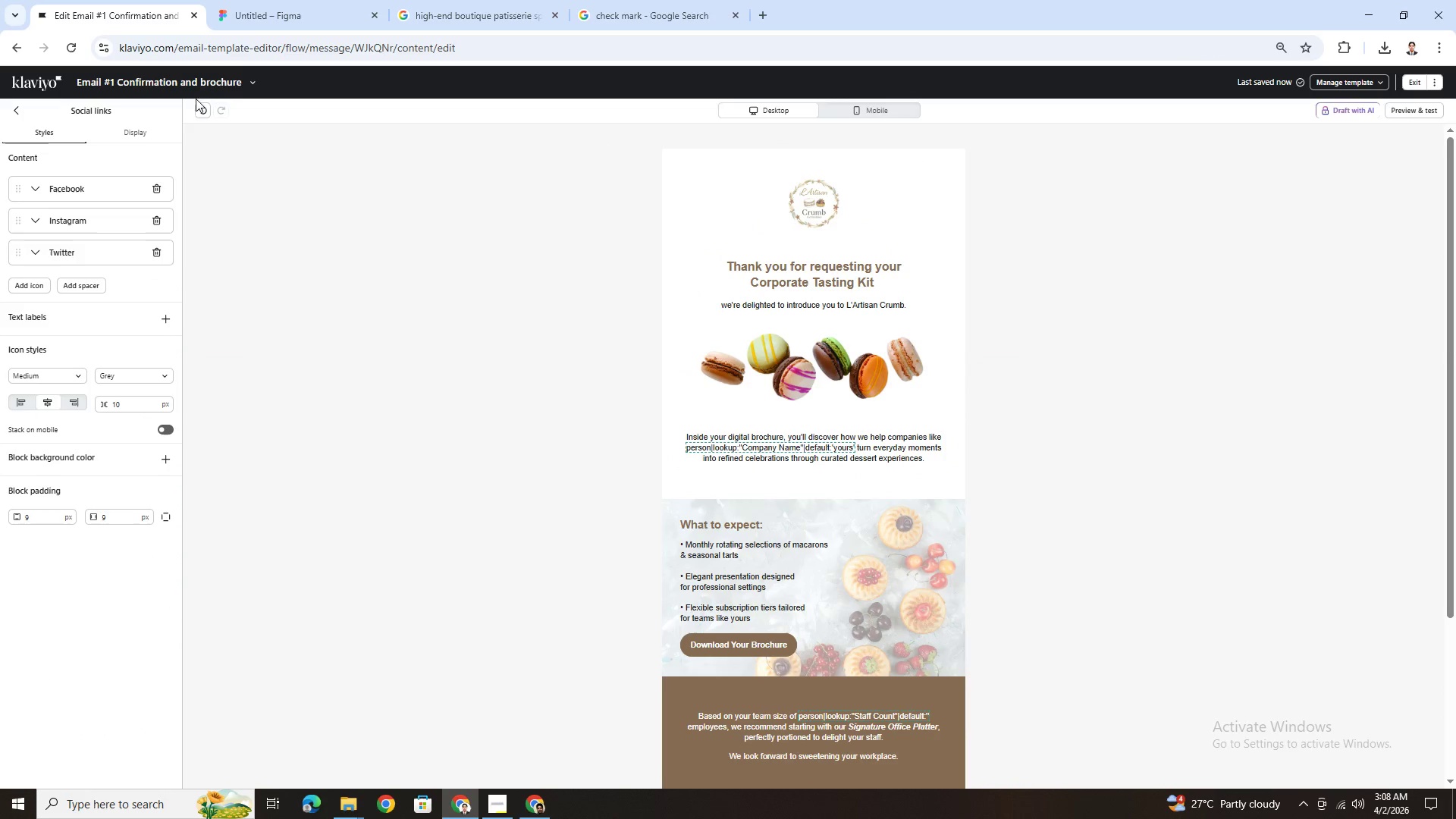 
left_click([254, 81])
 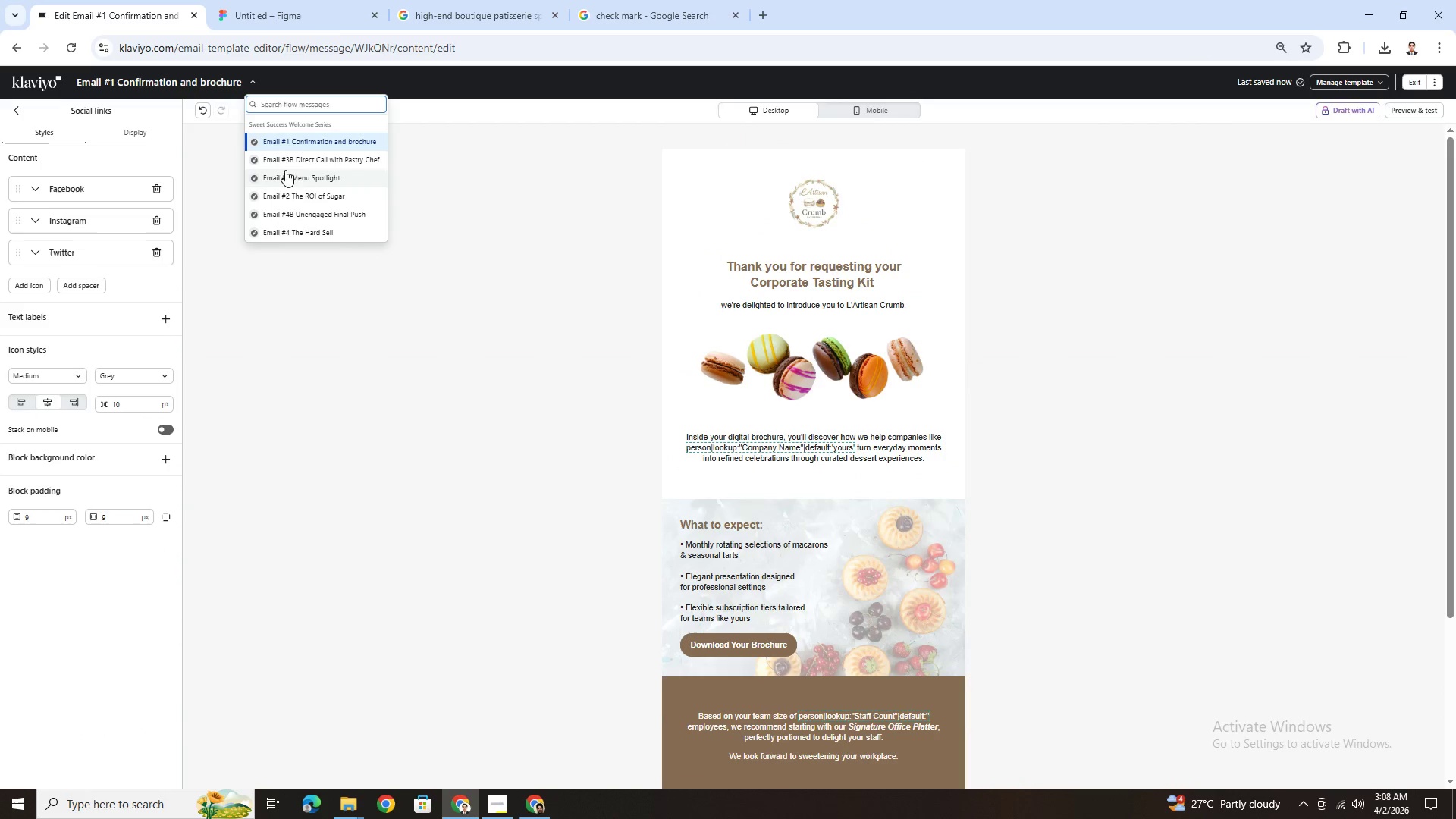 
left_click_drag(start_coordinate=[291, 179], to_coordinate=[294, 194])
 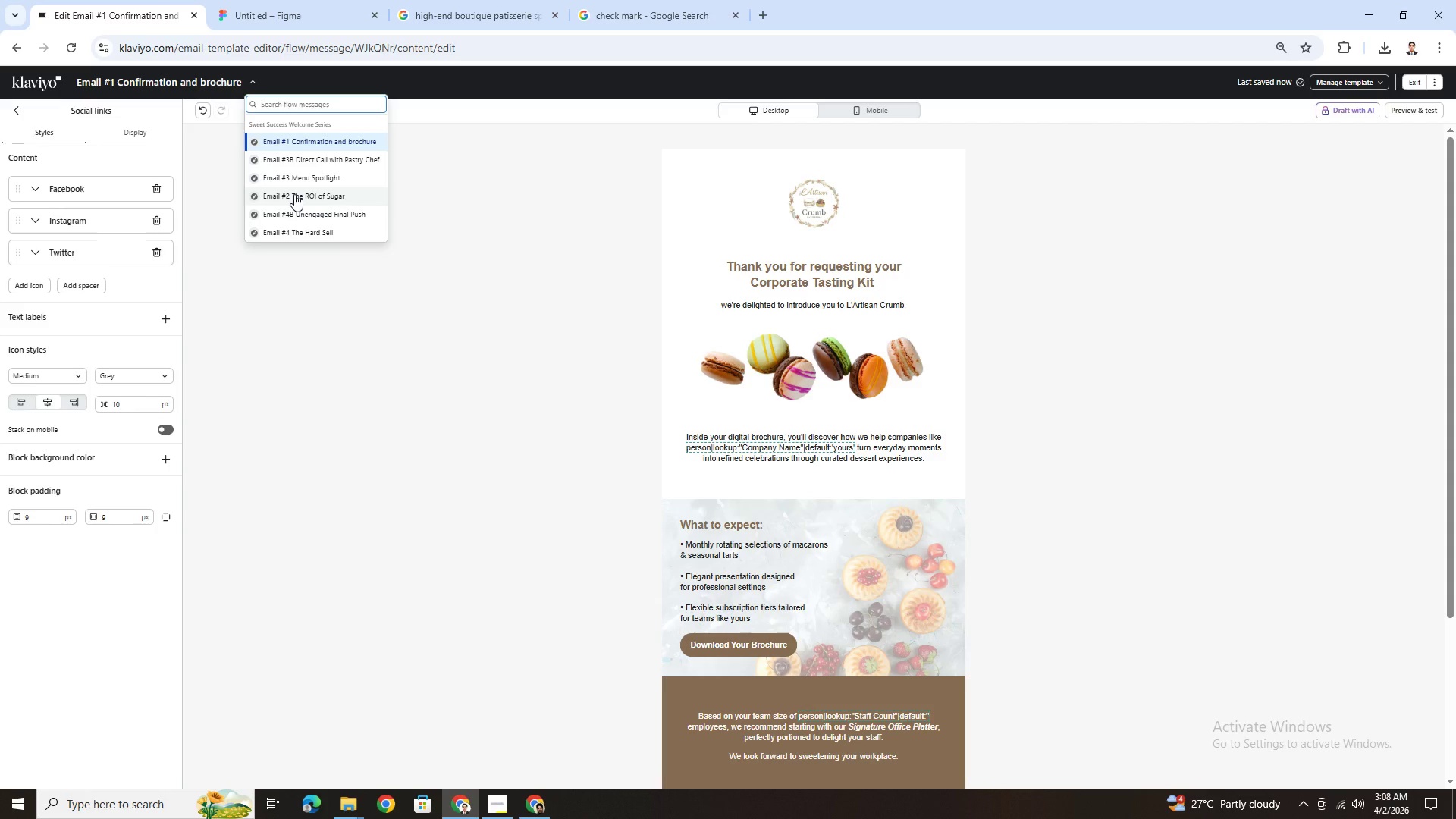 
left_click([294, 194])
 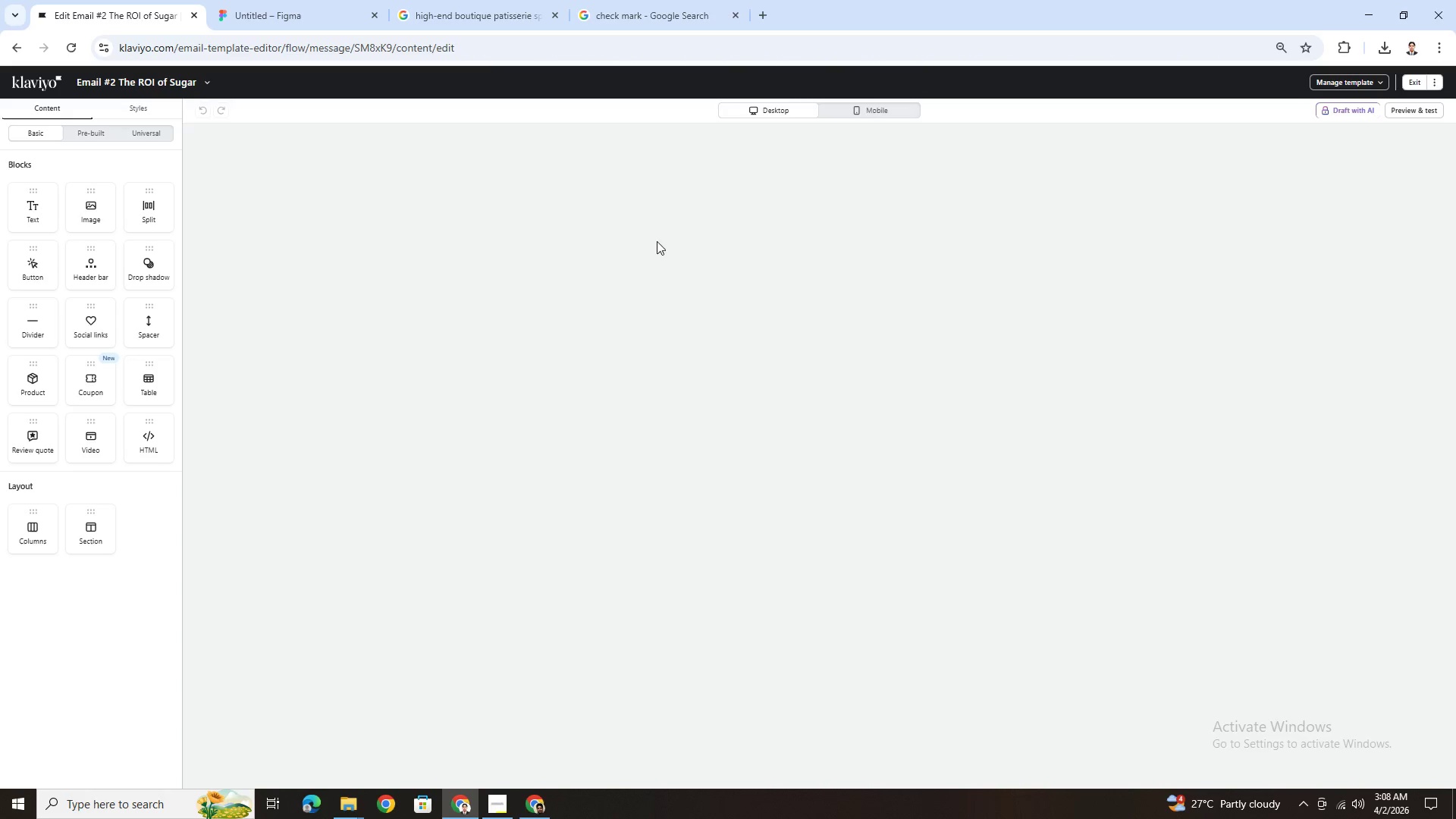 
wait(7.12)
 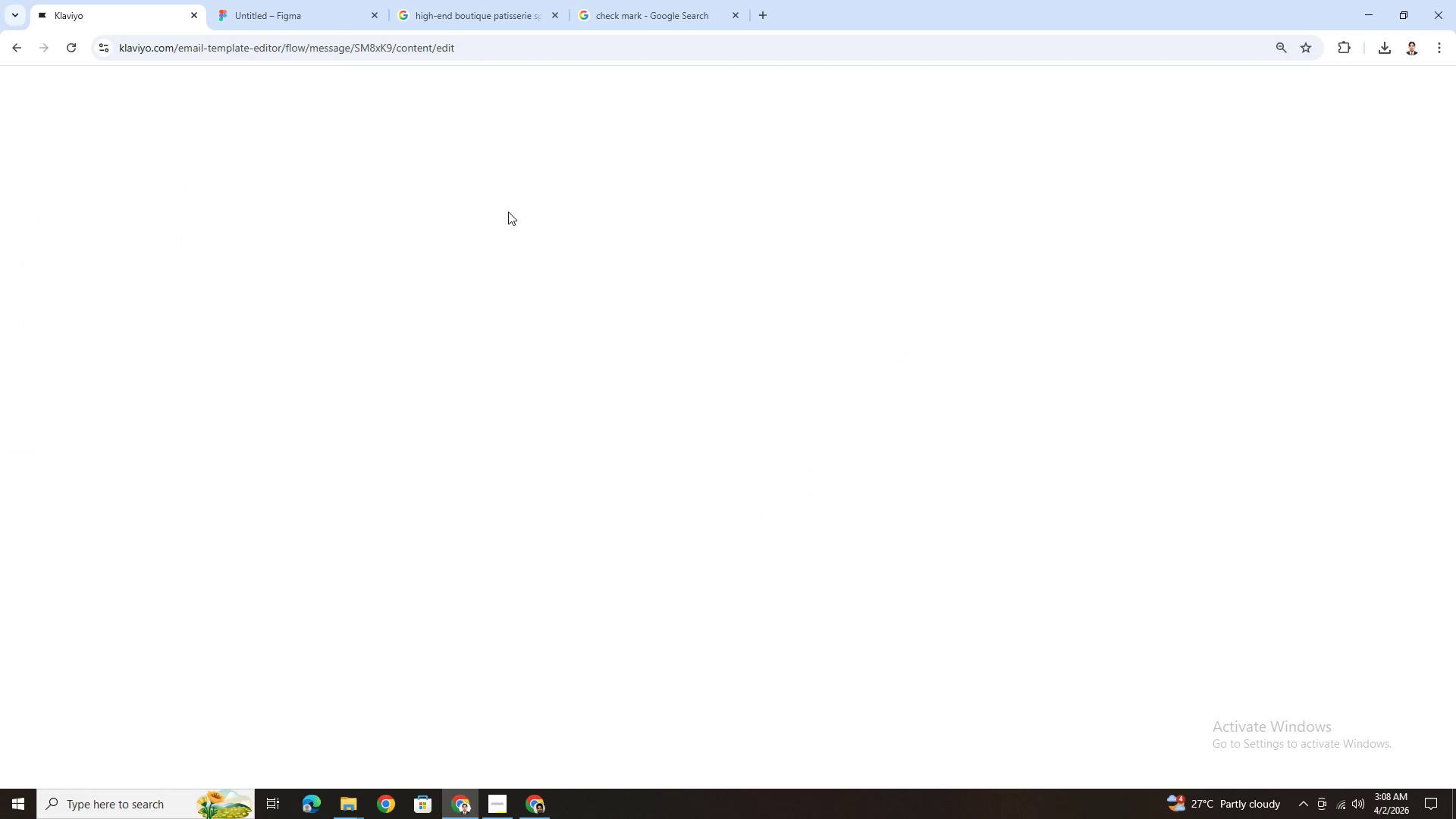 
scroll: coordinate [1032, 436], scroll_direction: none, amount: 0.0
 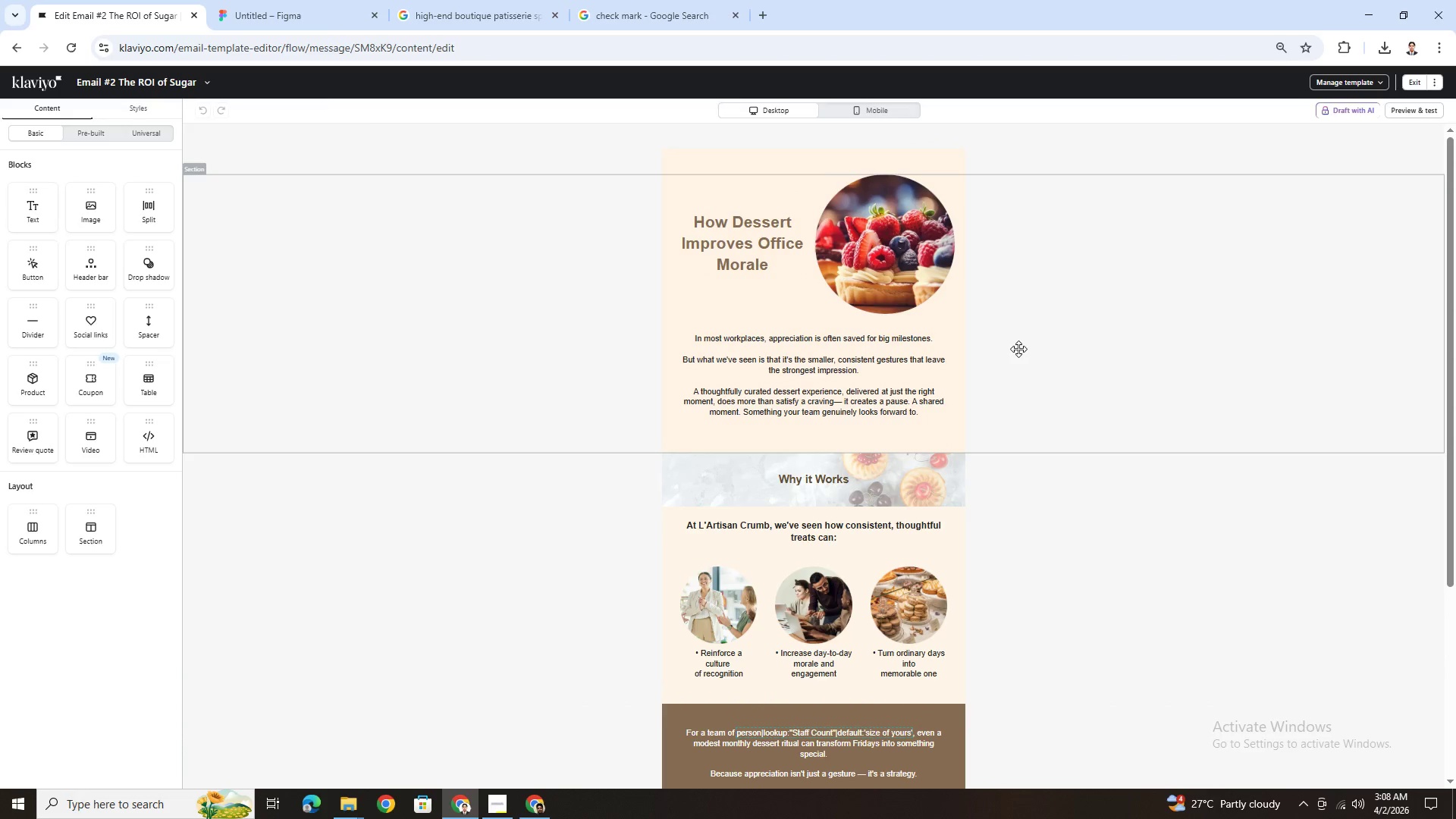 
scroll: coordinate [1017, 342], scroll_direction: down, amount: 1.0
 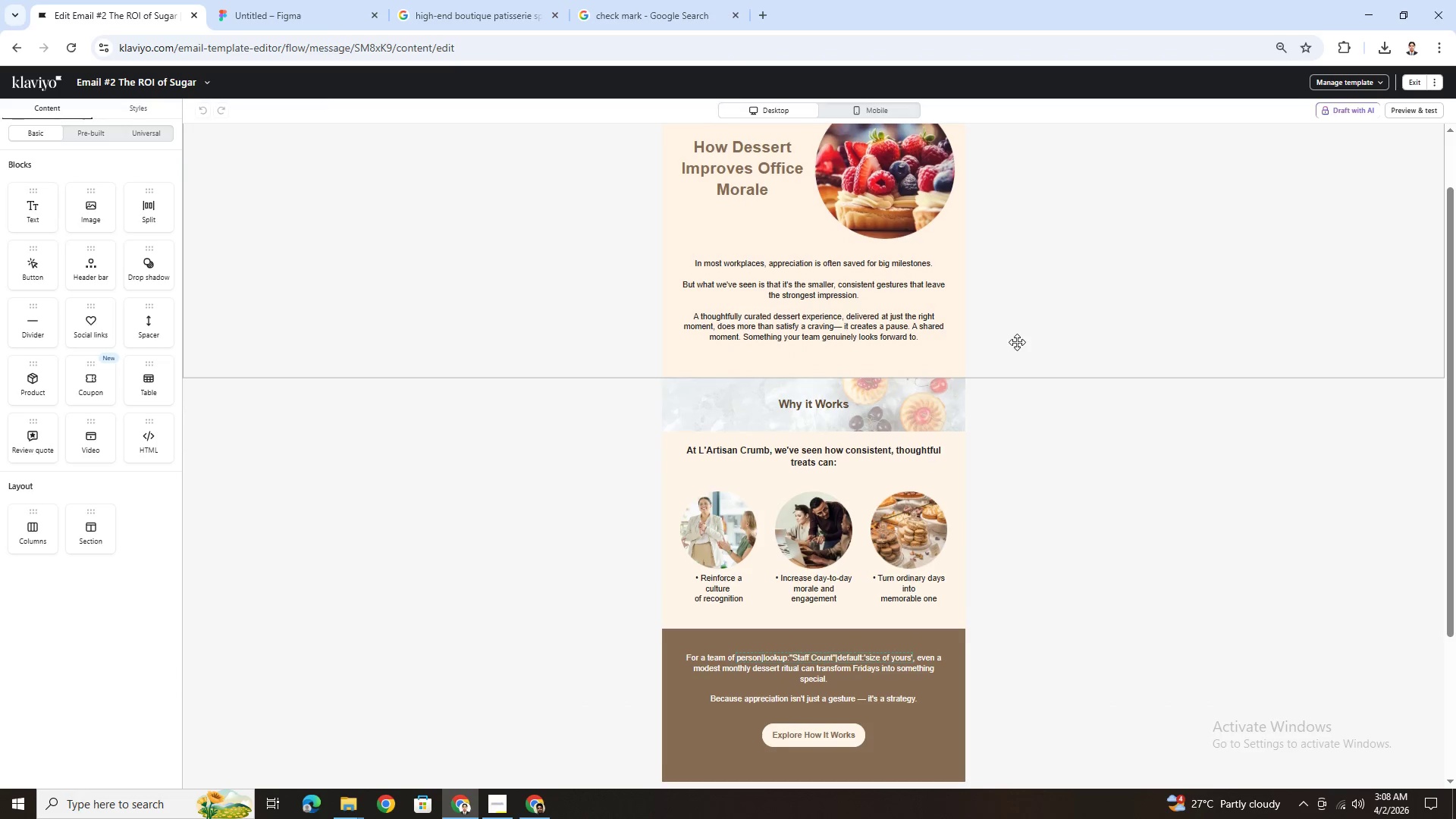 
scroll: coordinate [1017, 342], scroll_direction: up, amount: 1.0
 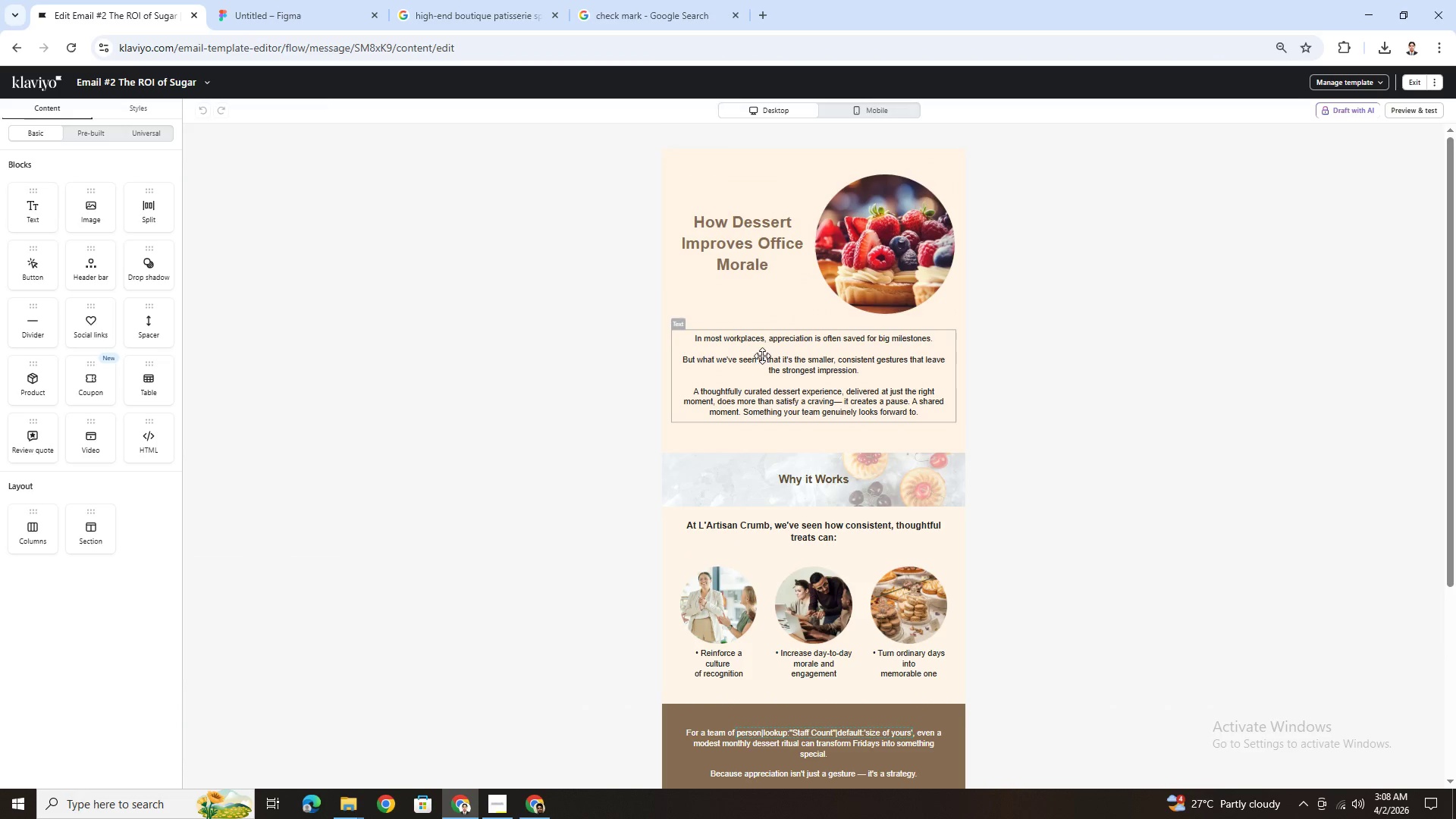 
scroll: coordinate [868, 575], scroll_direction: down, amount: 5.0
 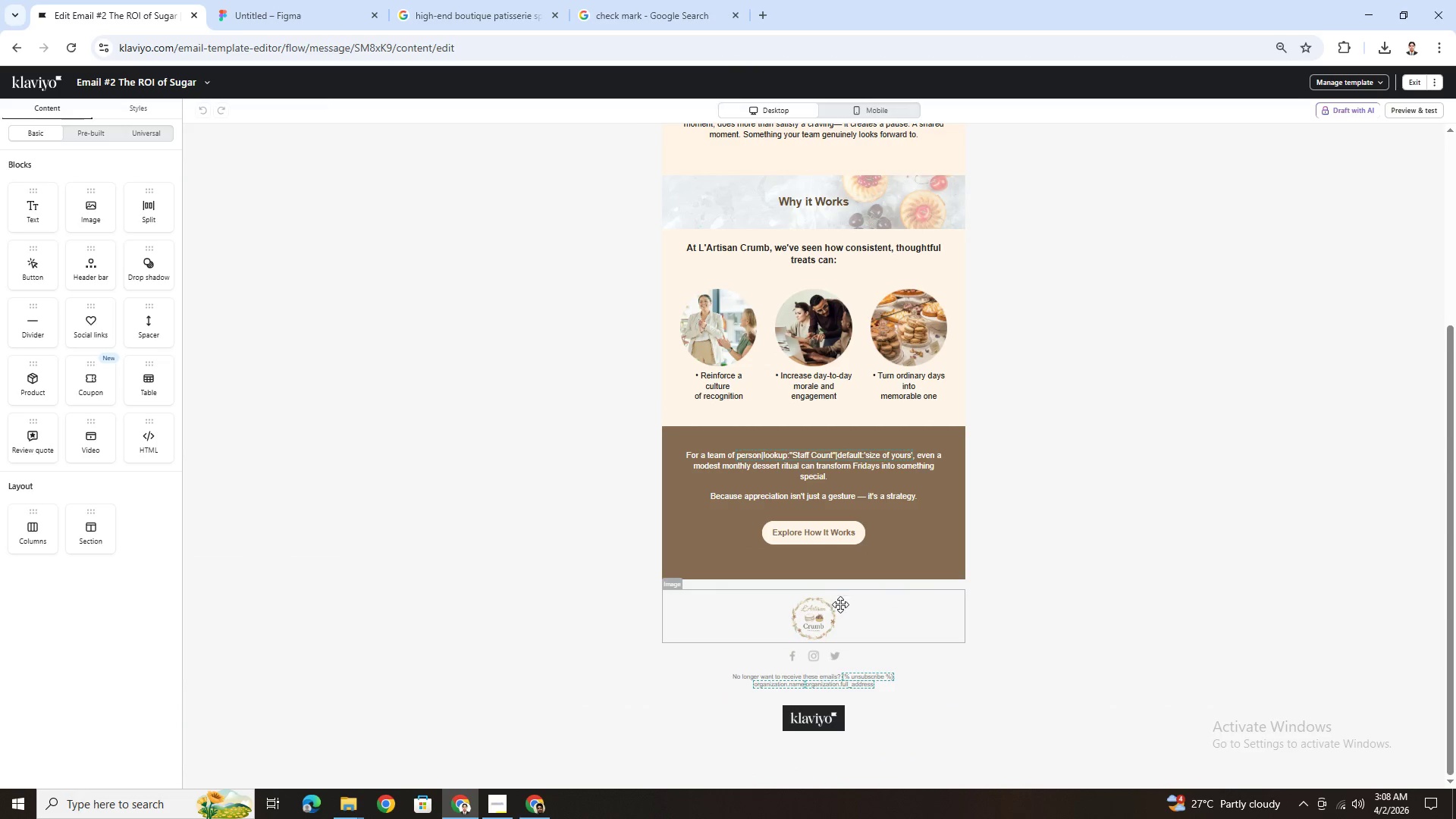 
left_click([840, 609])
 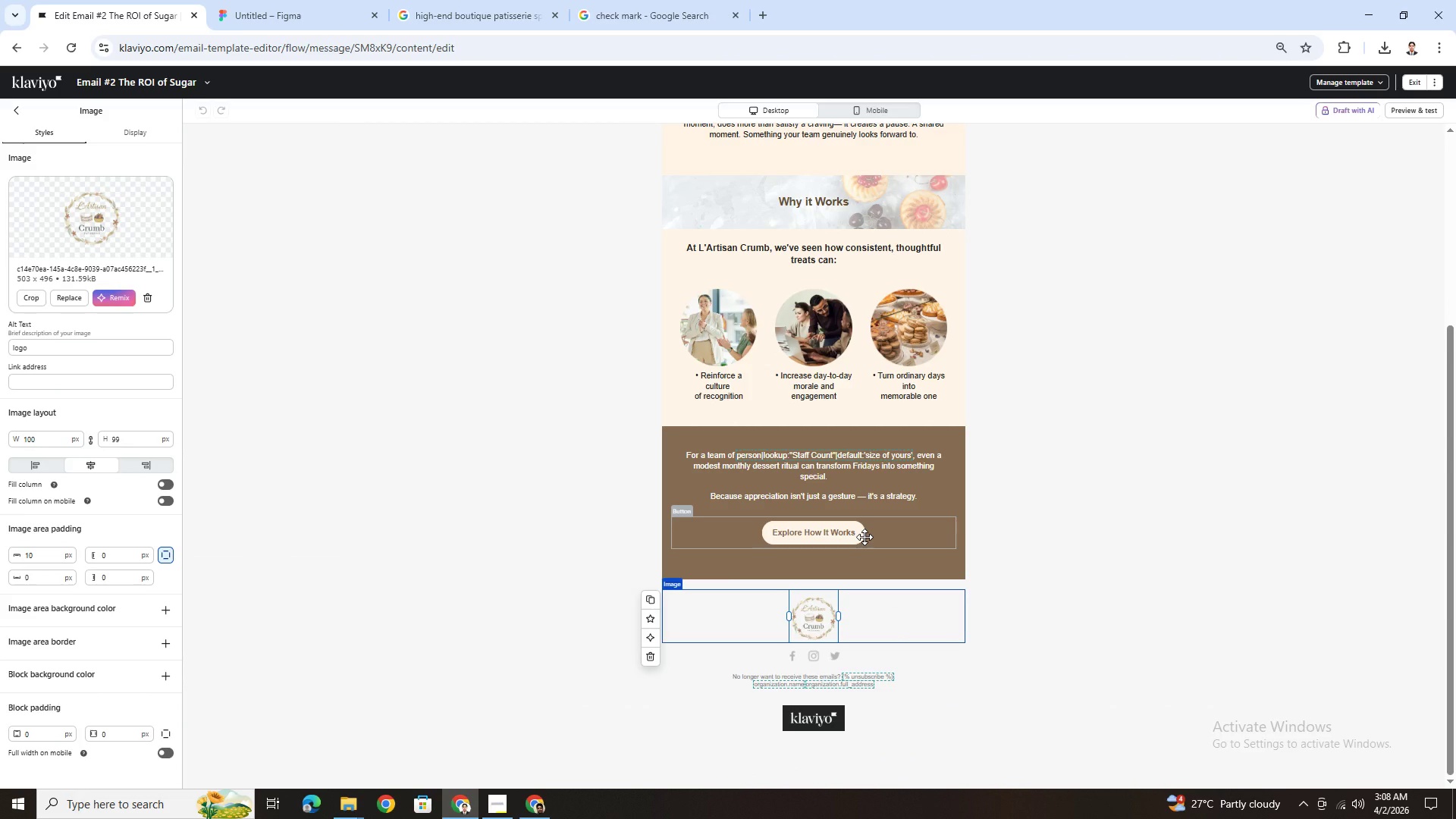 
left_click([864, 537])
 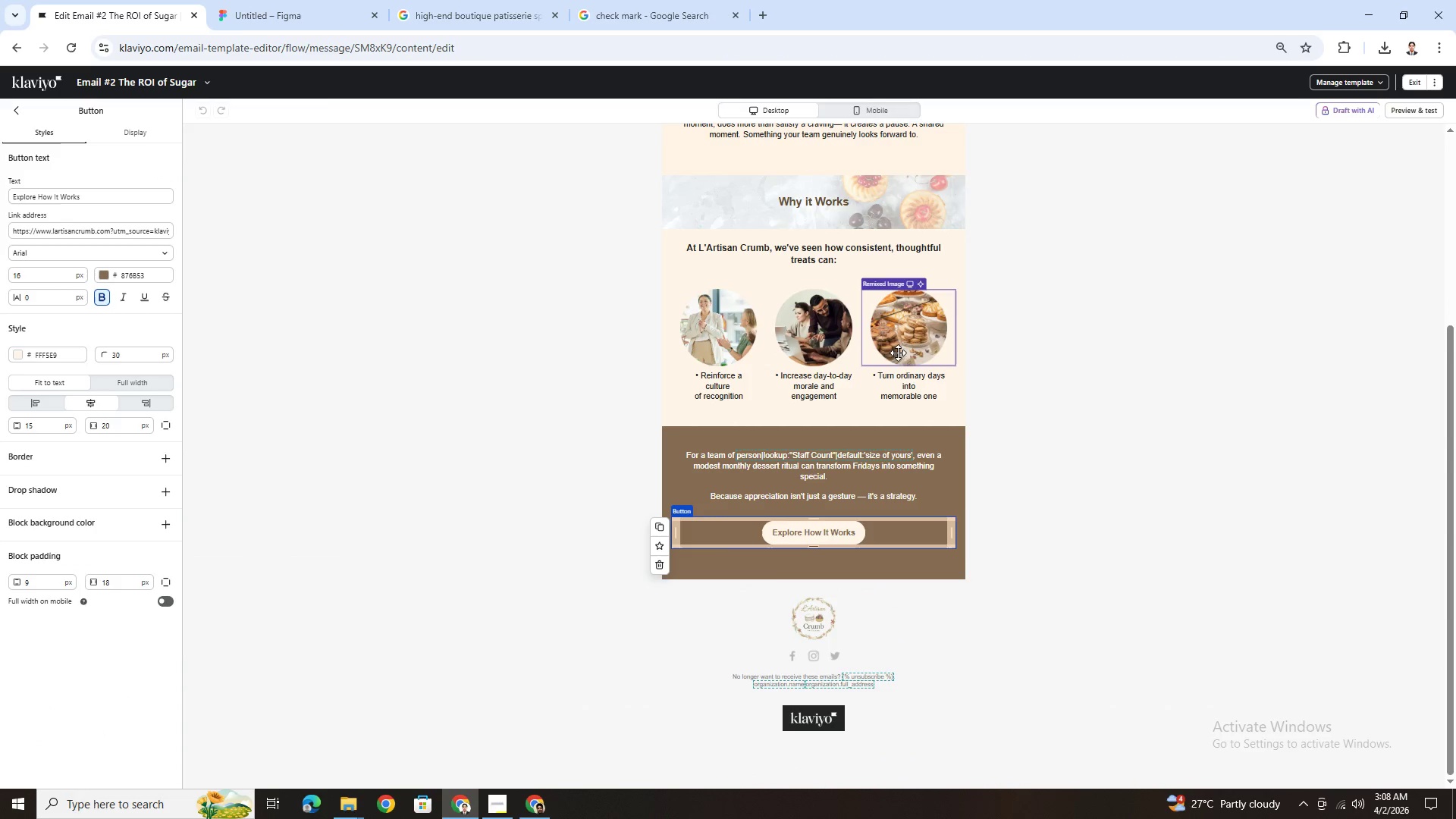 
left_click([899, 342])
 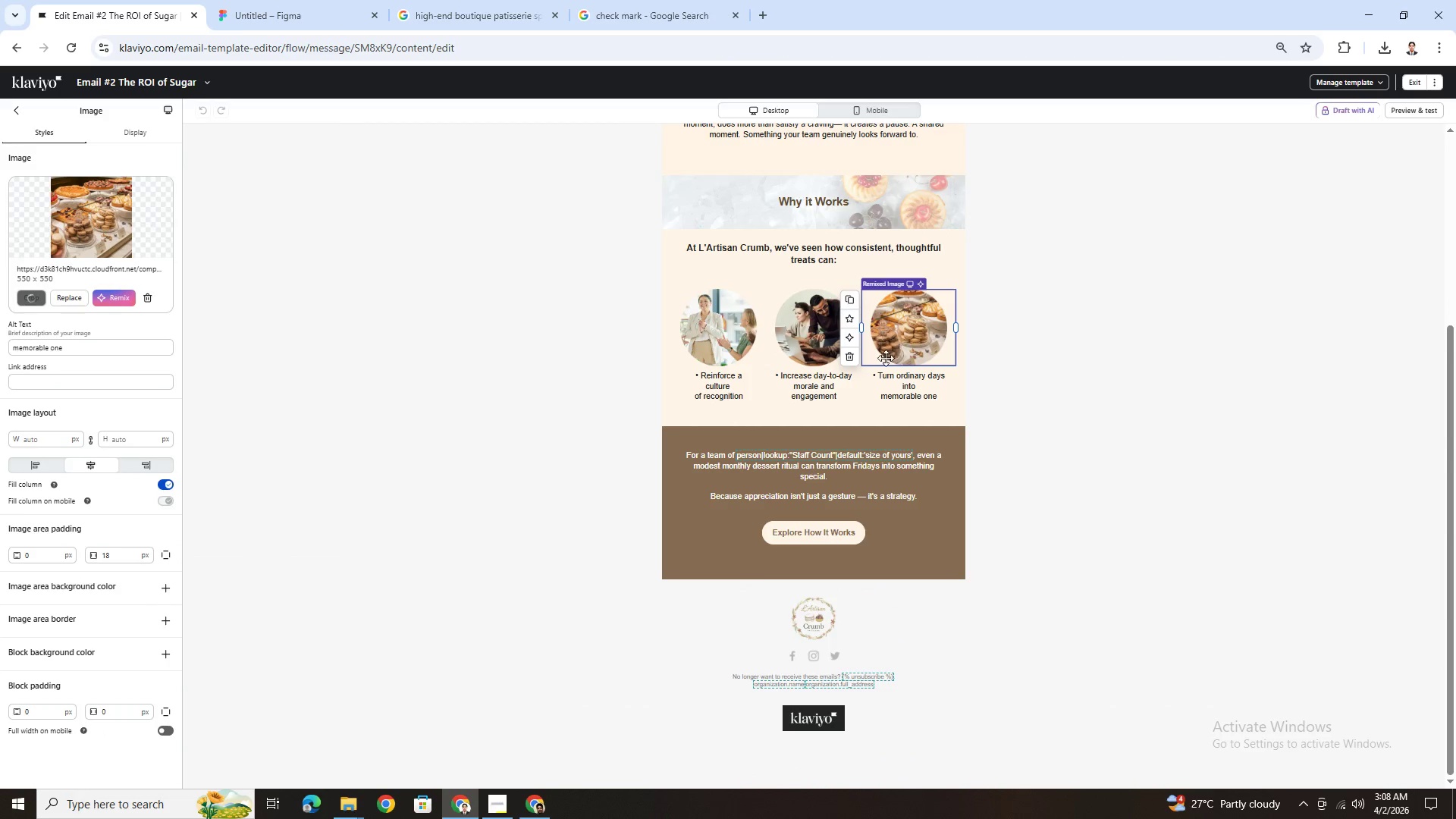 
scroll: coordinate [886, 374], scroll_direction: up, amount: 2.0
 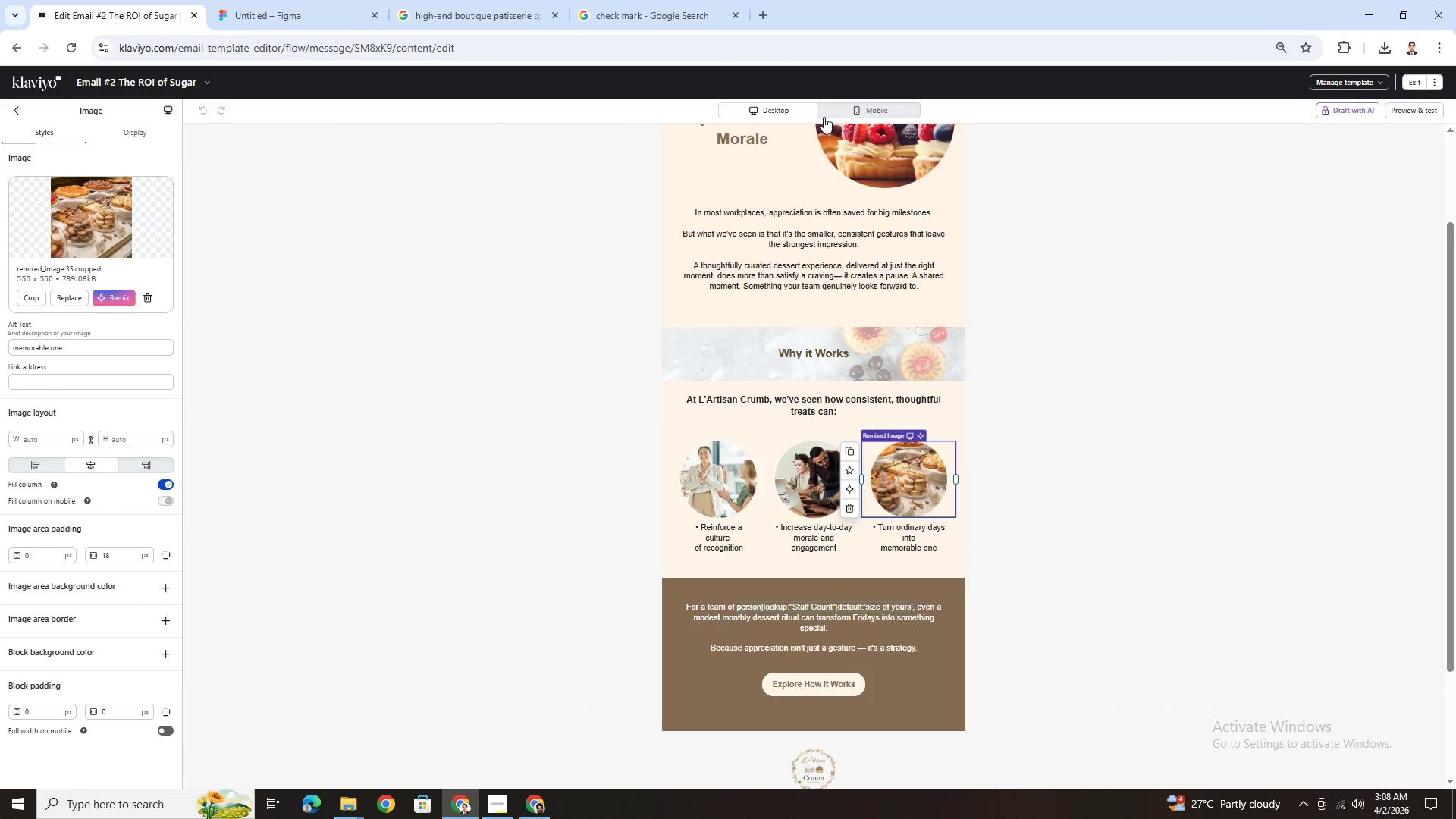 
left_click([843, 115])
 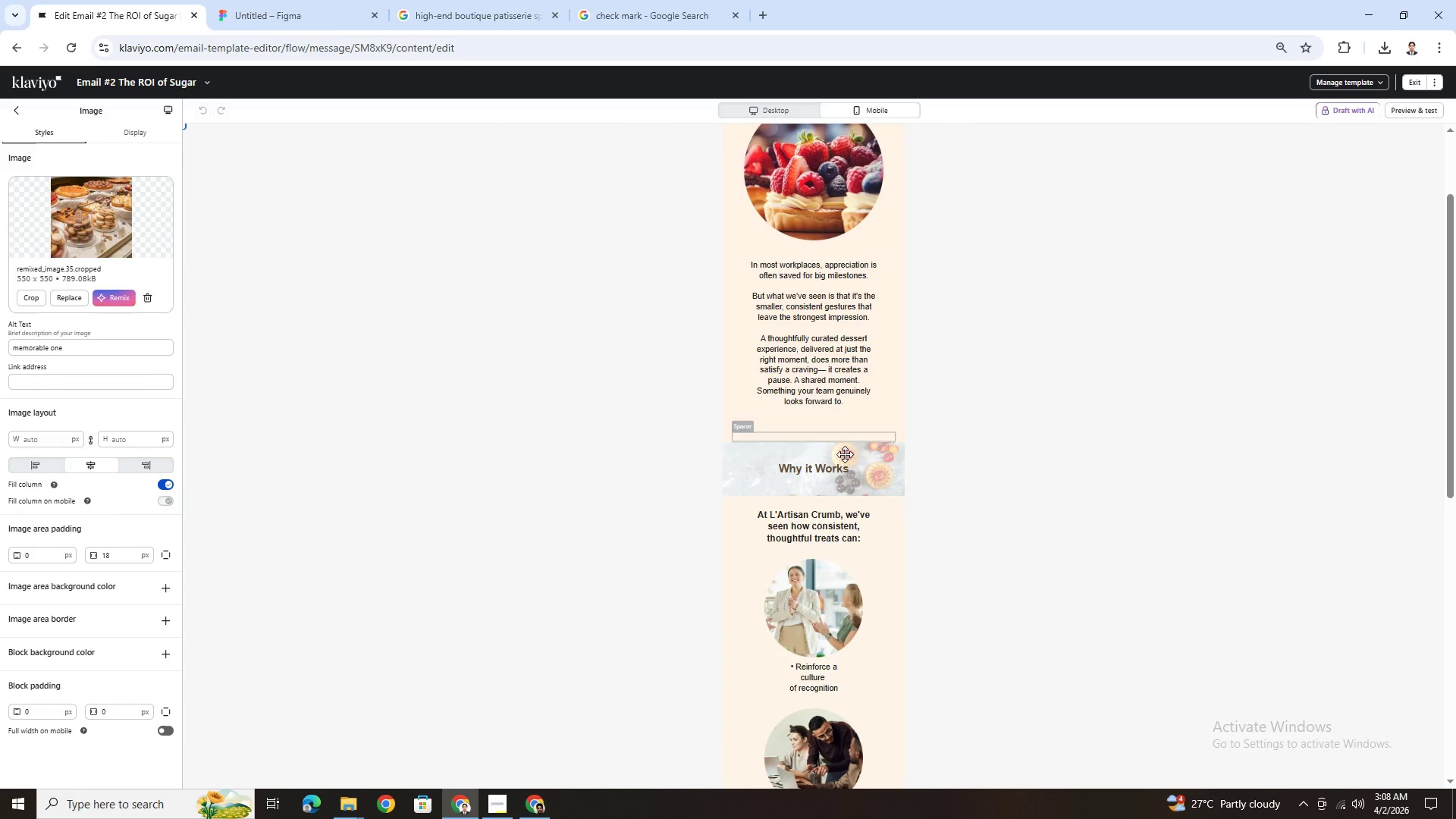 
left_click([855, 612])
 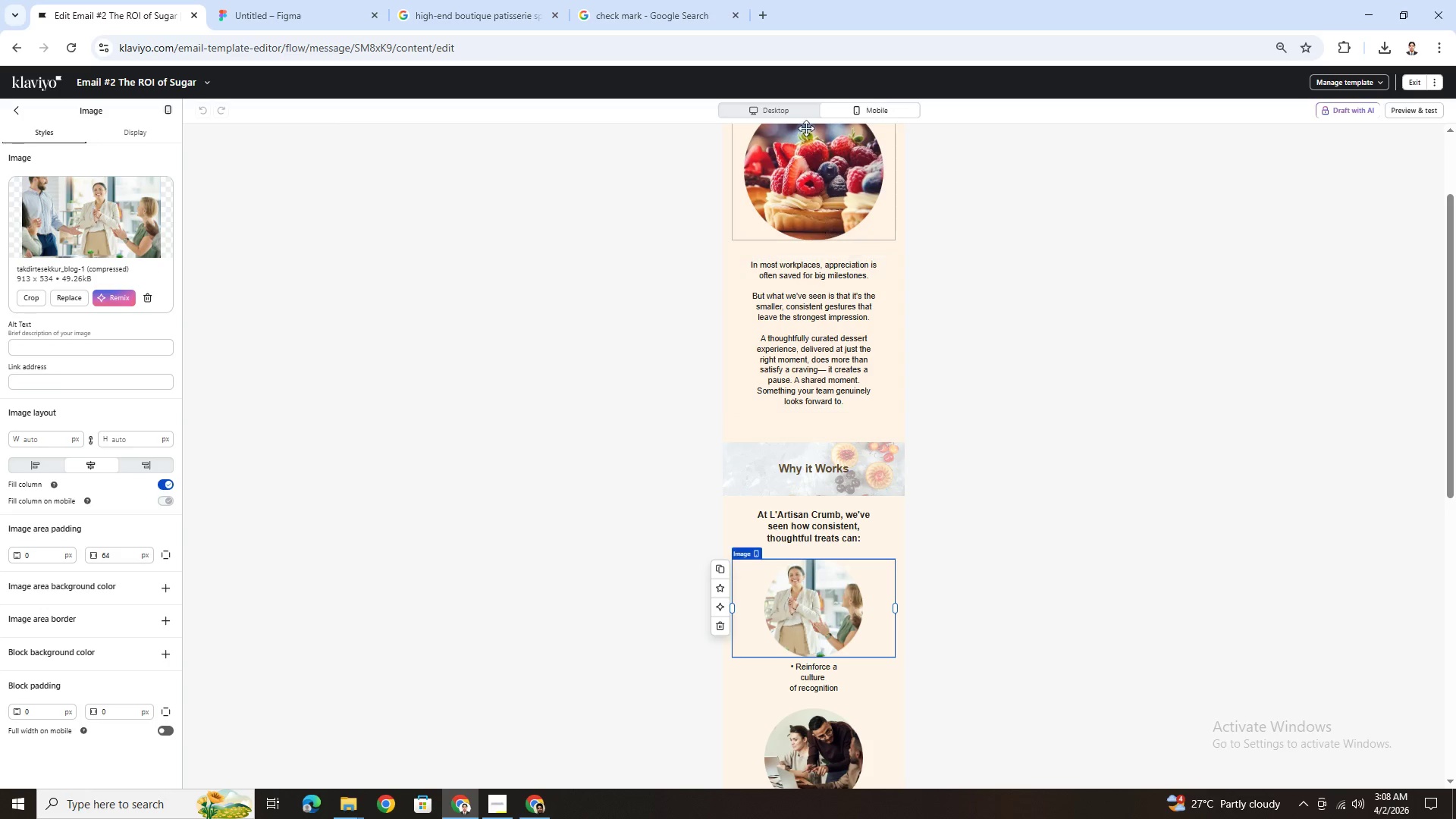 
left_click([786, 107])
 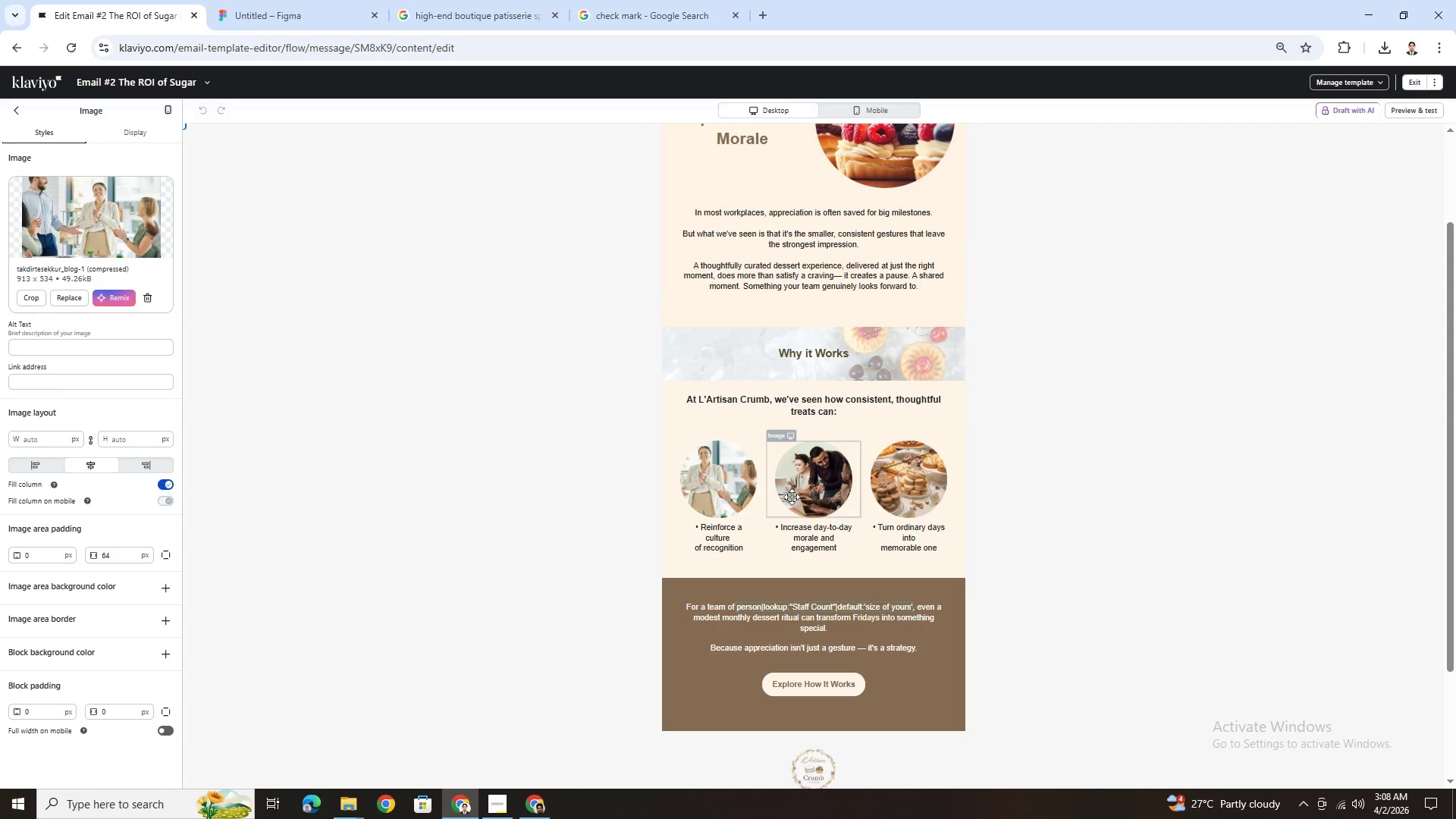 
left_click([738, 491])
 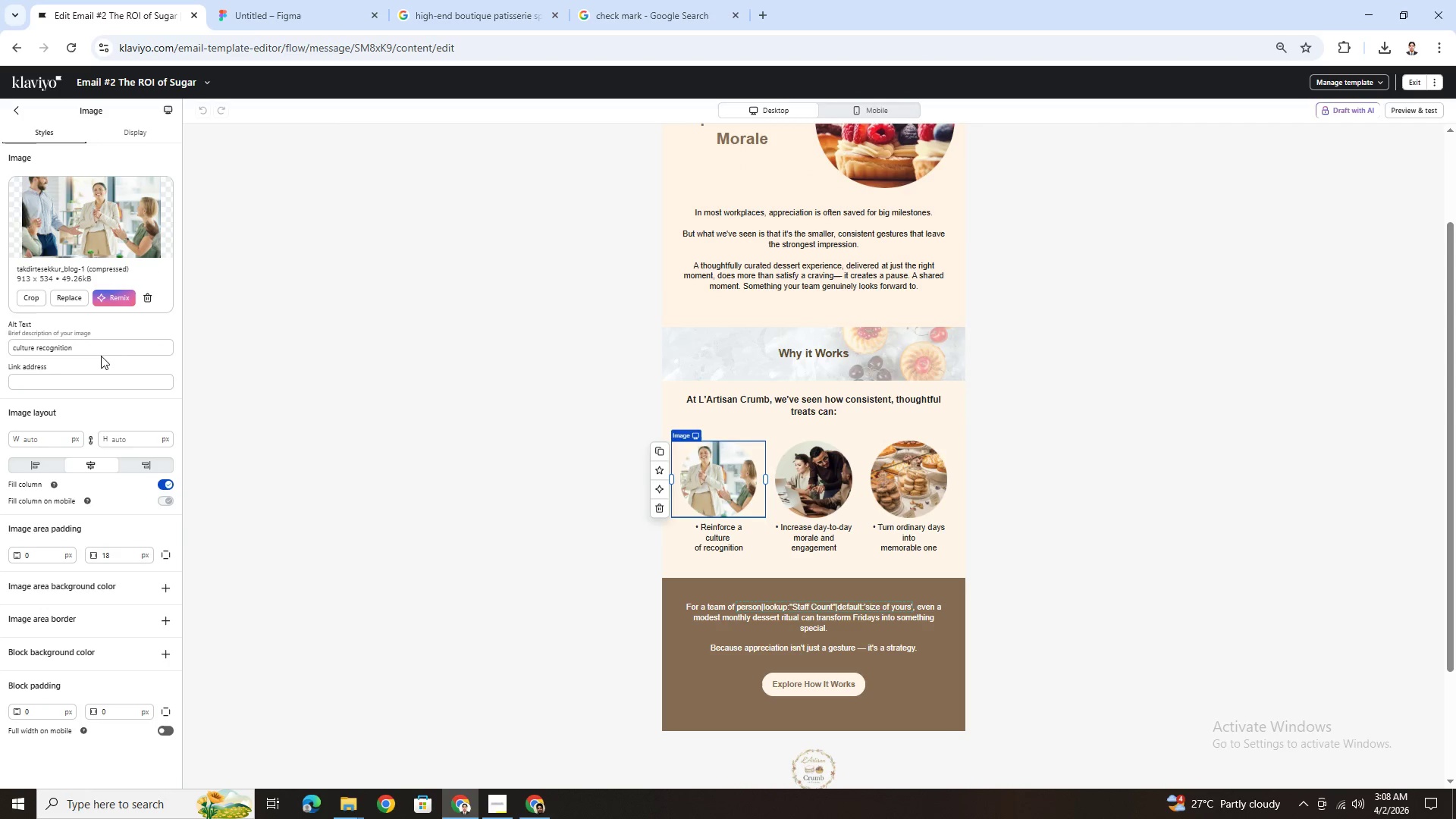 
double_click([108, 350])
 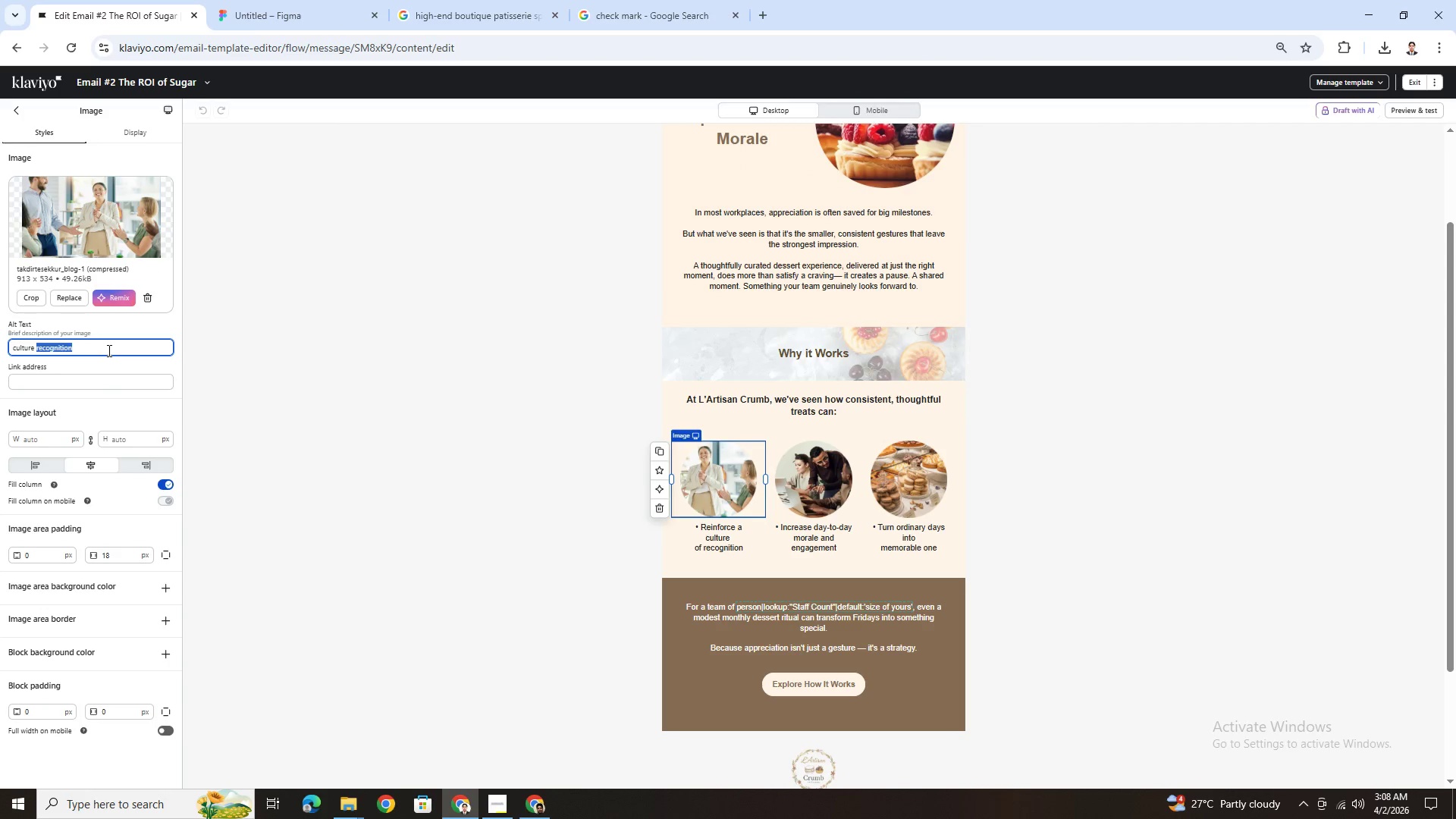 
triple_click([108, 350])
 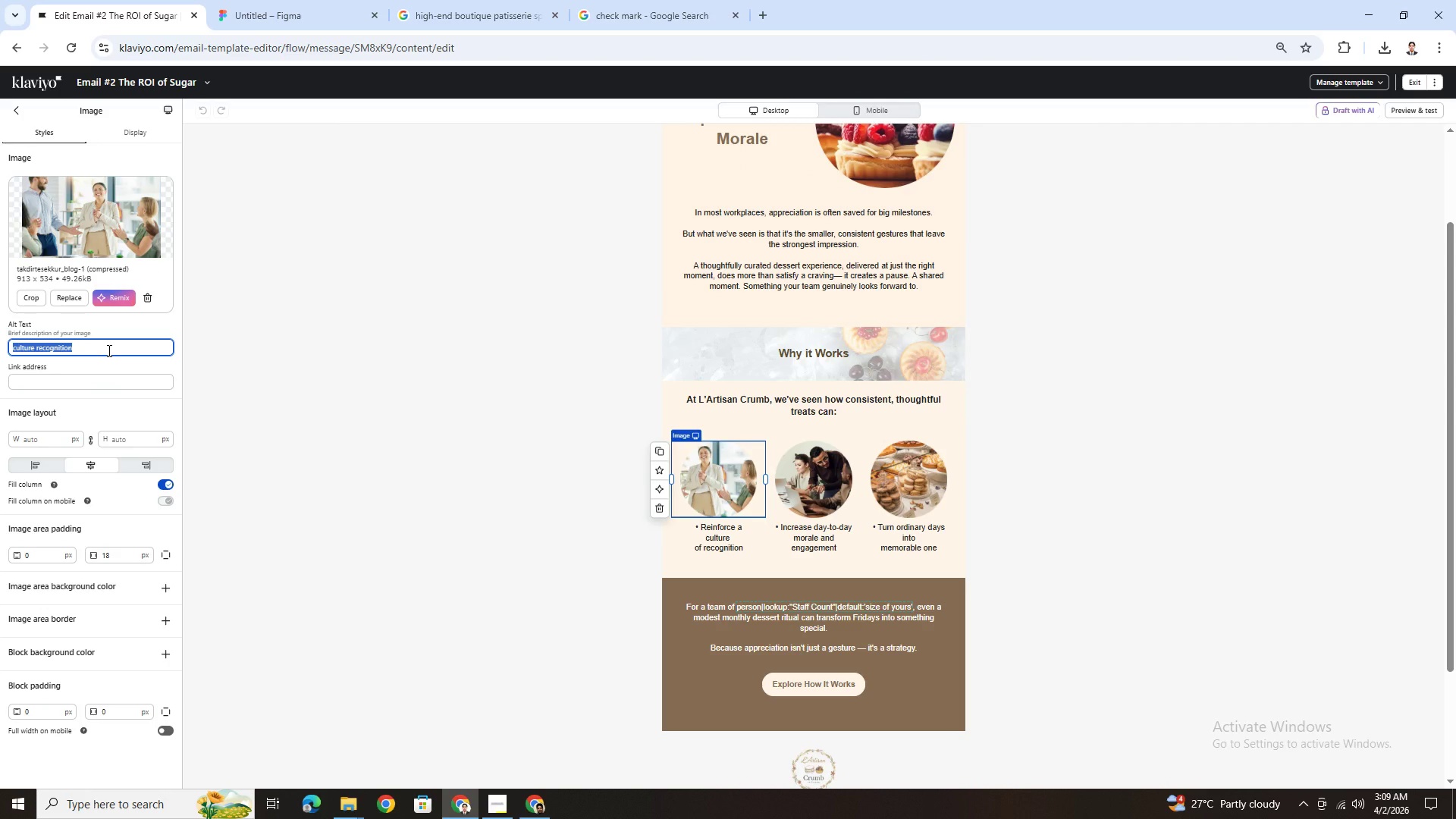 
hold_key(key=ControlLeft, duration=0.53)
 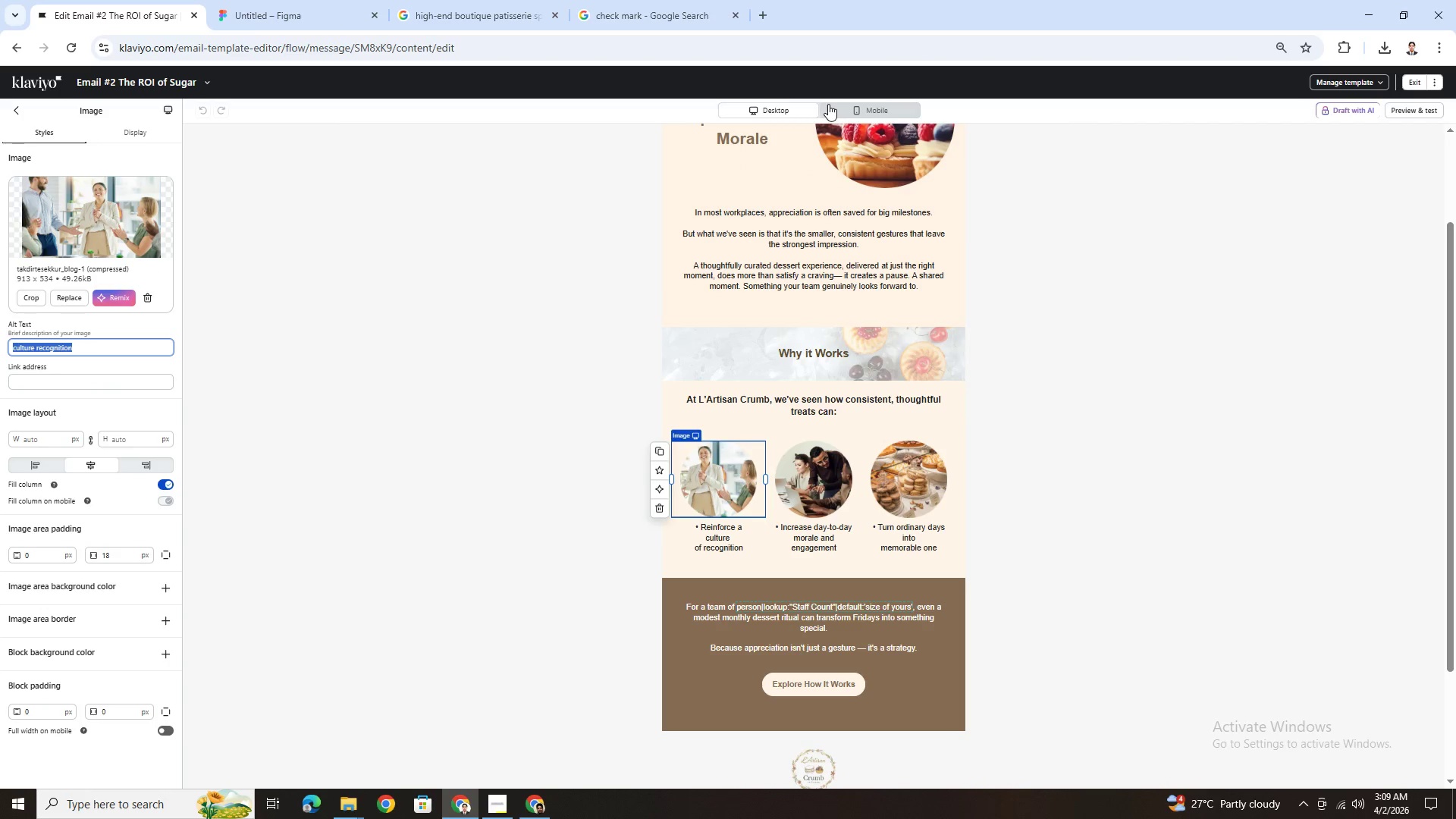 
left_click([848, 108])
 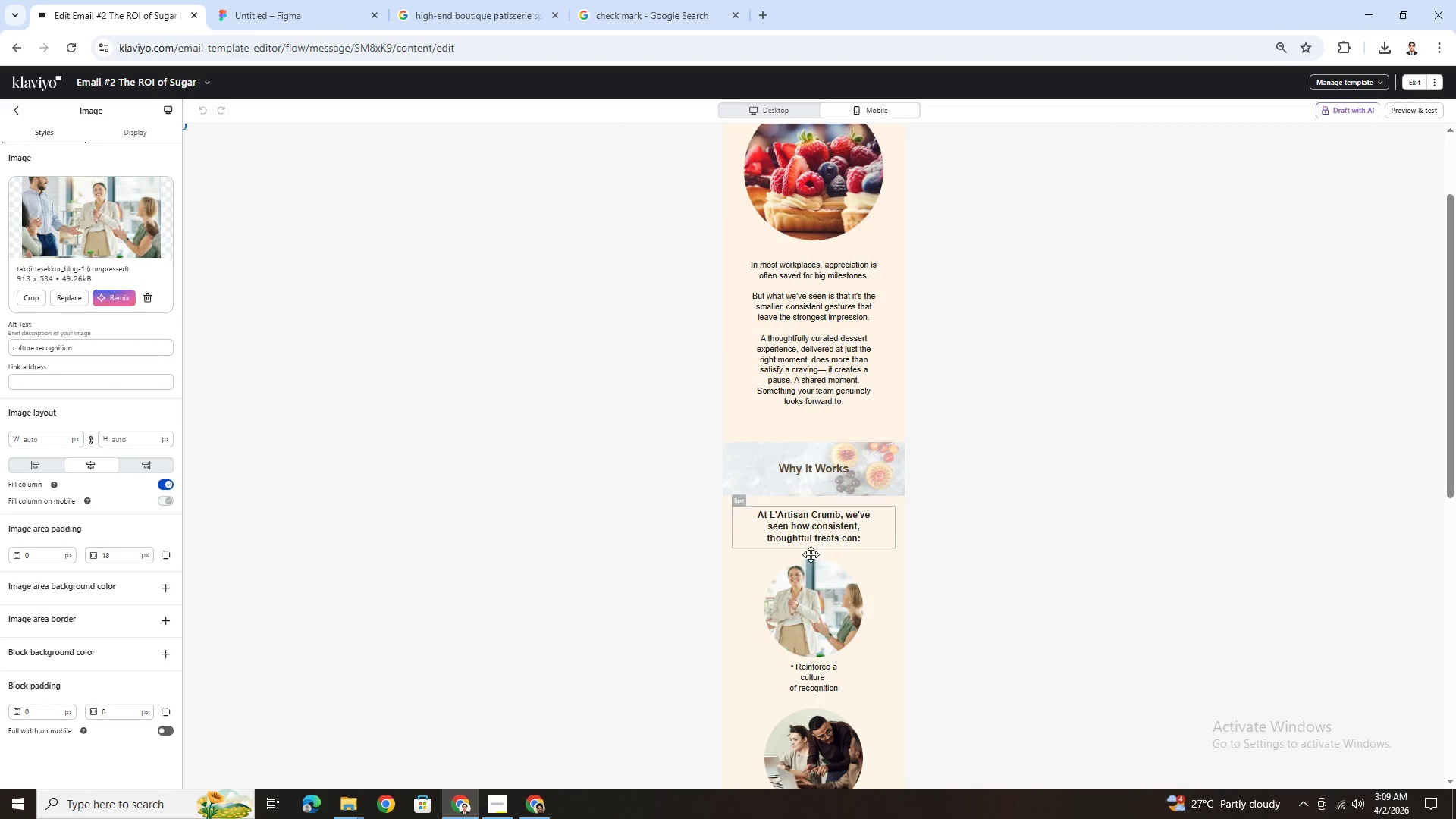 
left_click([814, 601])
 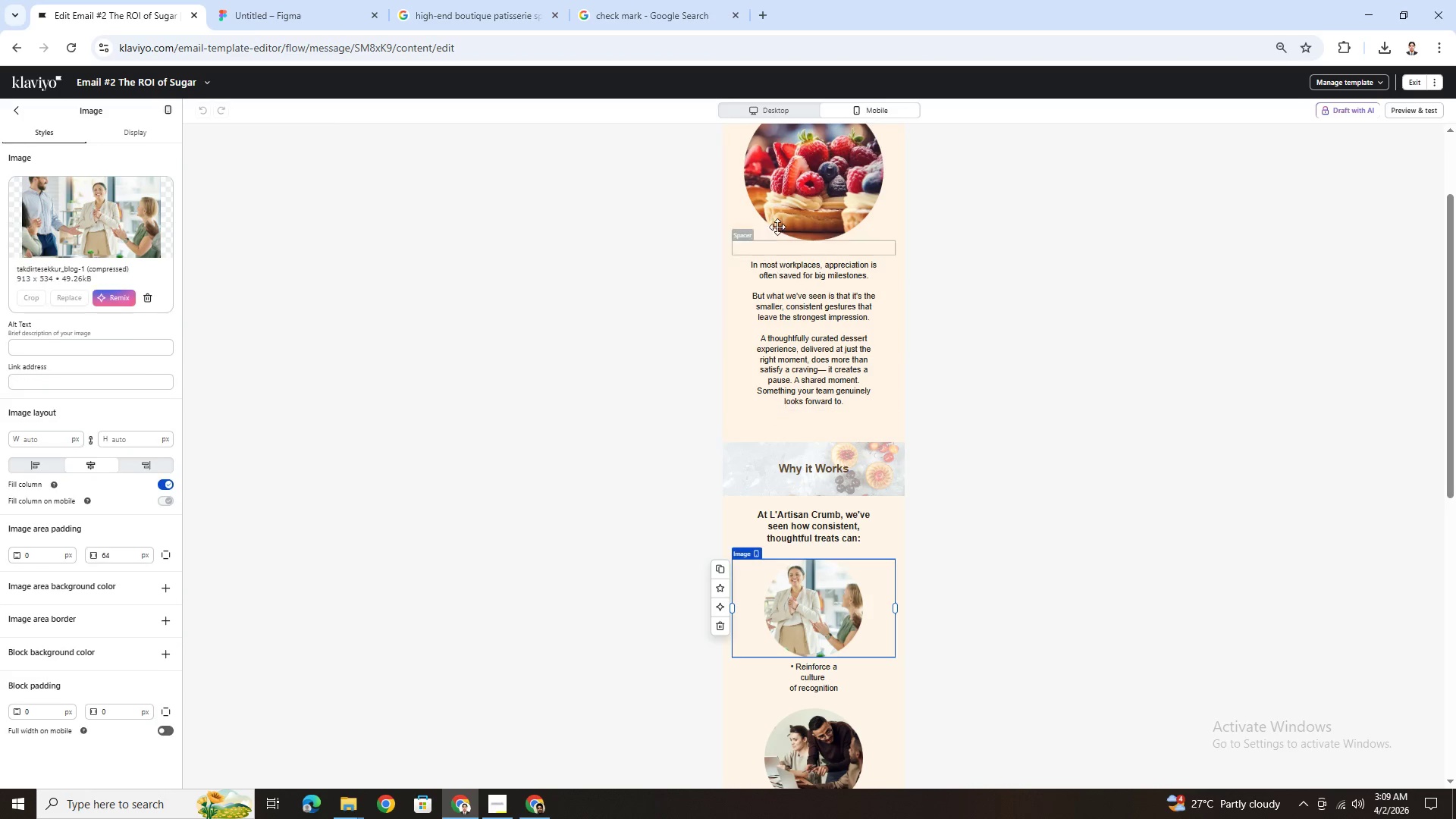 
left_click([781, 197])
 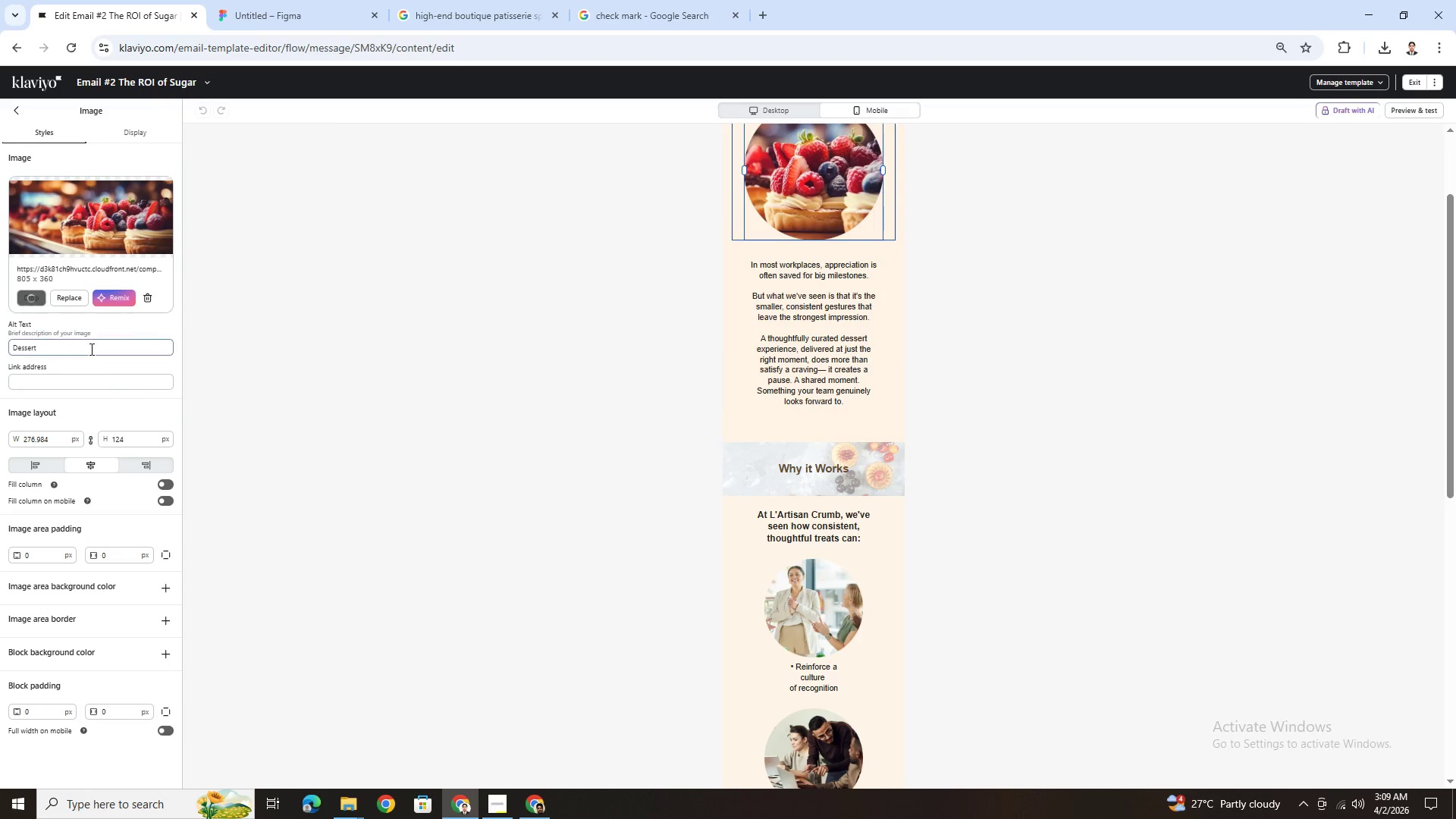 
left_click([90, 349])
 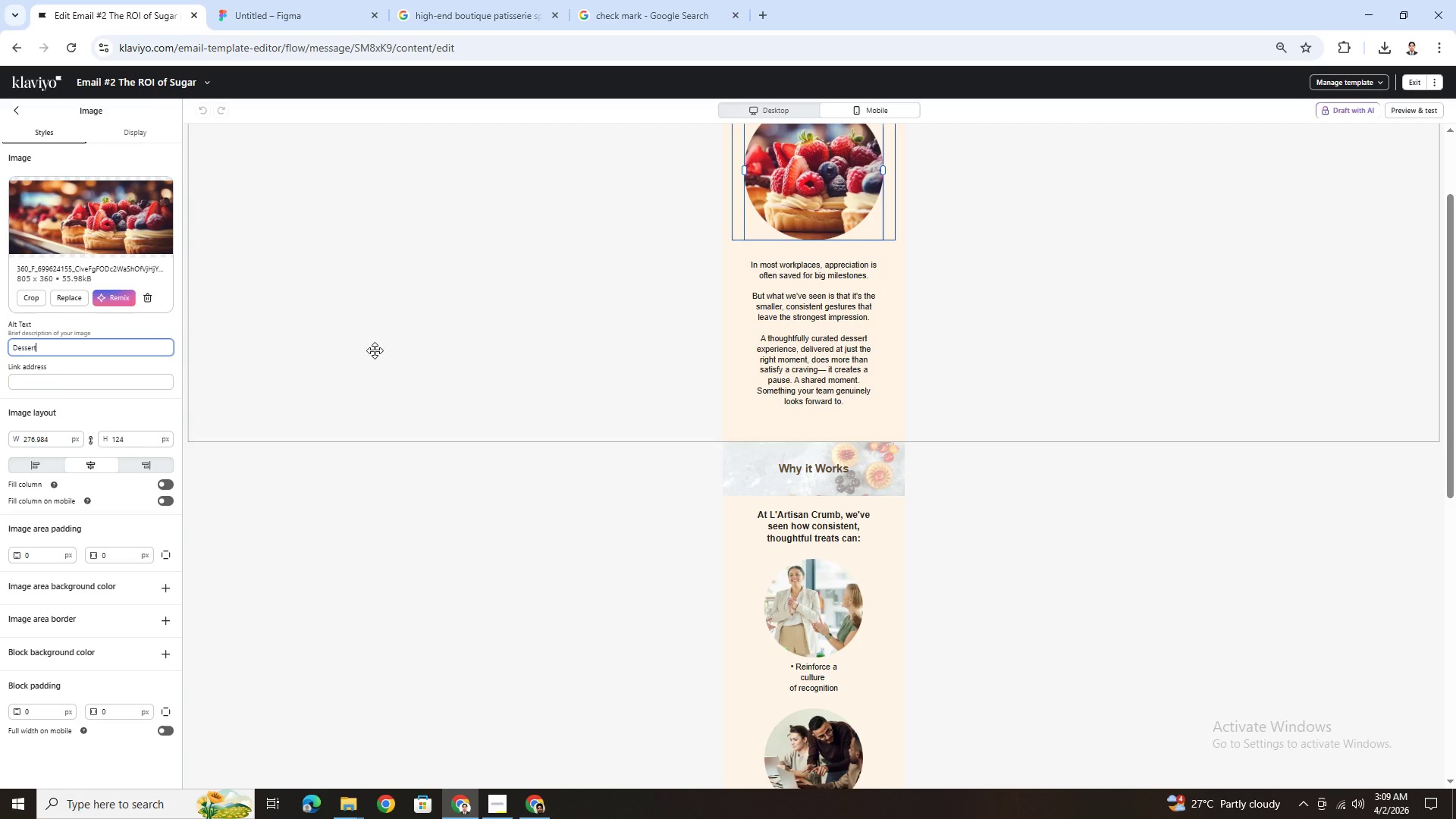 
scroll: coordinate [843, 403], scroll_direction: up, amount: 1.0
 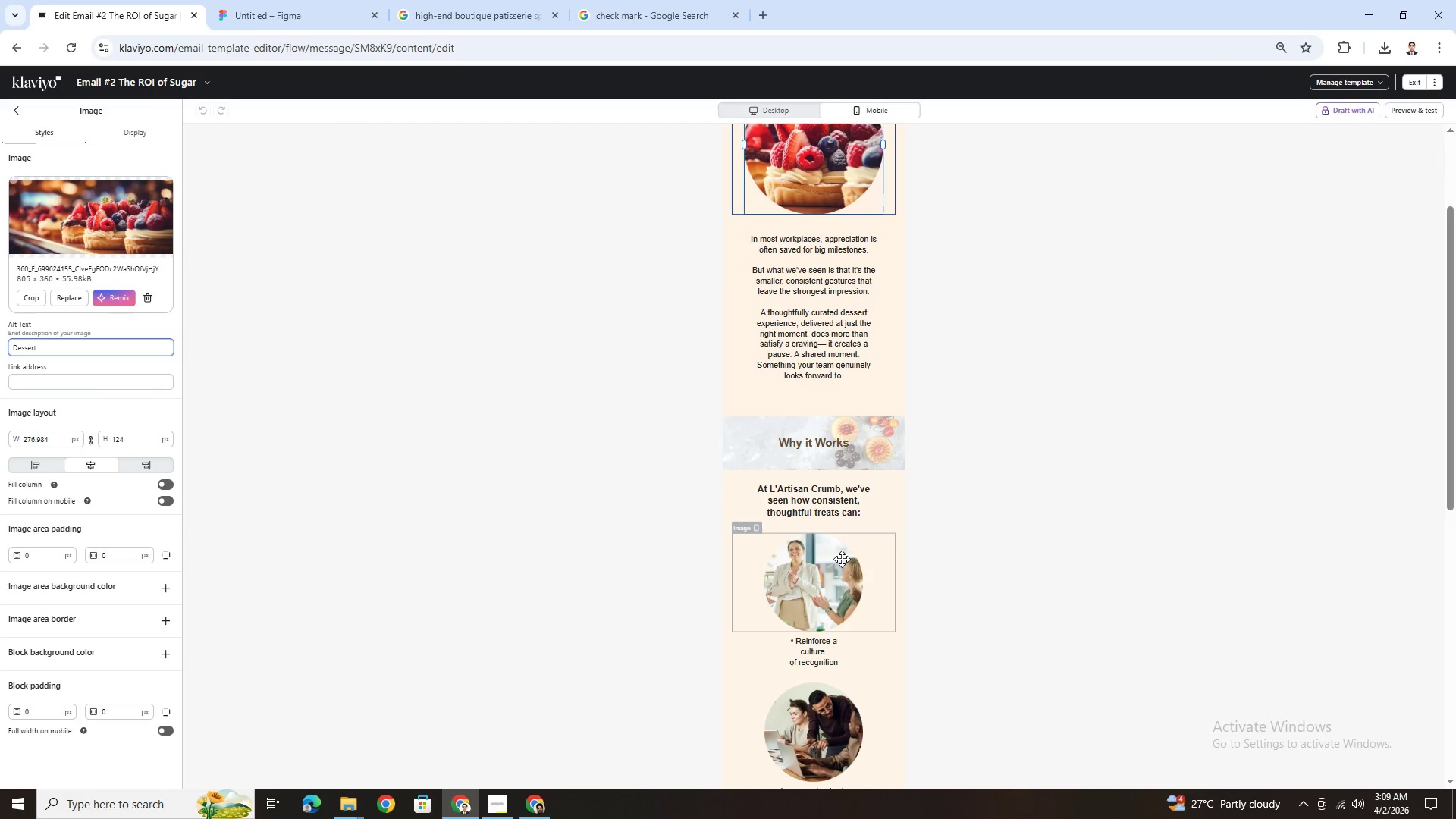 
left_click([842, 559])
 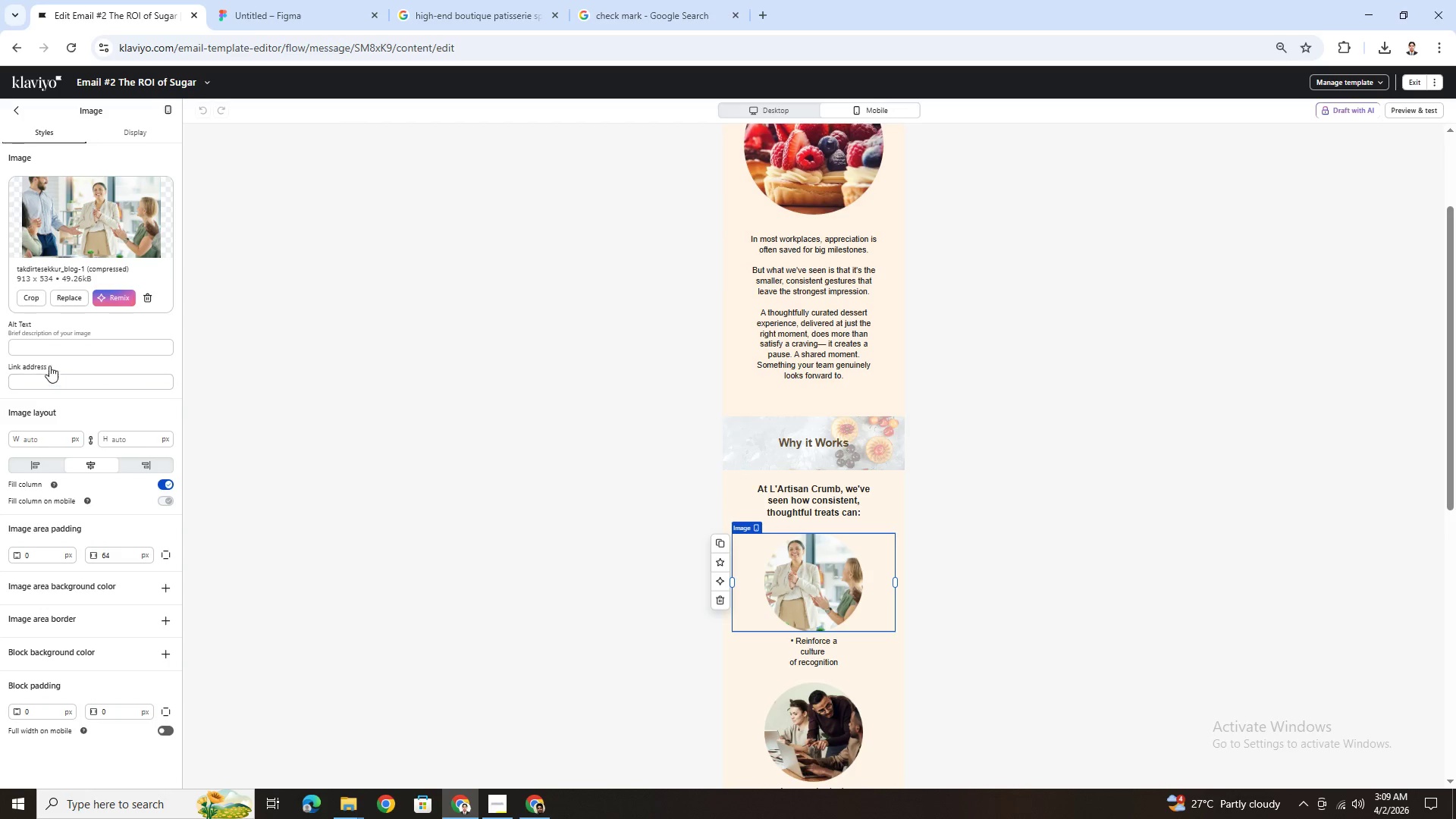 
left_click([55, 348])
 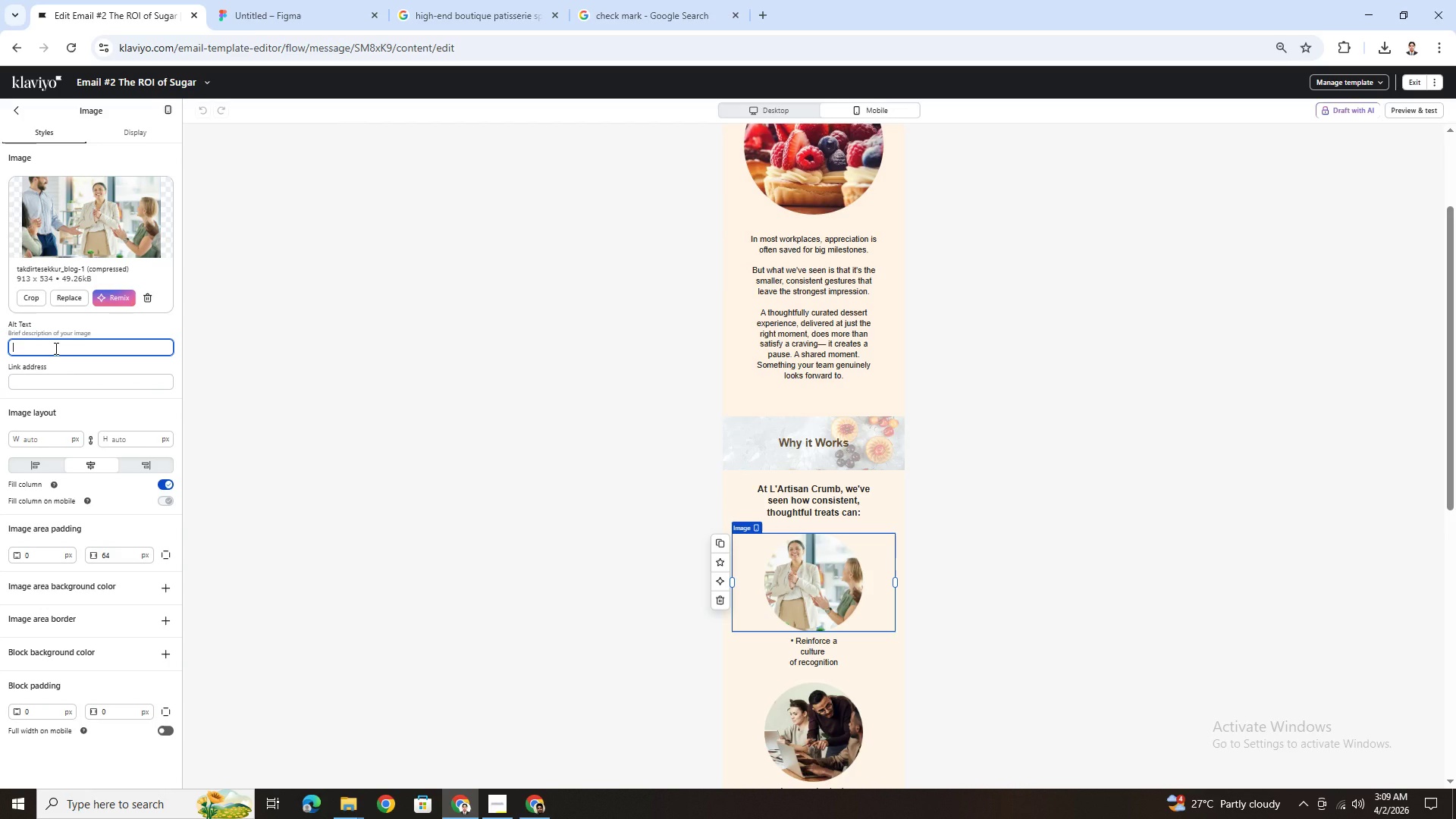 
type(culture of recognition)
 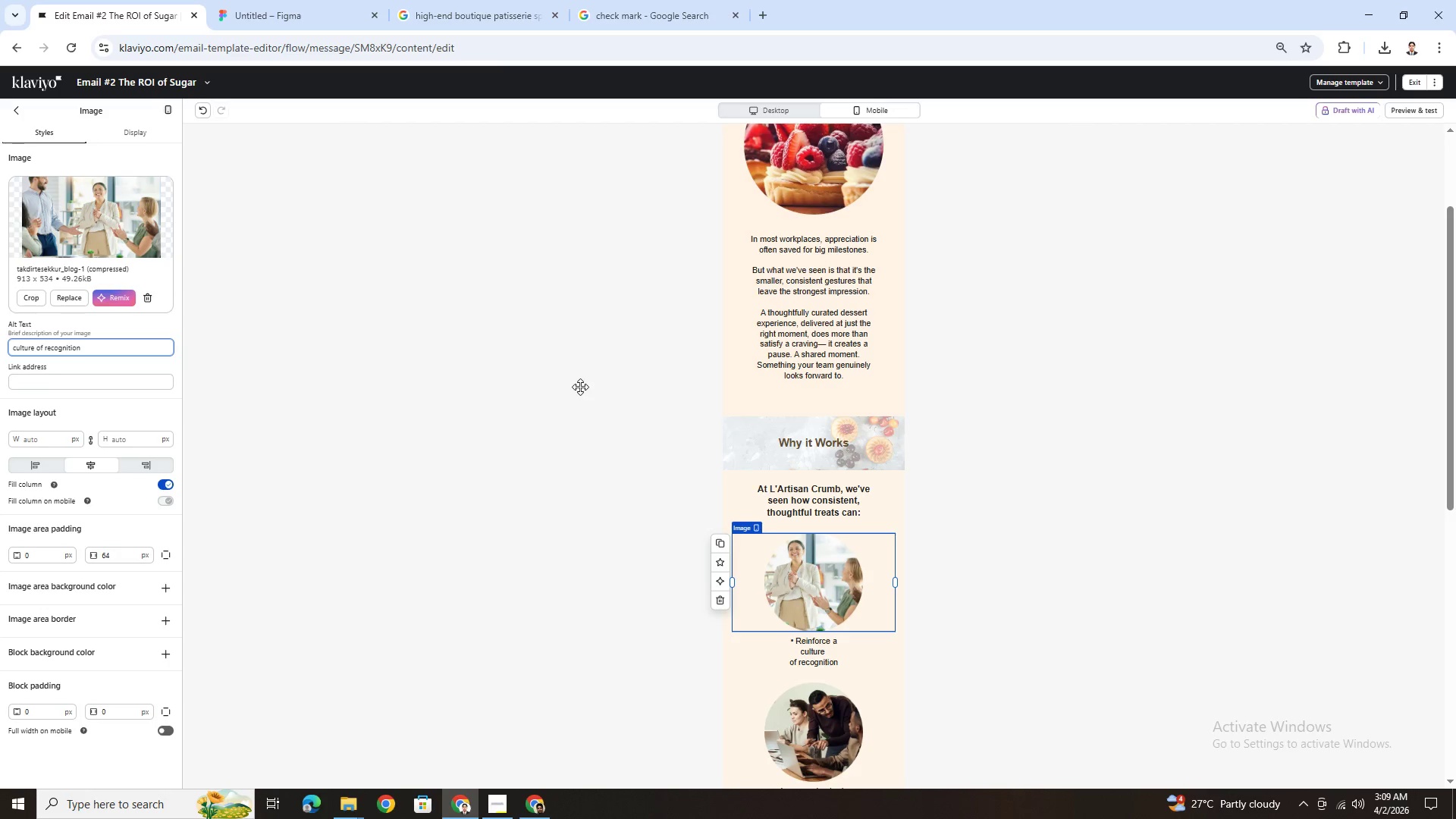 
scroll: coordinate [658, 400], scroll_direction: down, amount: 3.0
 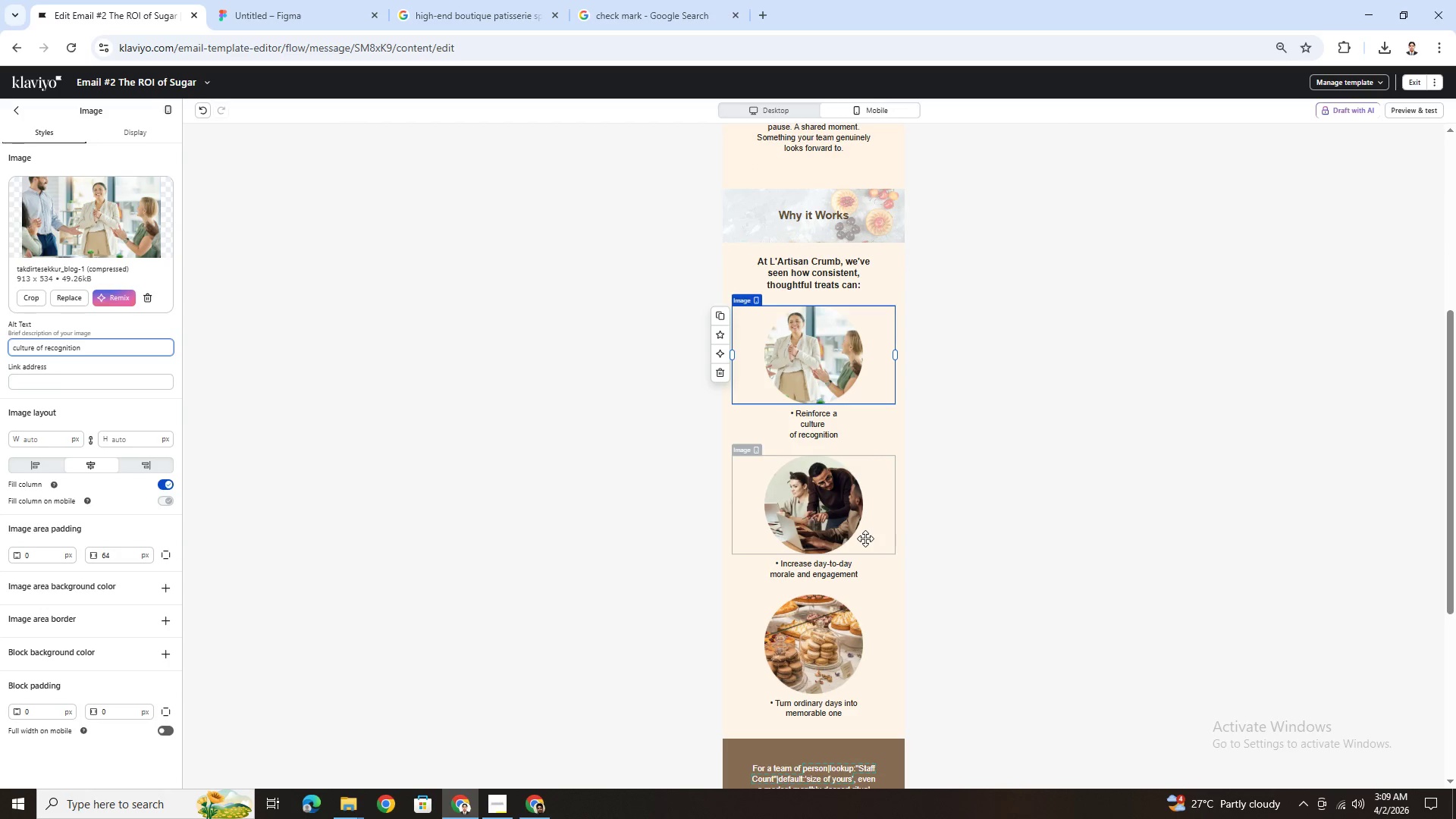 
left_click([865, 538])
 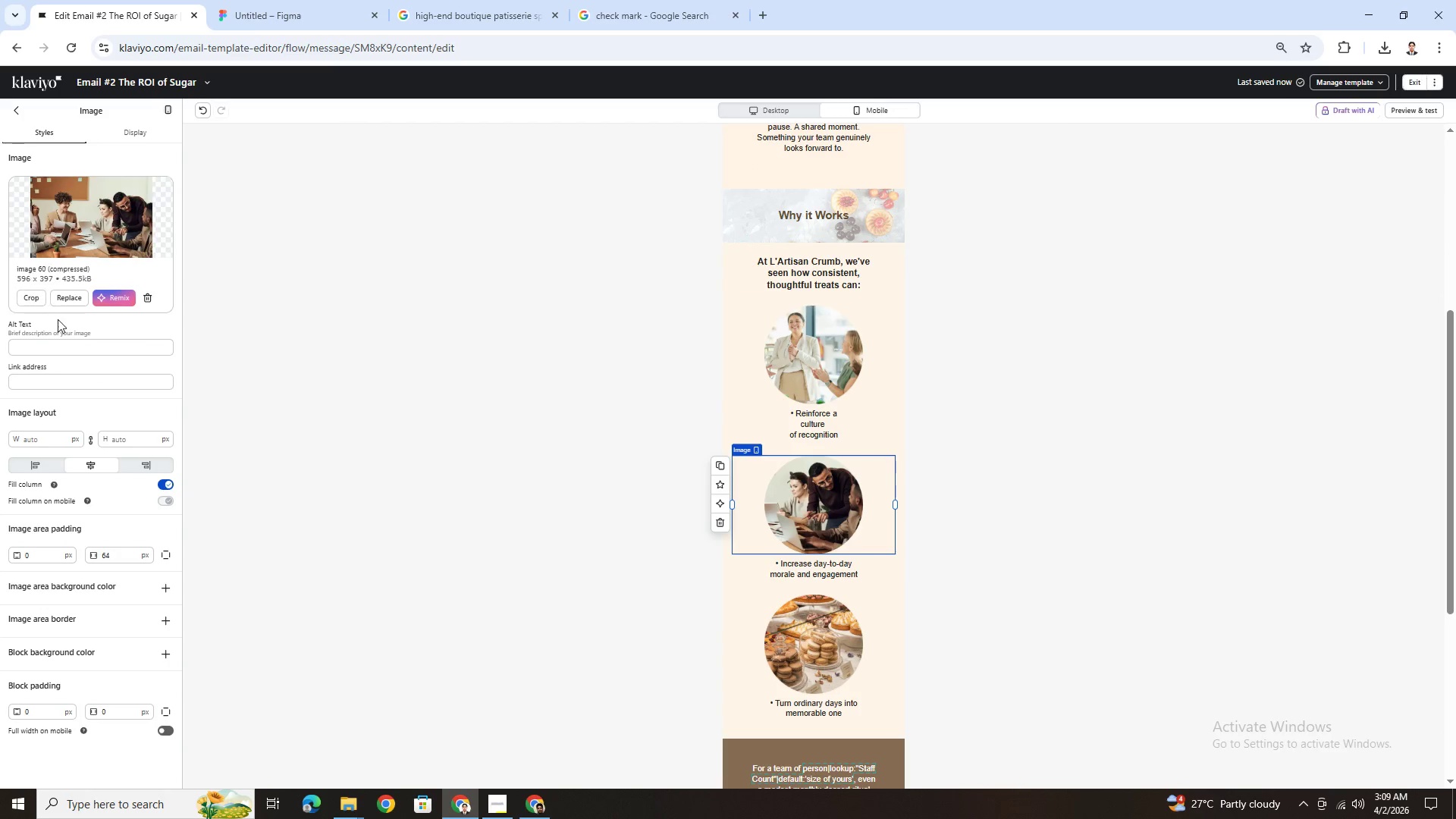 
left_click([64, 350])
 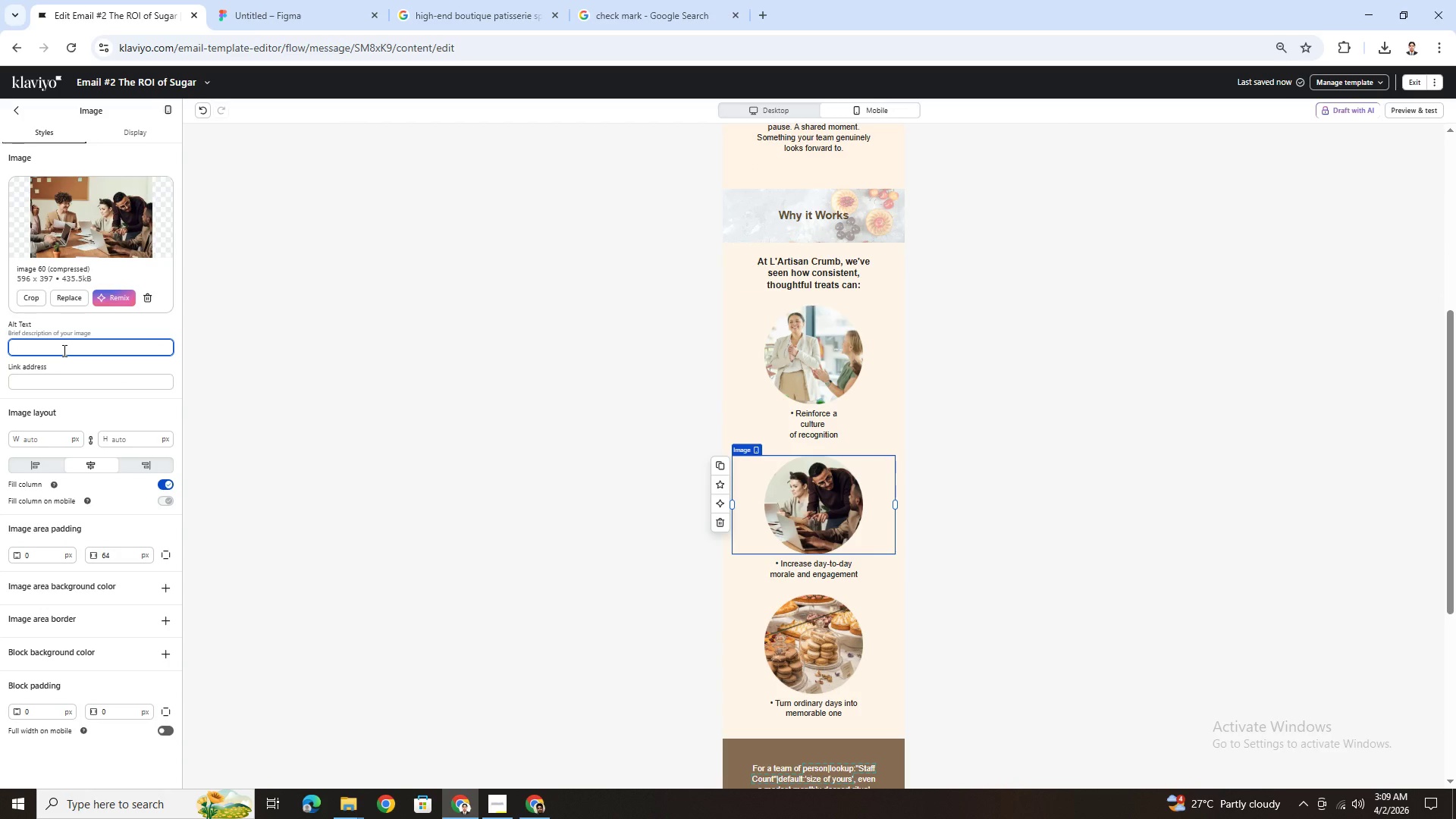 
type(morale and en)
 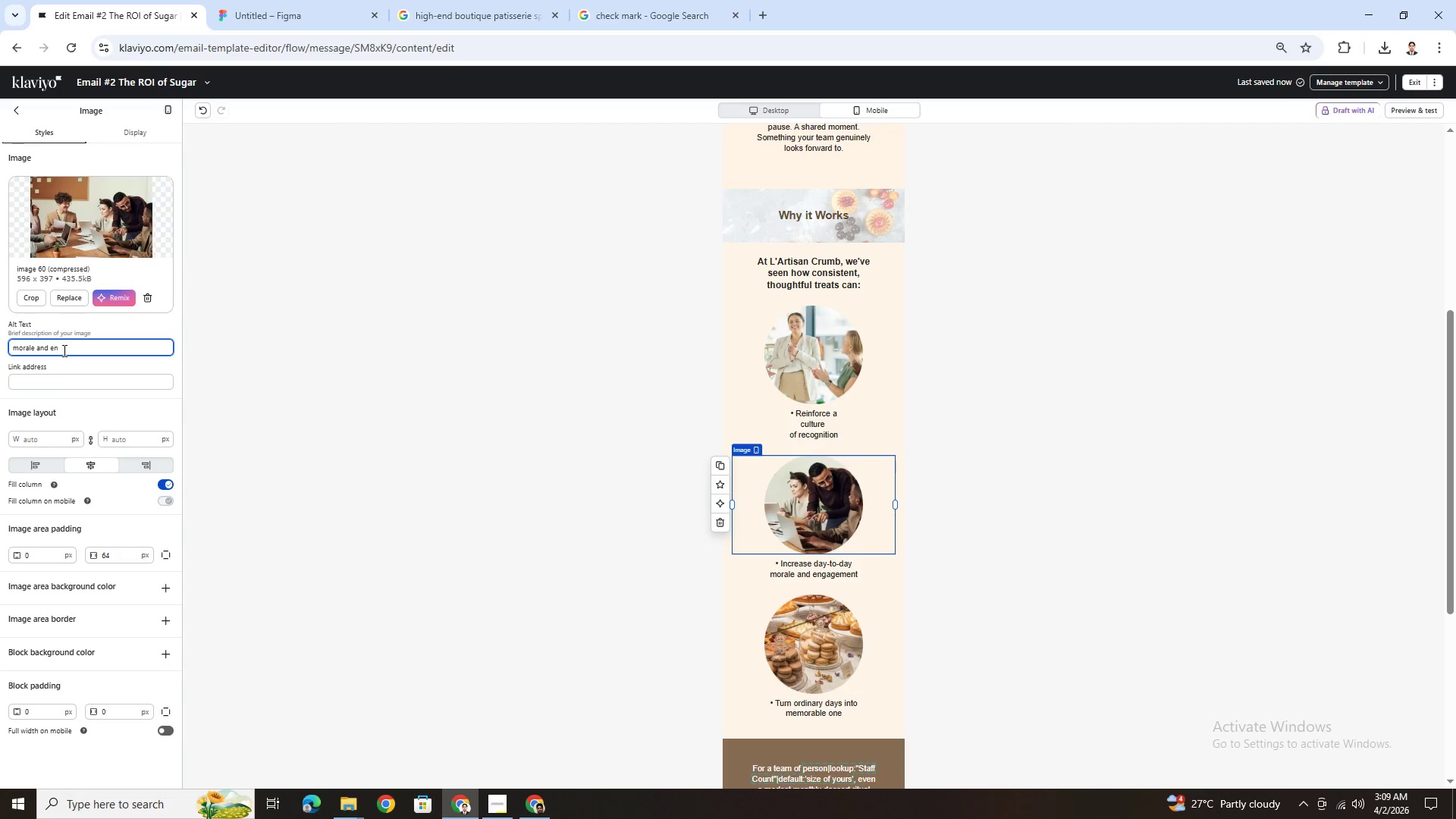 
wait(11.97)
 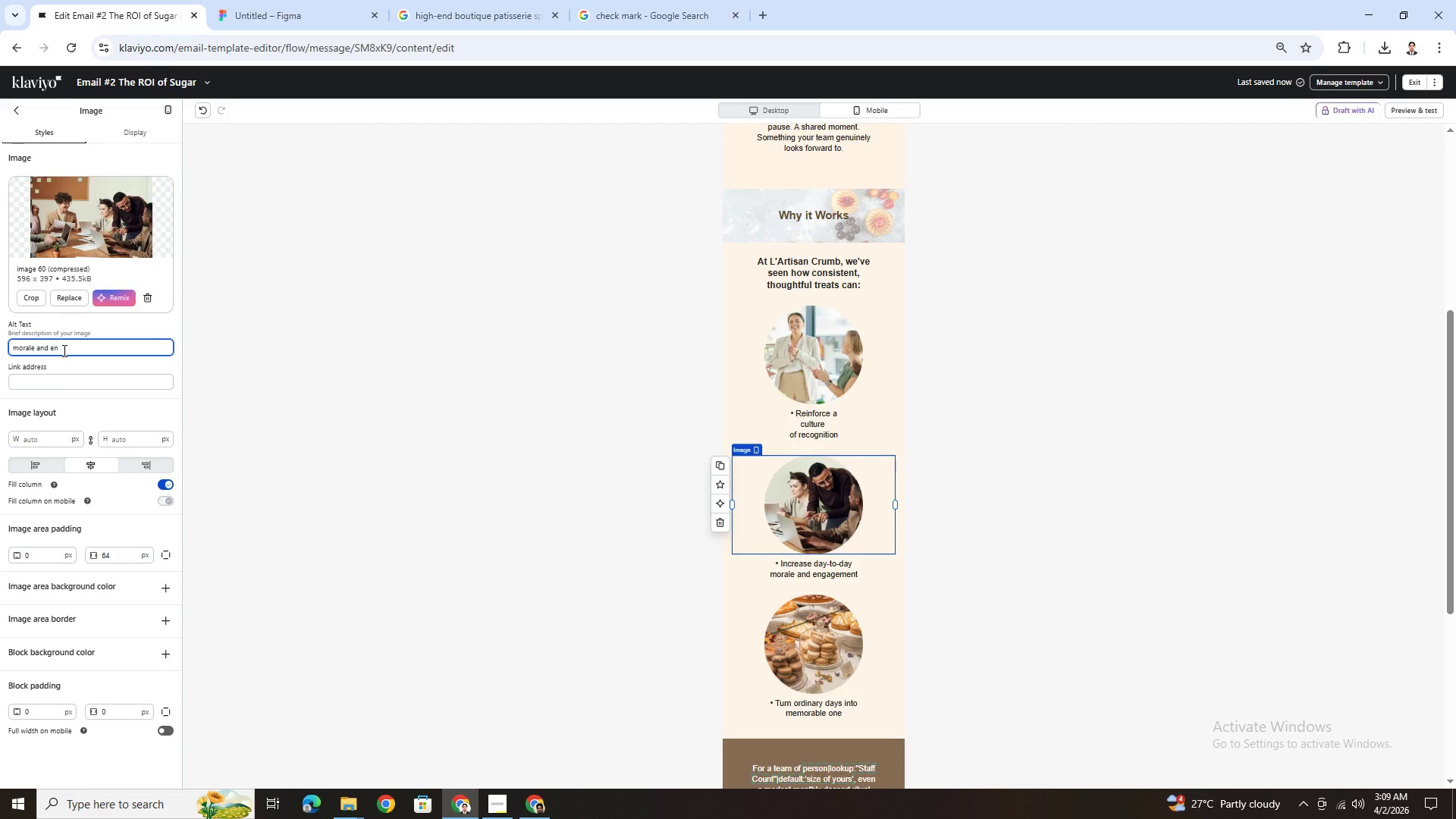 
type(gae)
key(Backspace)
 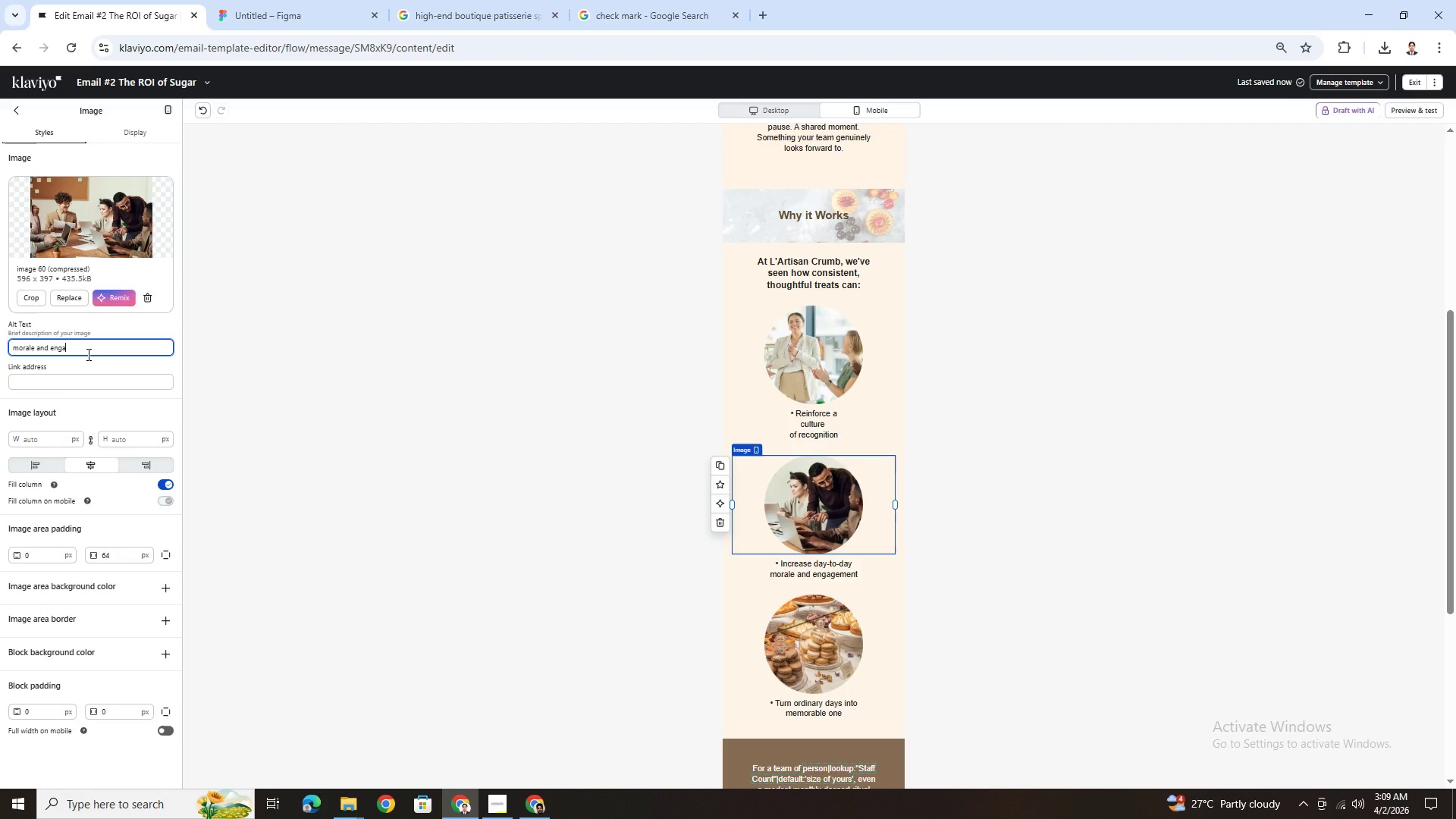 
type(gement)
 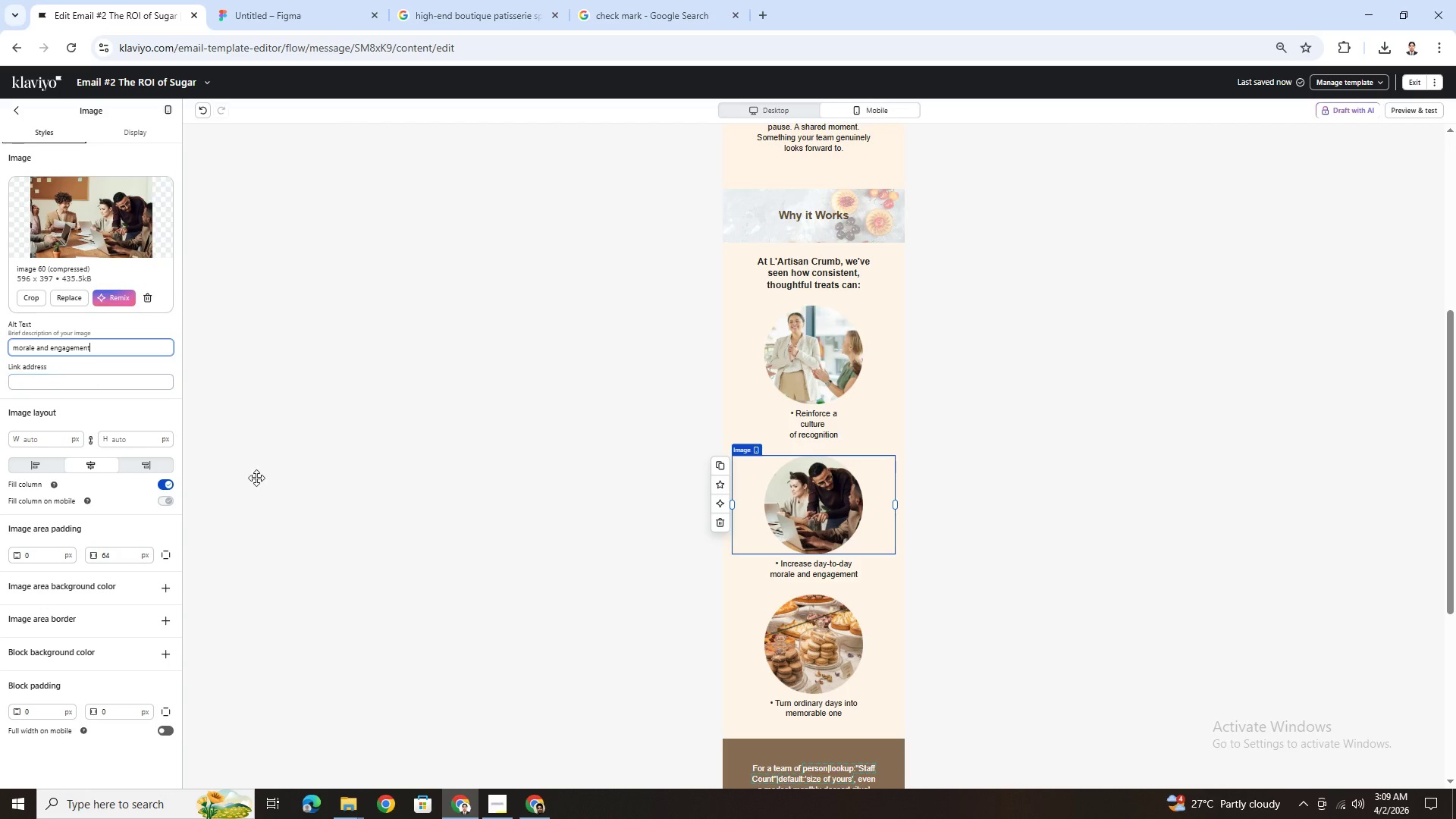 
left_click([800, 637])
 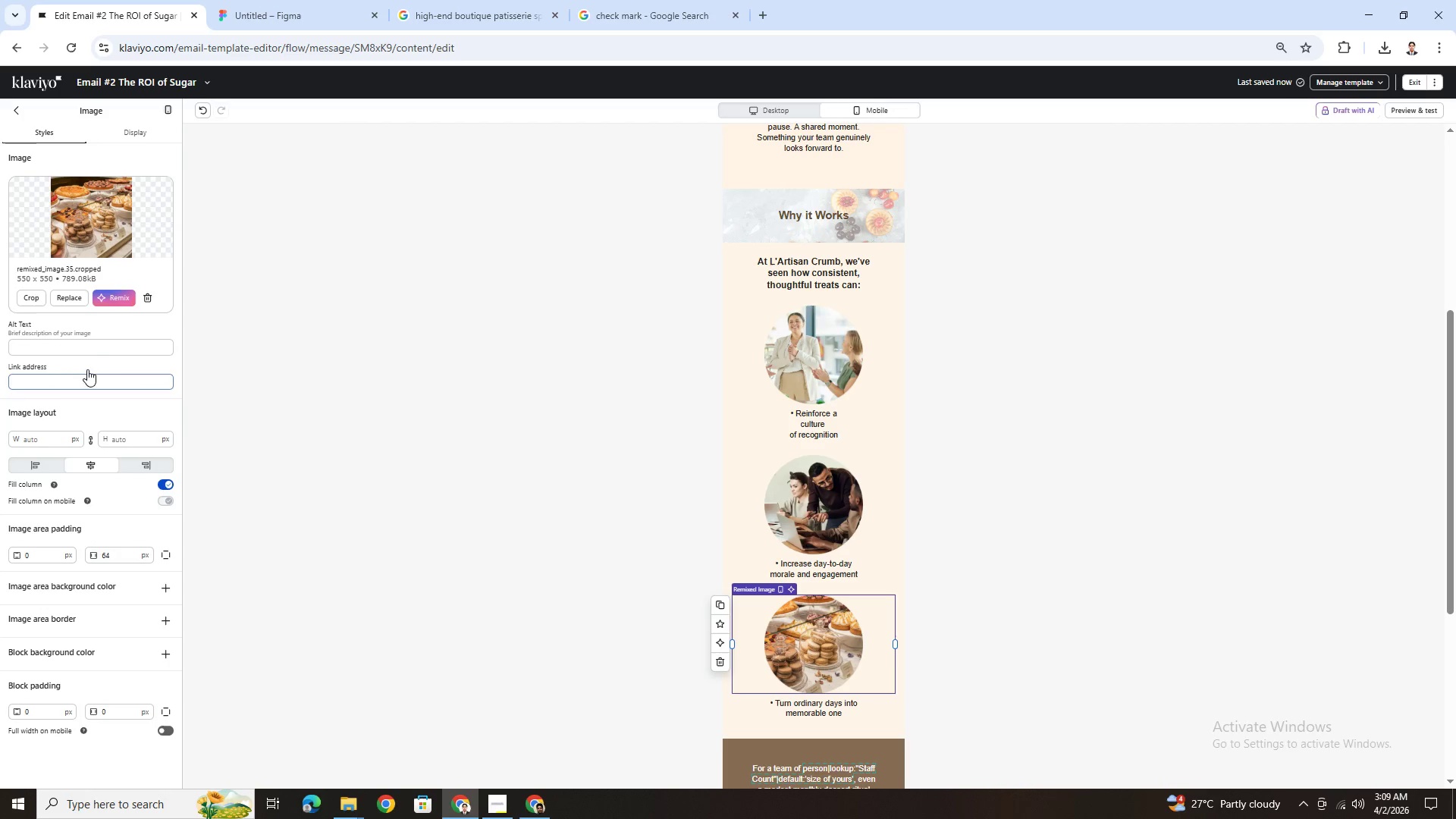 
left_click([87, 353])
 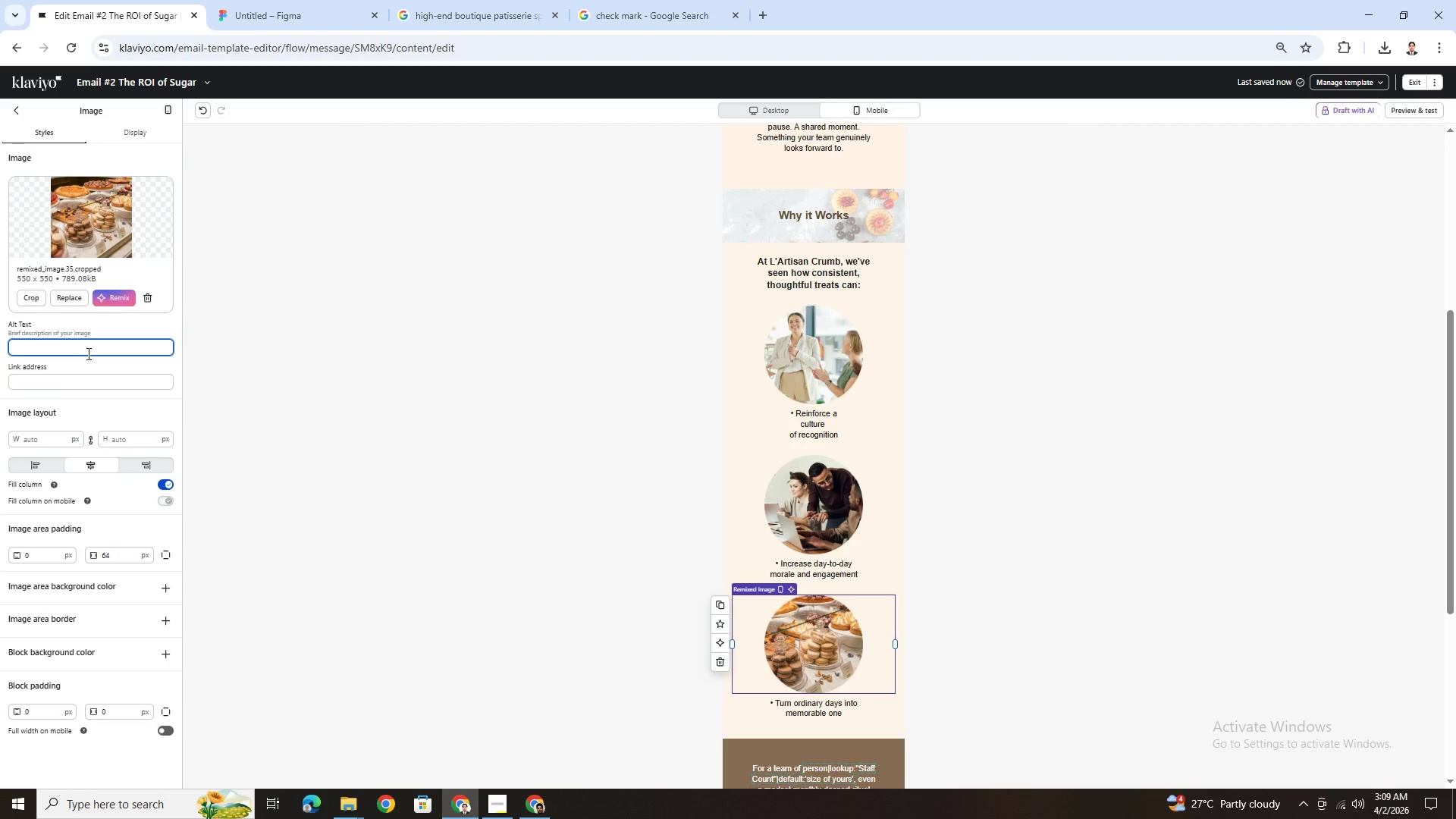 
type(mo)
key(Backspace)
type(emorable one)
 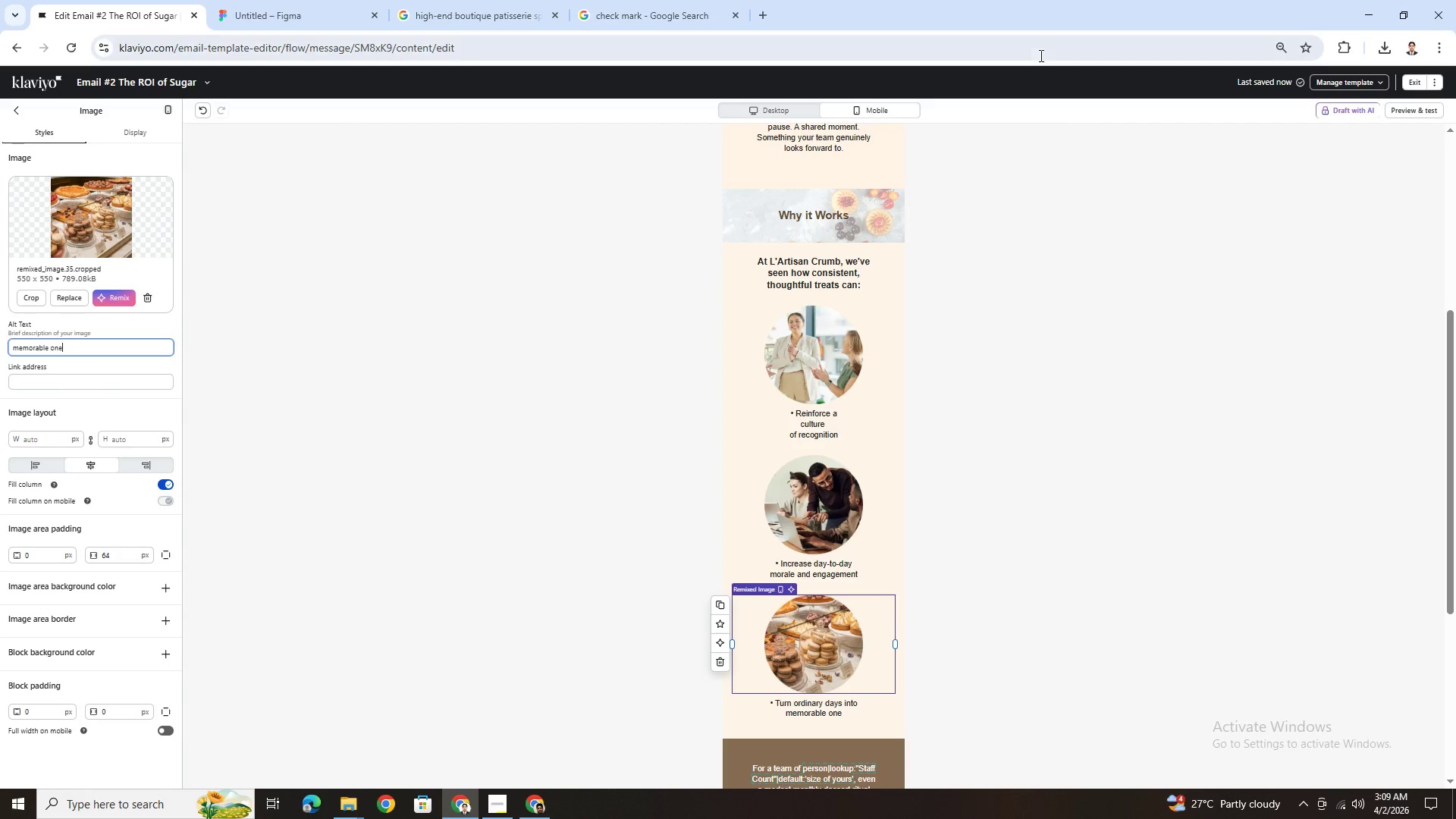 
left_click([792, 107])
 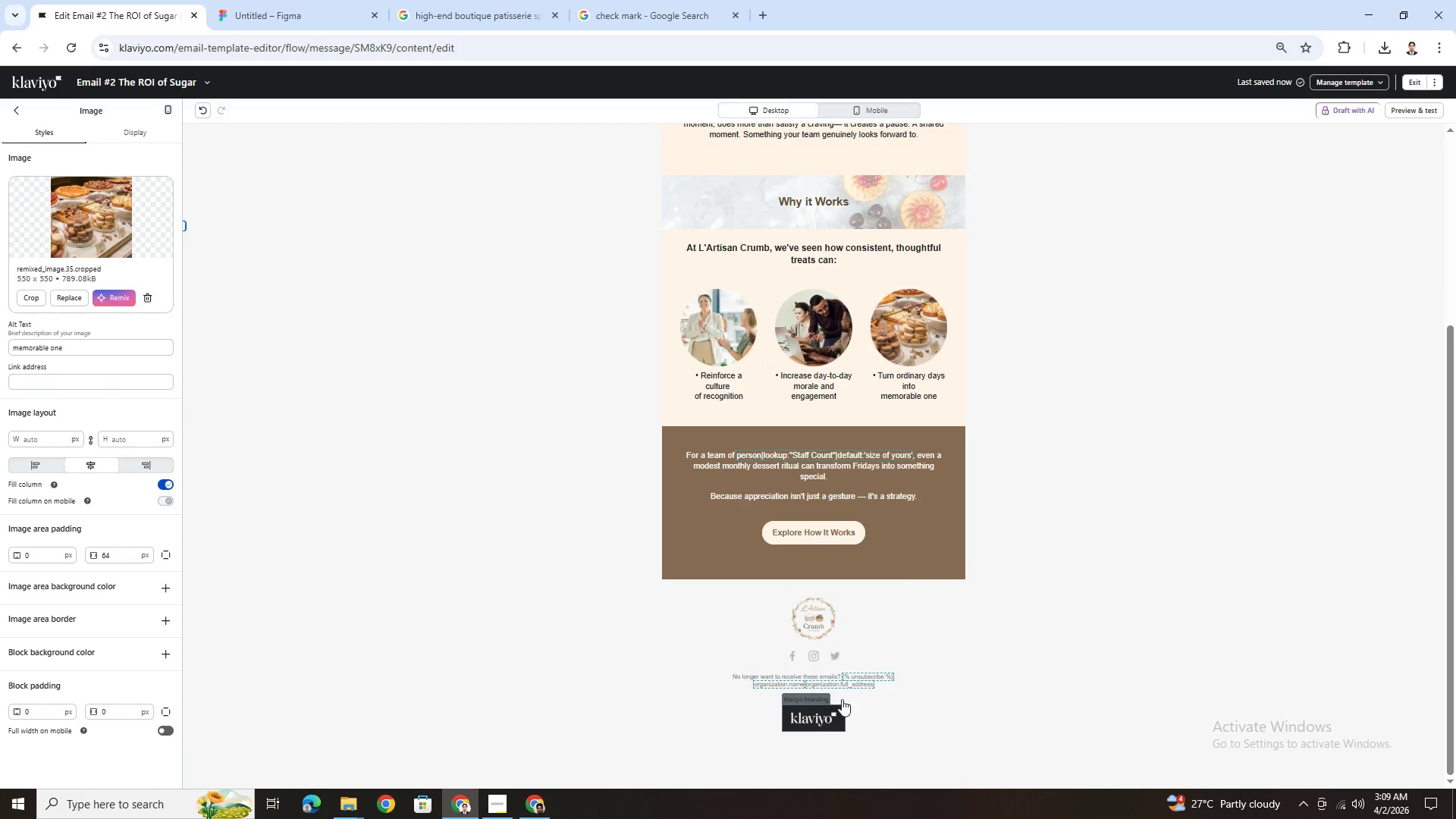 
mouse_move([901, 292])
 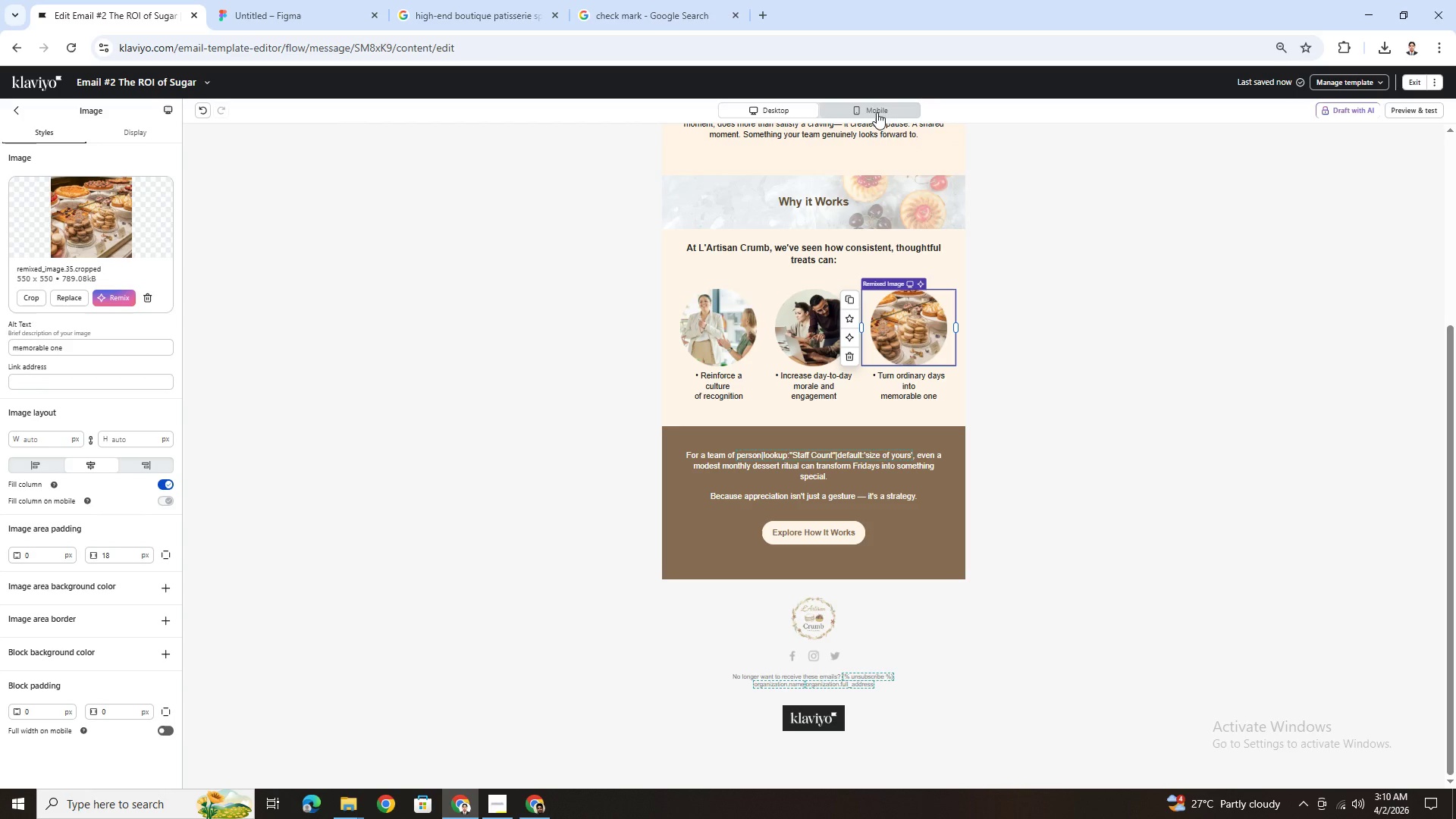 
scroll: coordinate [957, 231], scroll_direction: up, amount: 3.0
 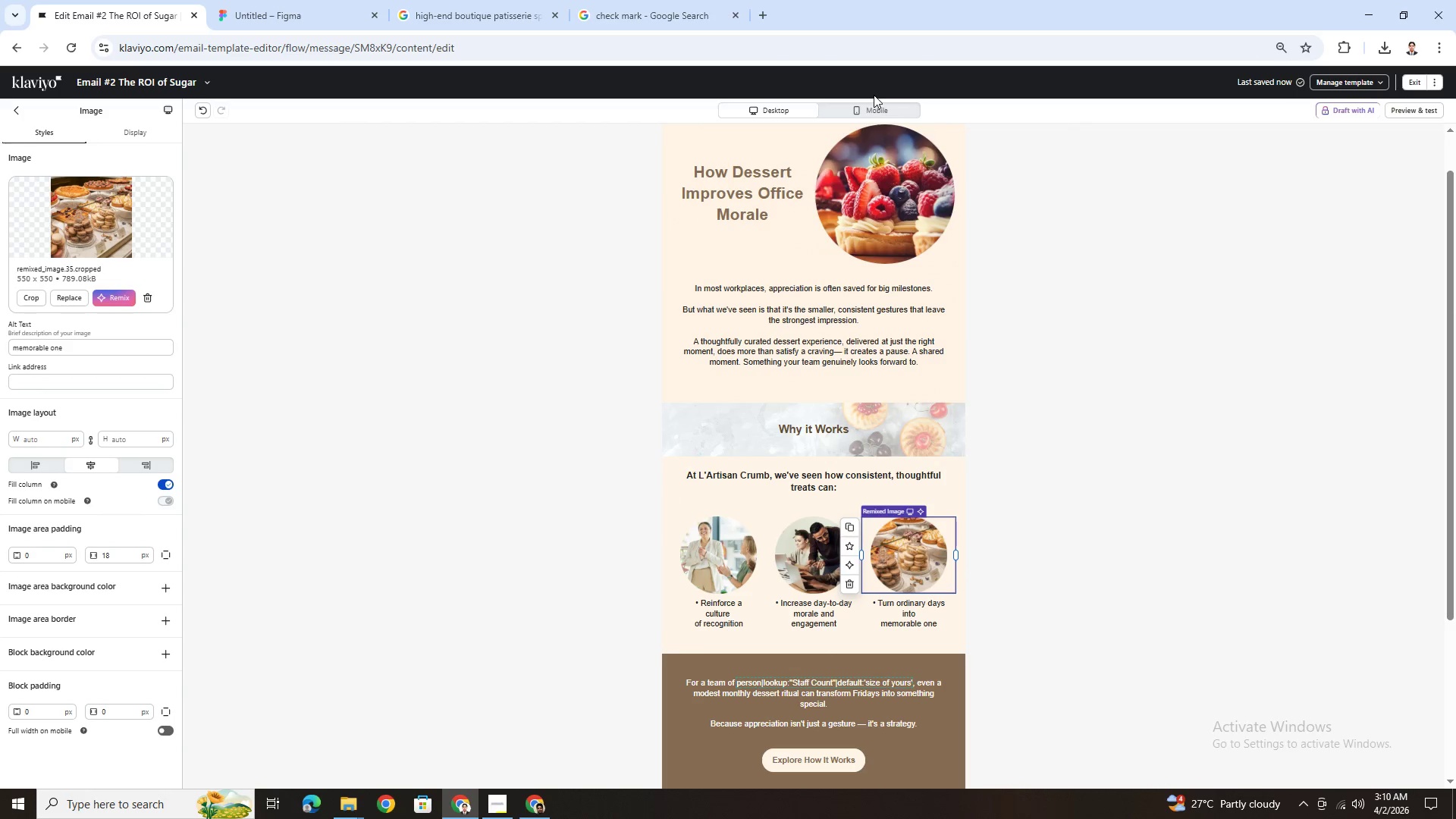 
left_click([882, 107])
 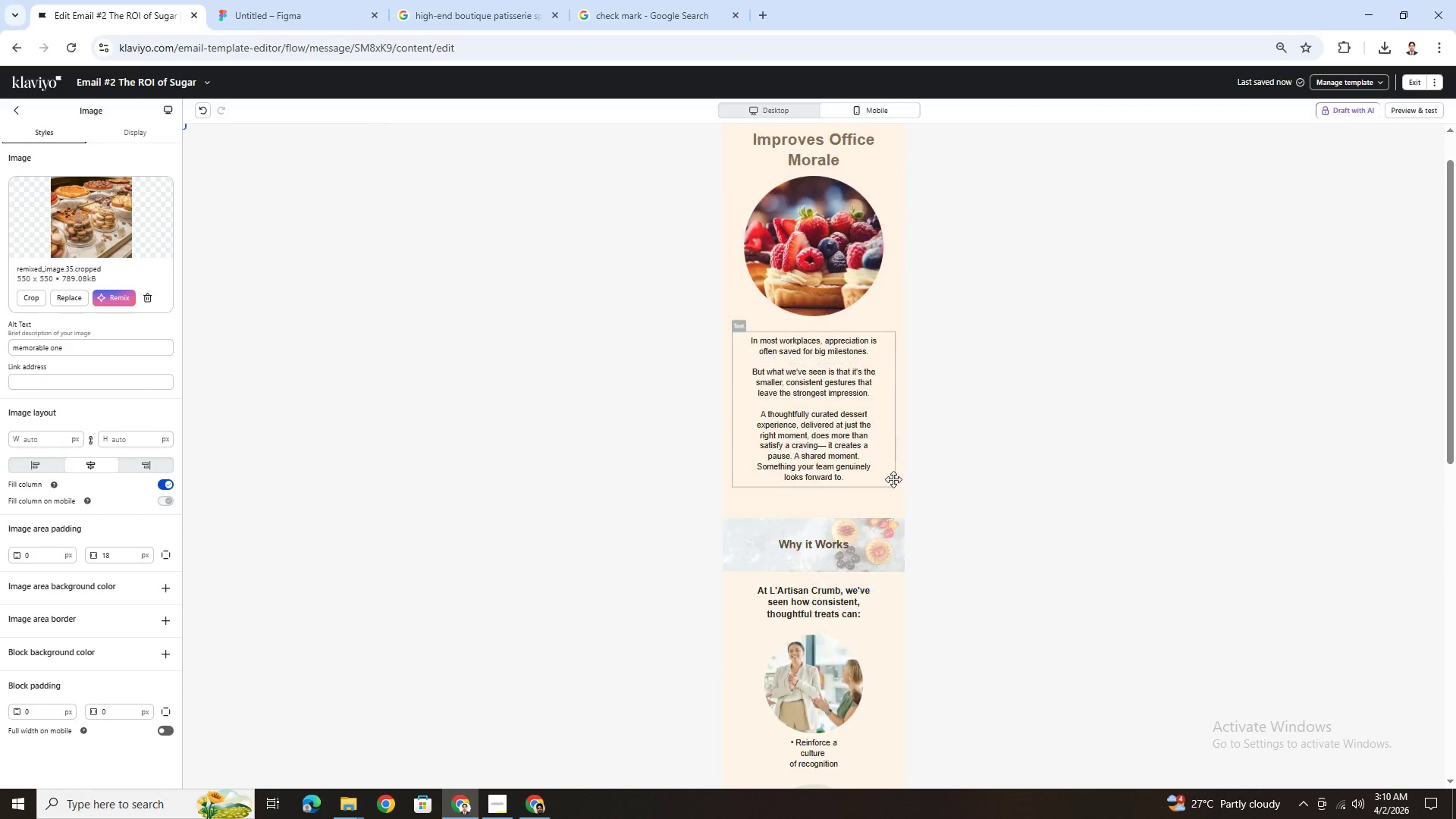 
scroll: coordinate [850, 664], scroll_direction: down, amount: 7.0
 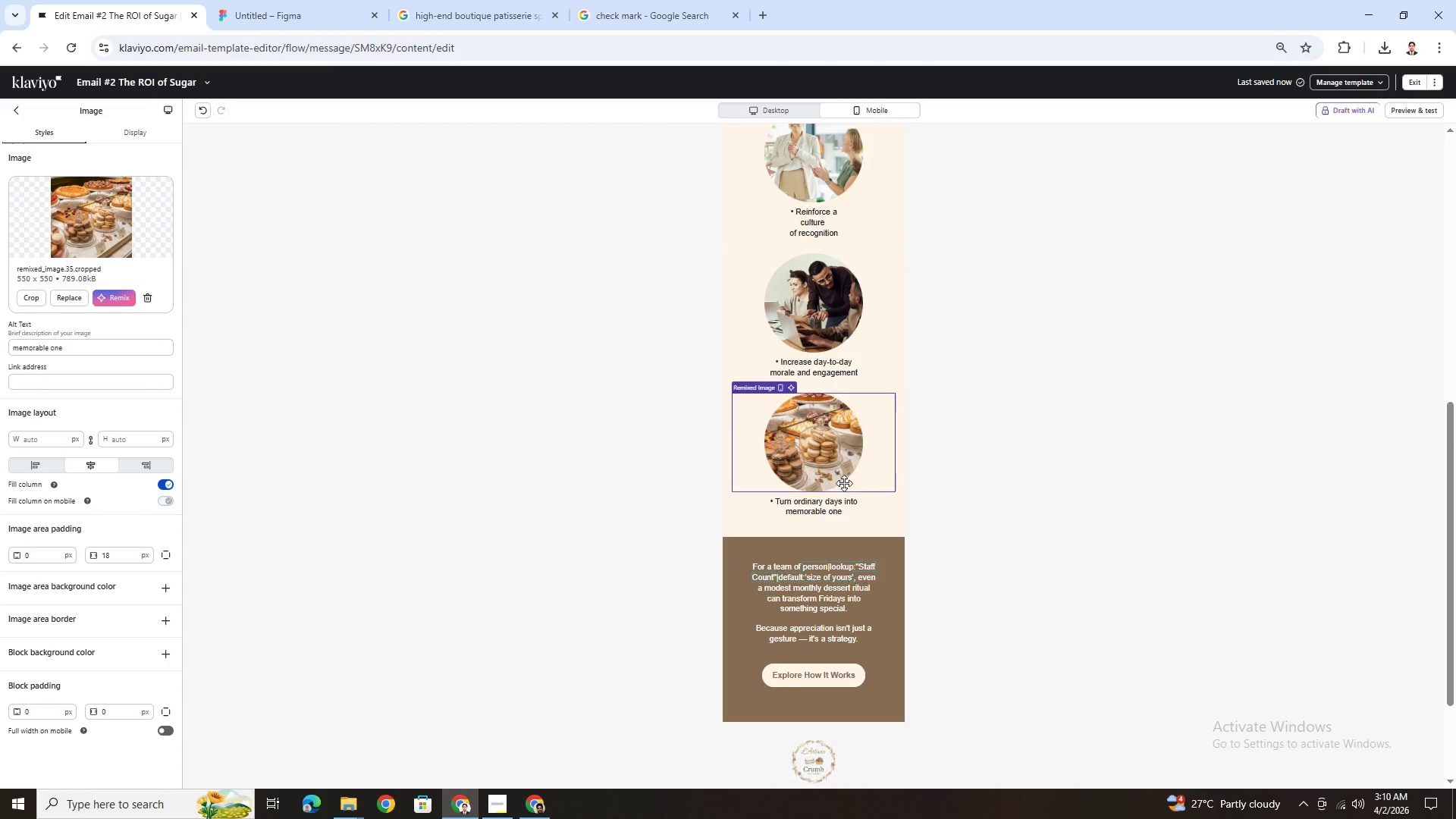 
left_click([844, 463])
 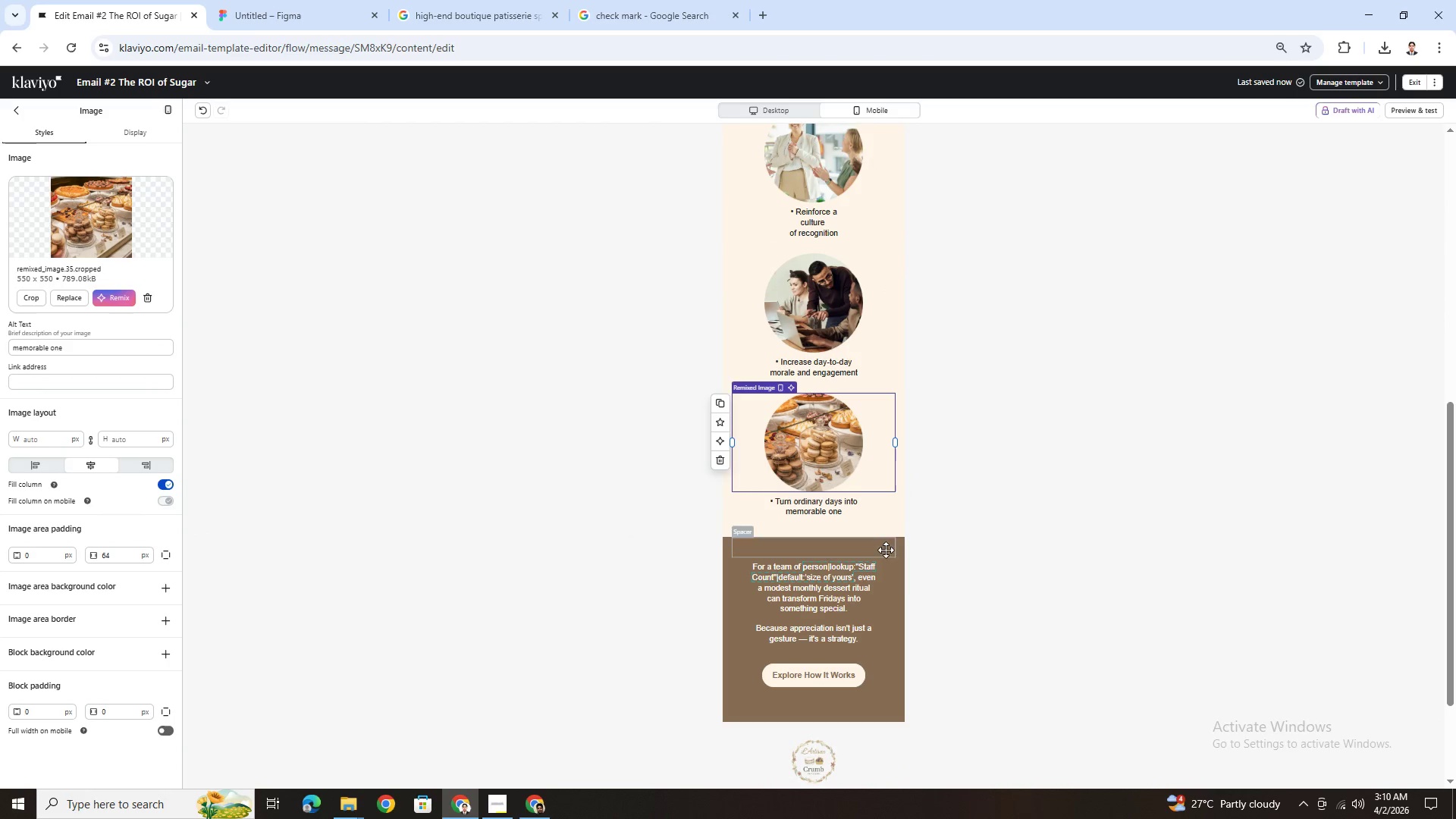 
scroll: coordinate [925, 606], scroll_direction: down, amount: 1.0
 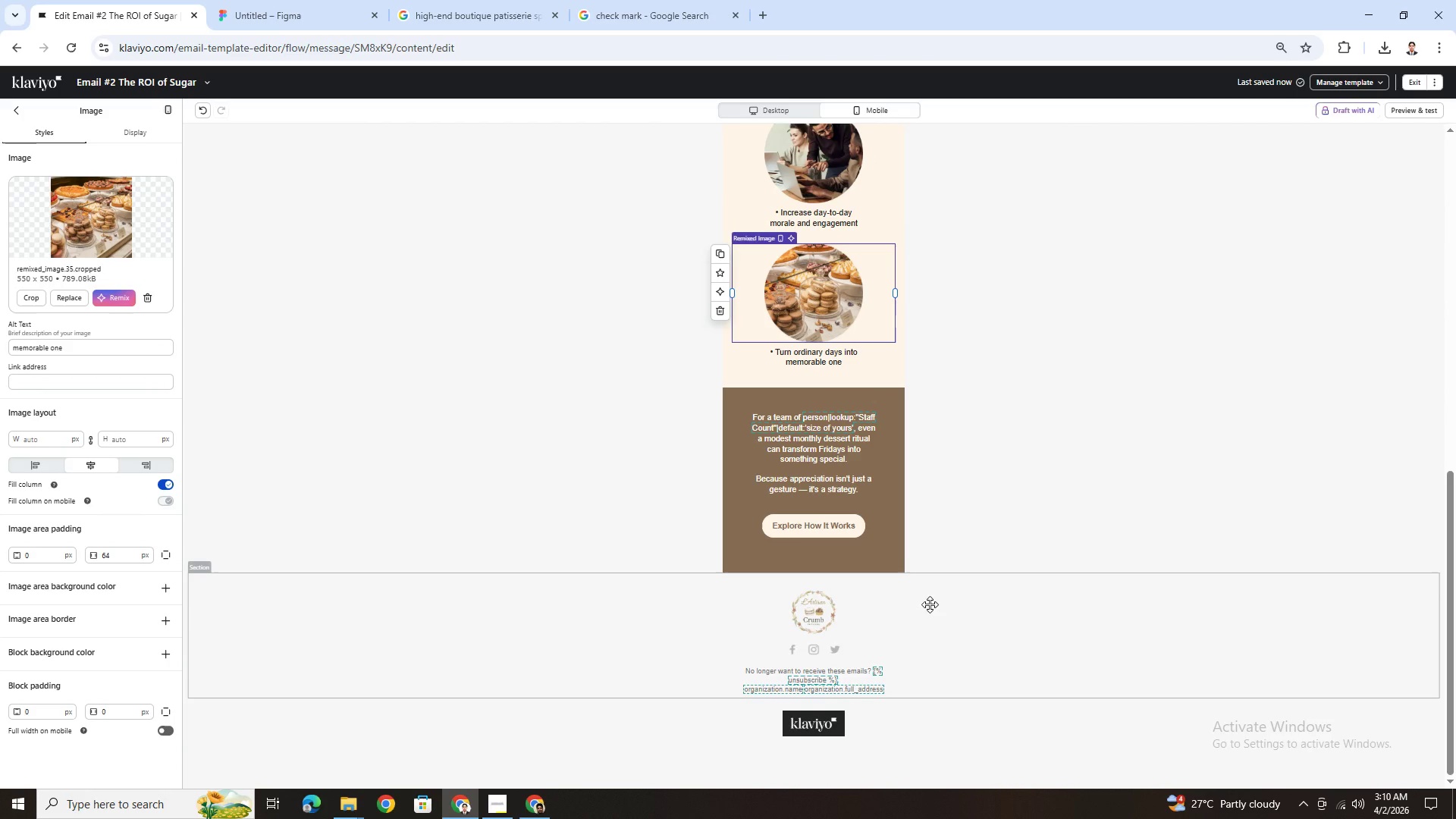 
scroll: coordinate [930, 604], scroll_direction: up, amount: 1.0
 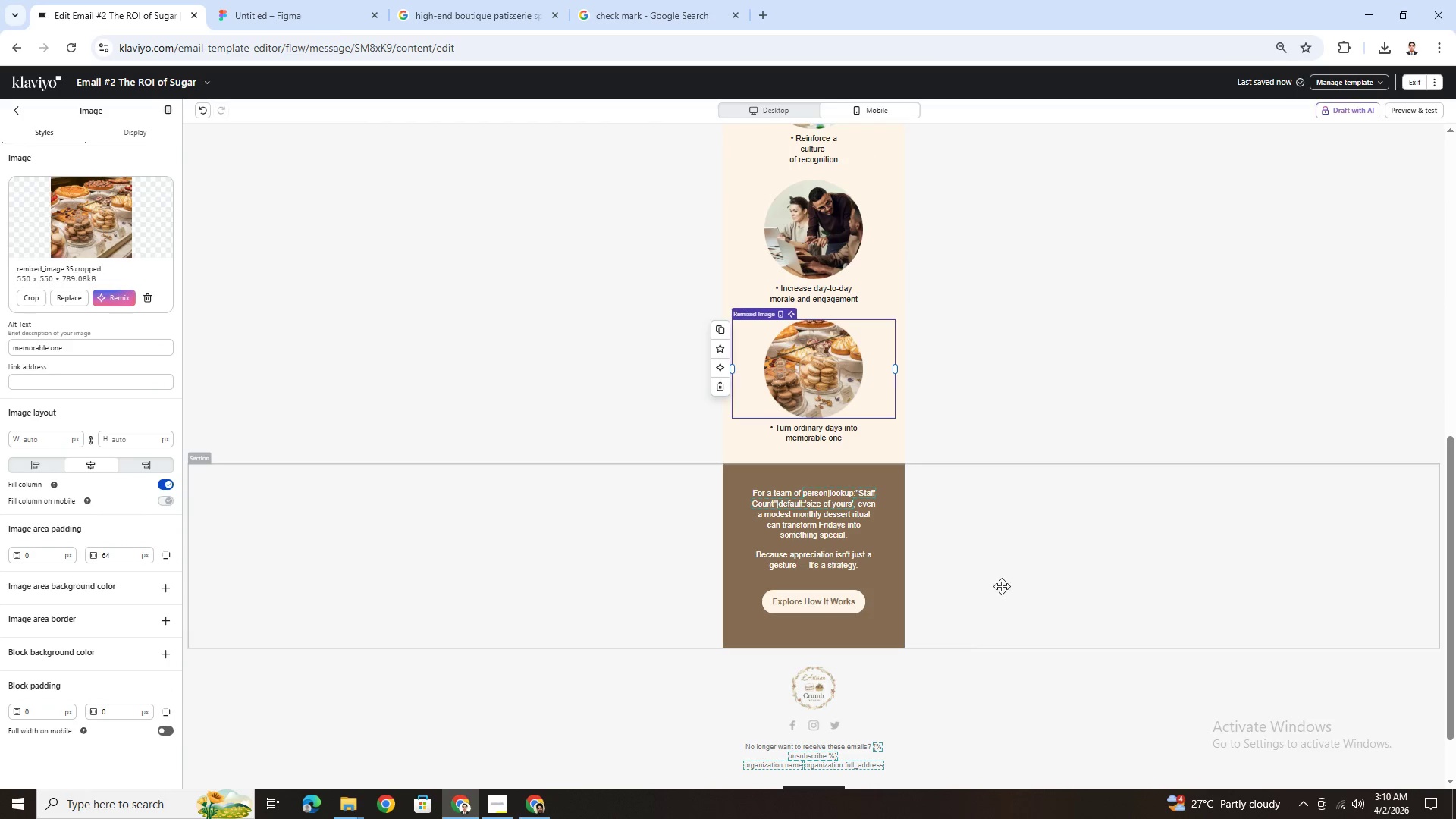 
left_click([1009, 580])
 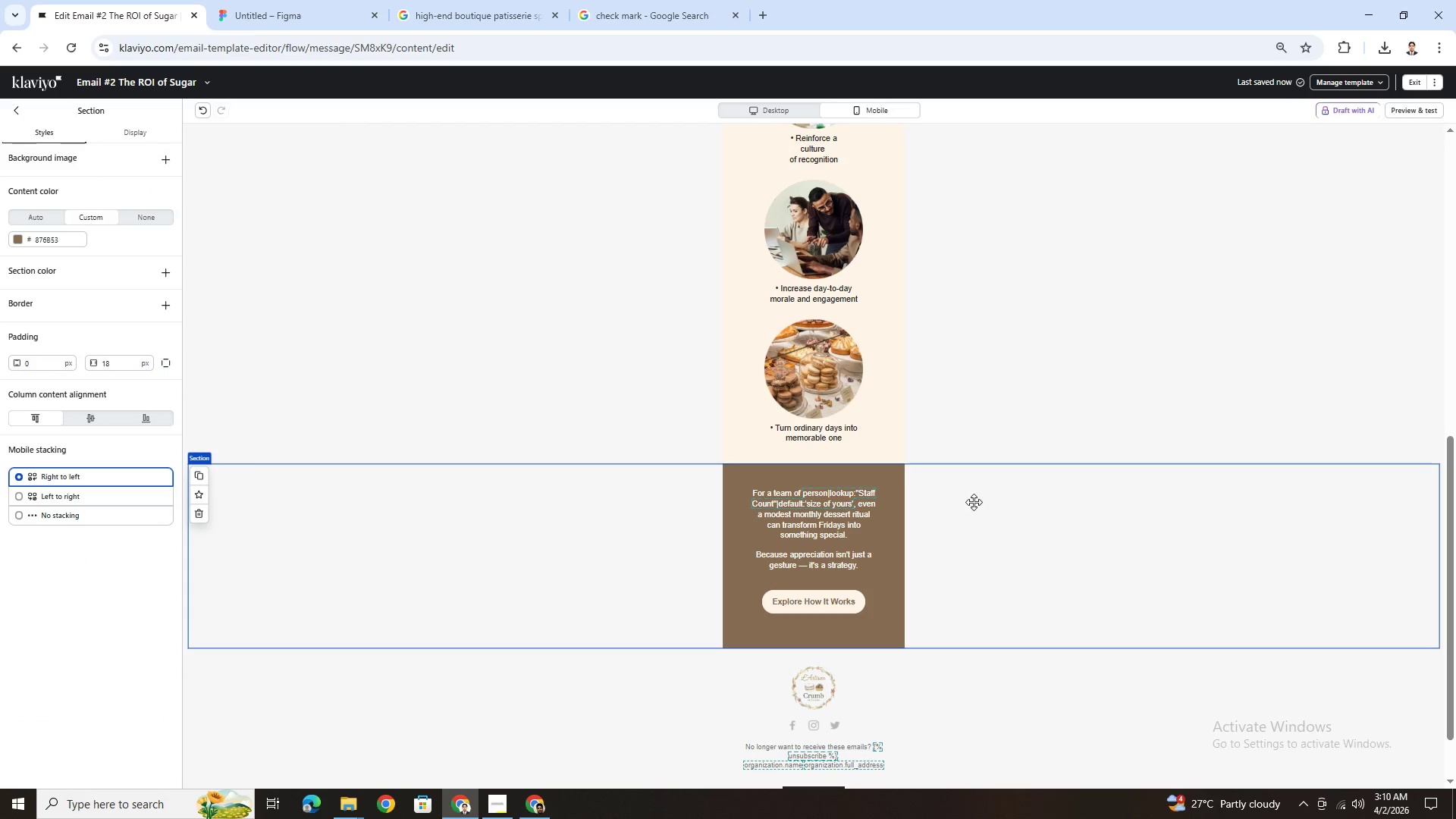 
scroll: coordinate [969, 488], scroll_direction: up, amount: 5.0
 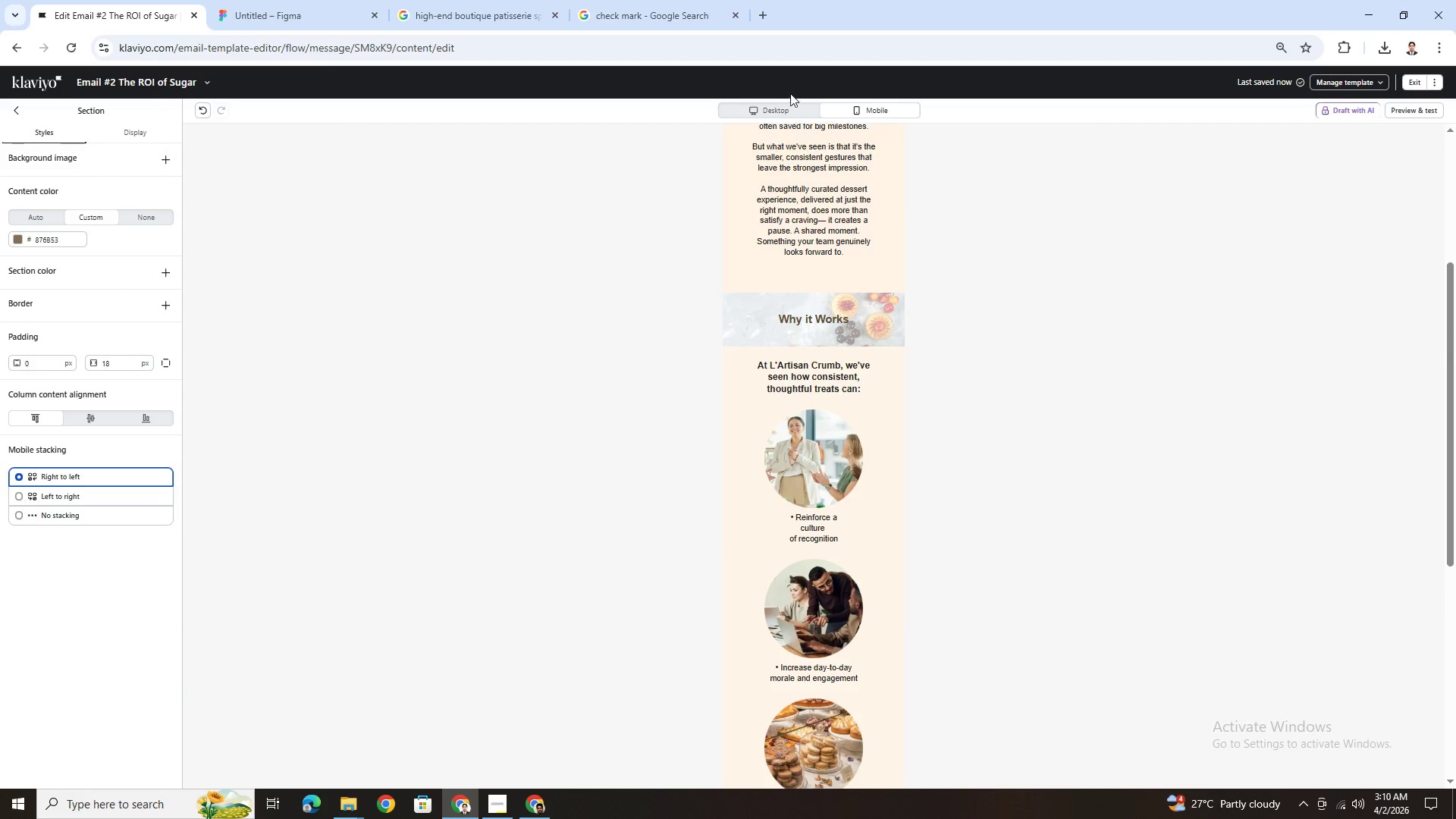 
left_click([794, 115])
 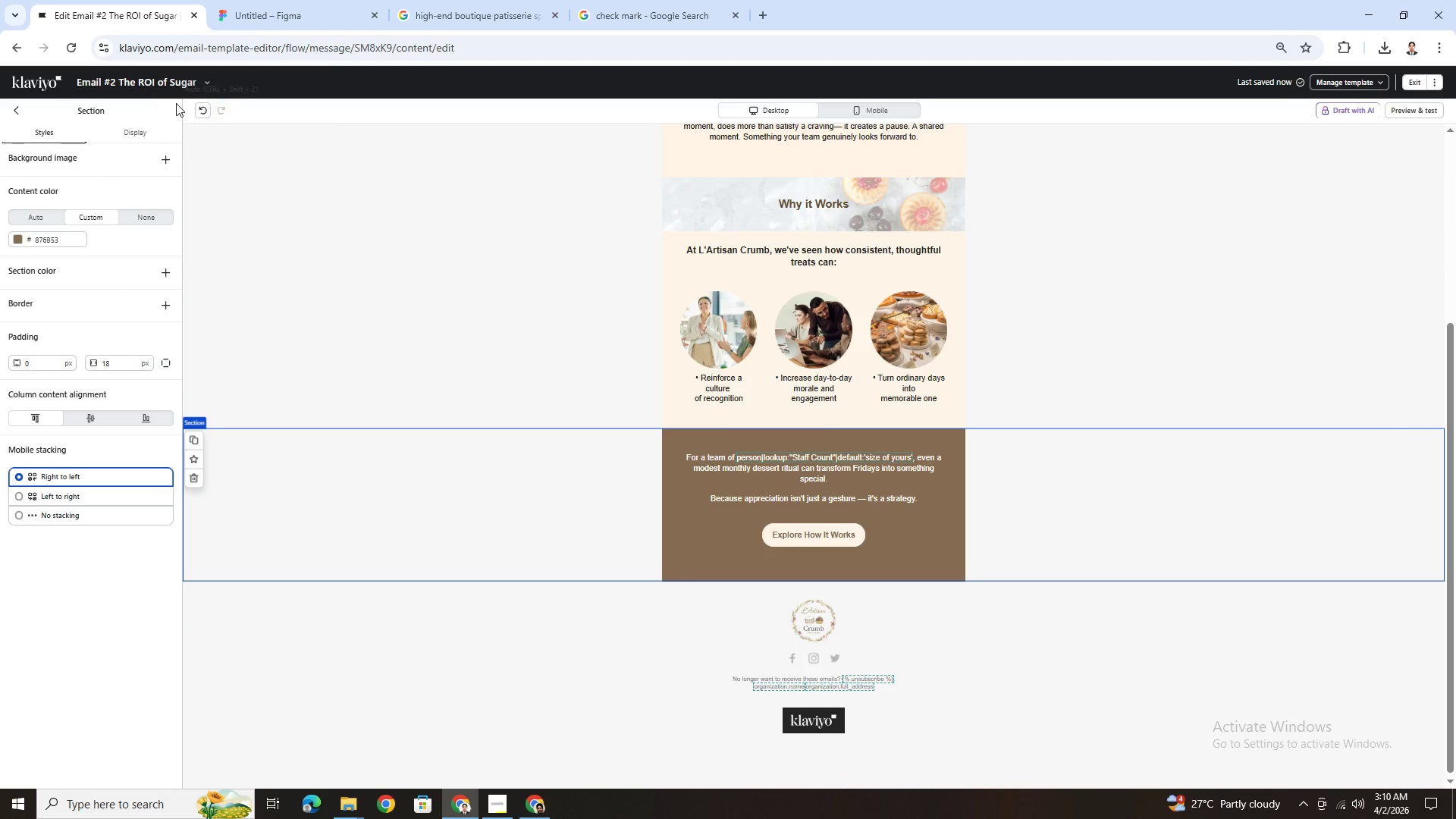 
left_click([208, 77])
 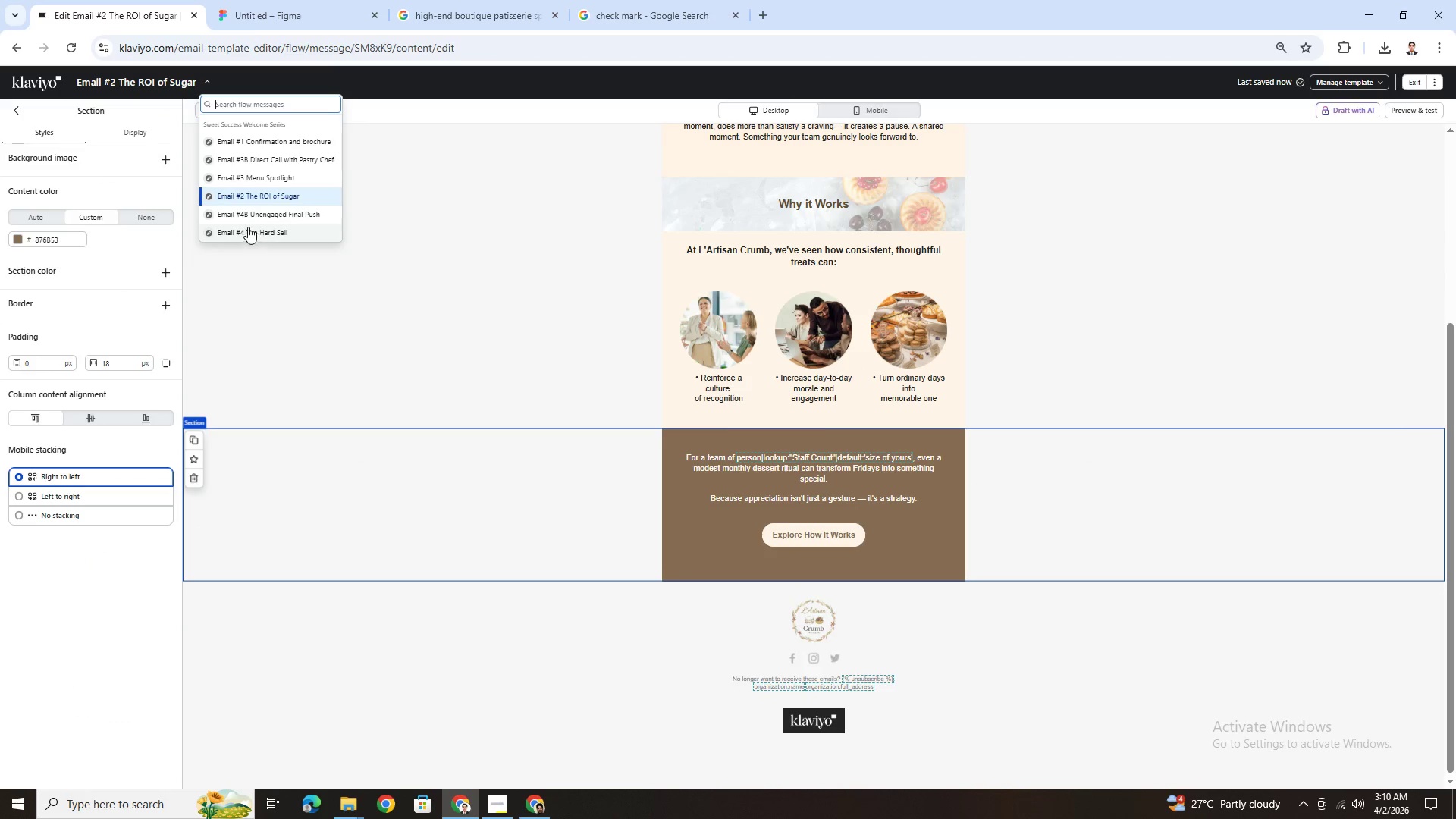 
left_click([253, 180])
 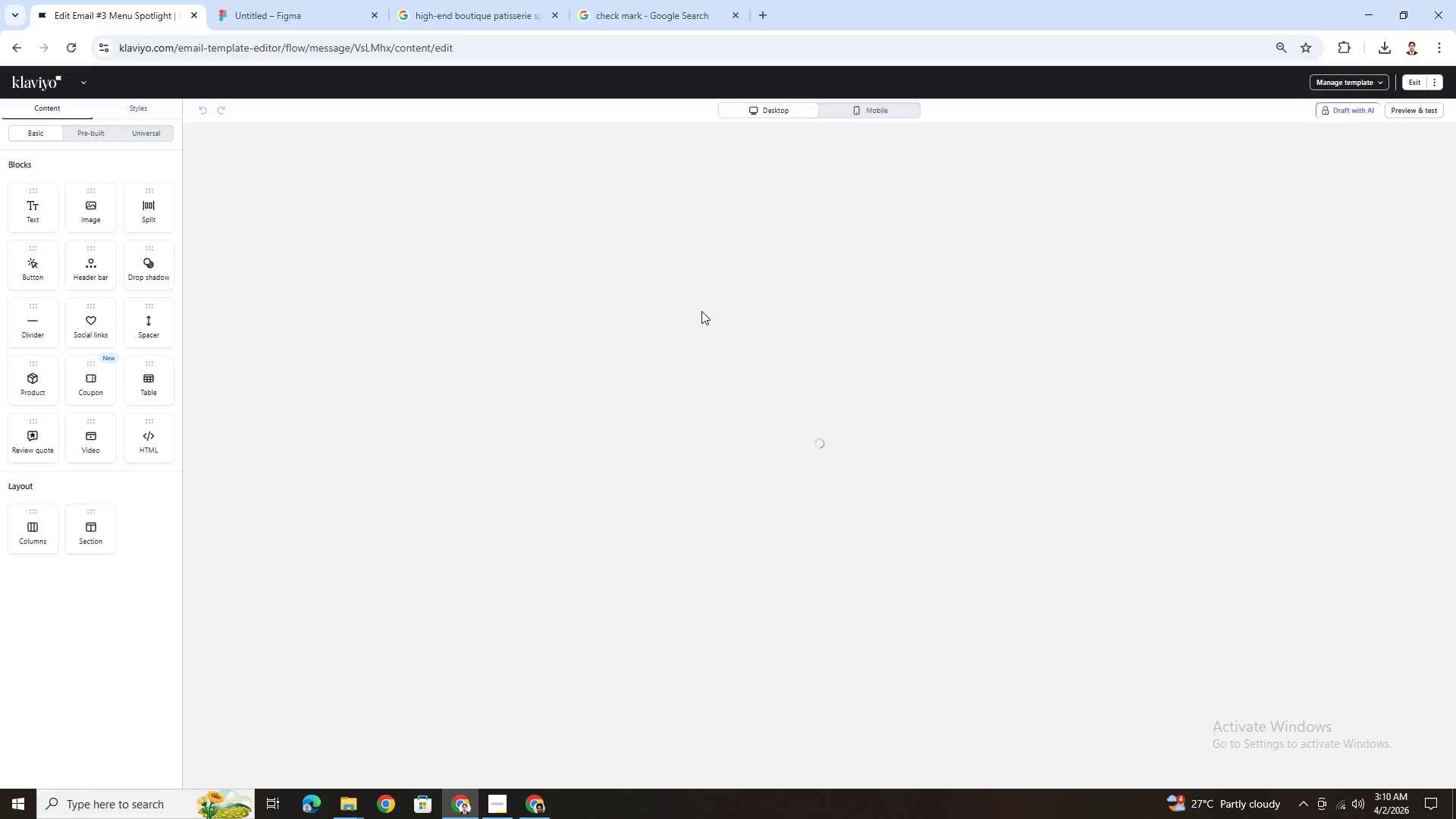 
wait(7.08)
 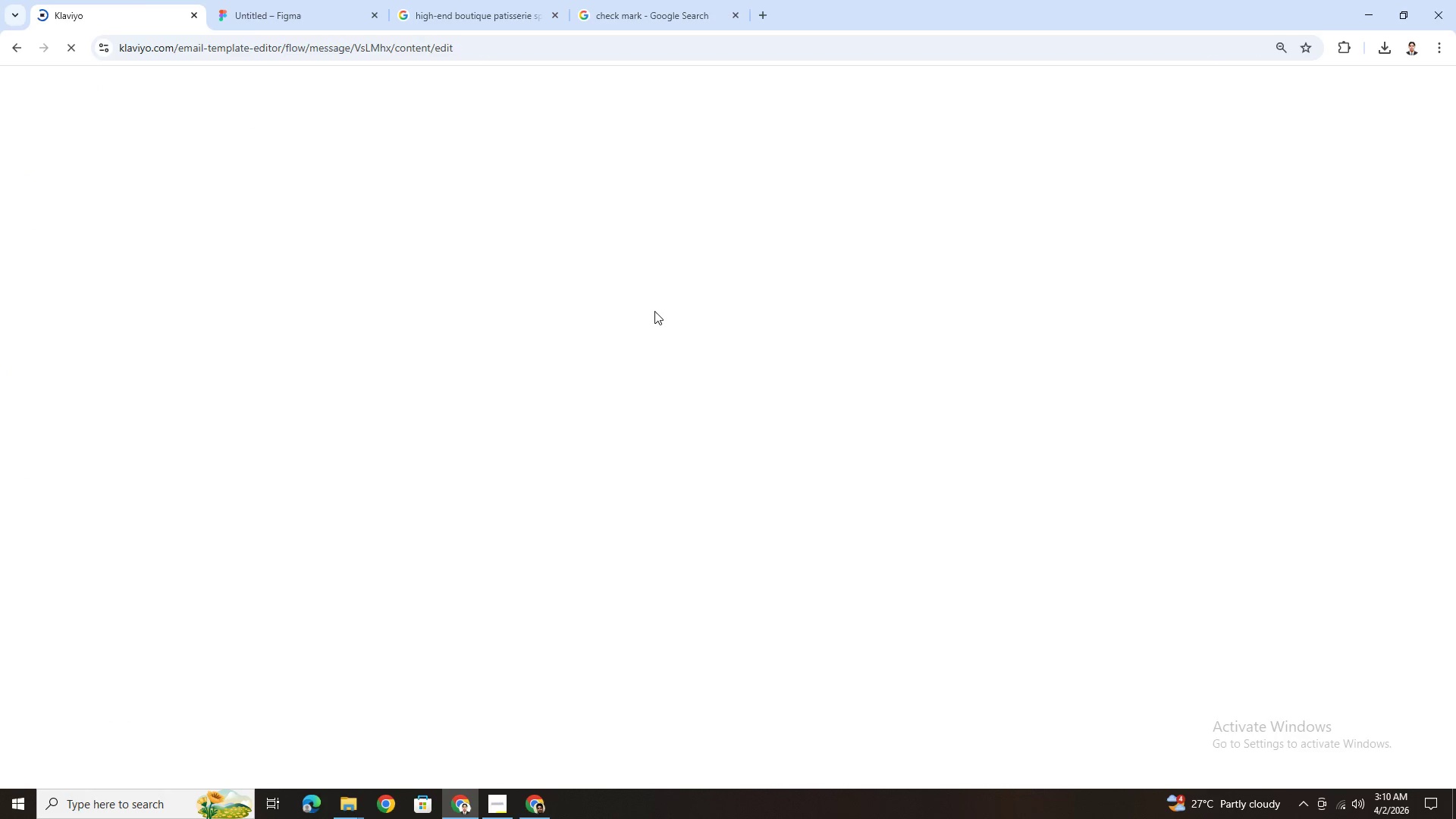 
scroll: coordinate [861, 338], scroll_direction: up, amount: 1.0
 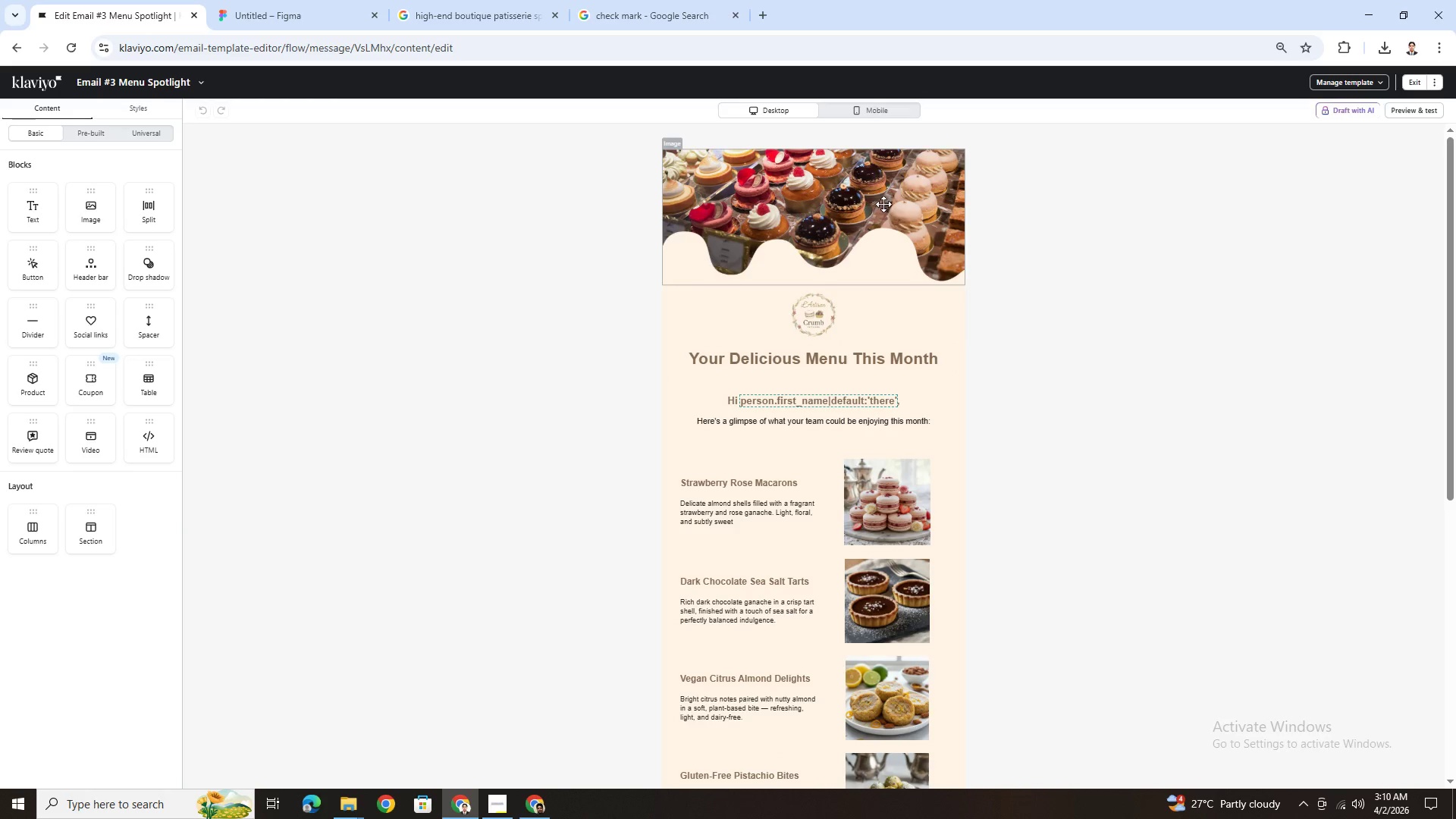 
left_click([883, 203])
 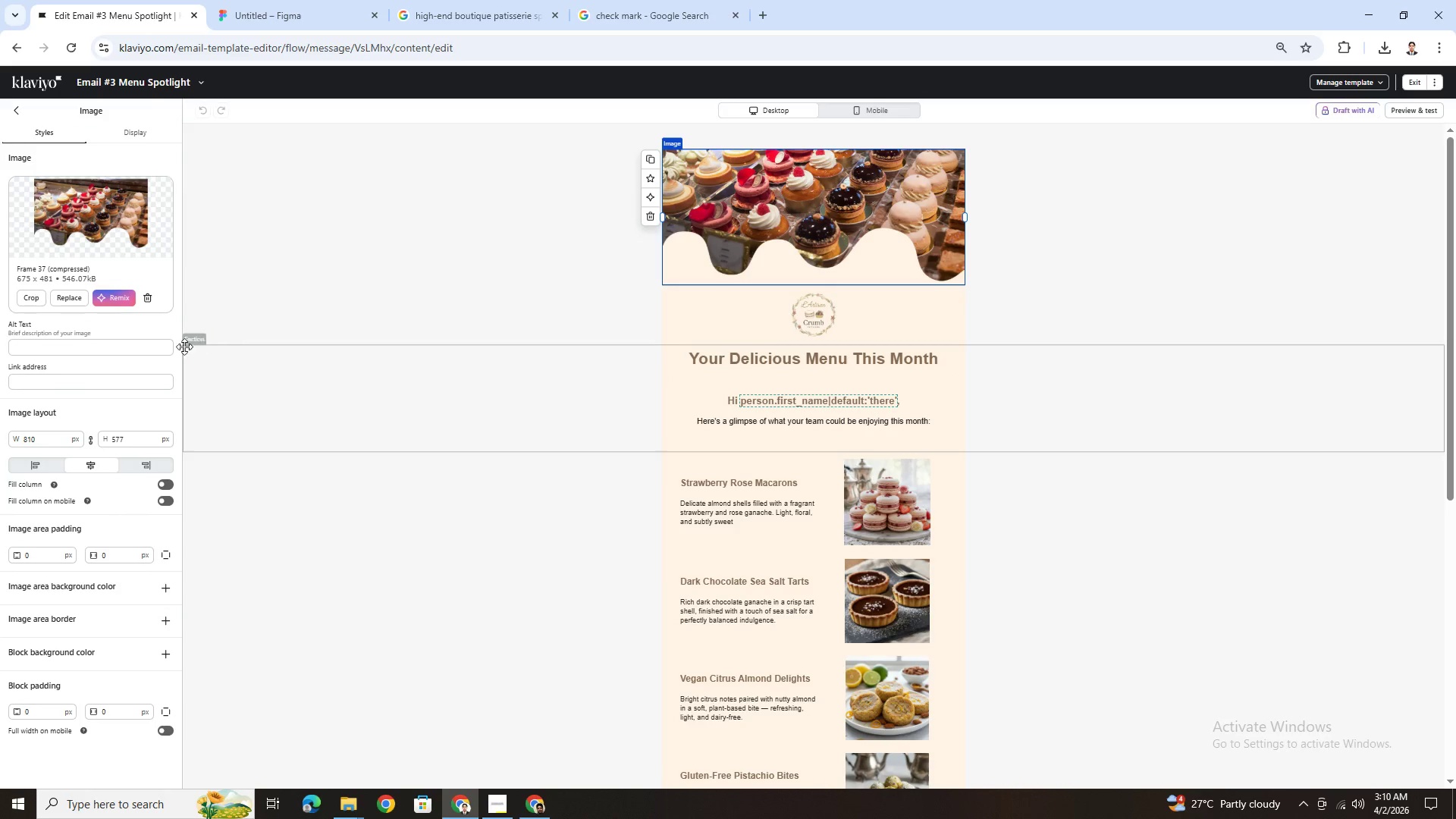 
left_click([124, 347])
 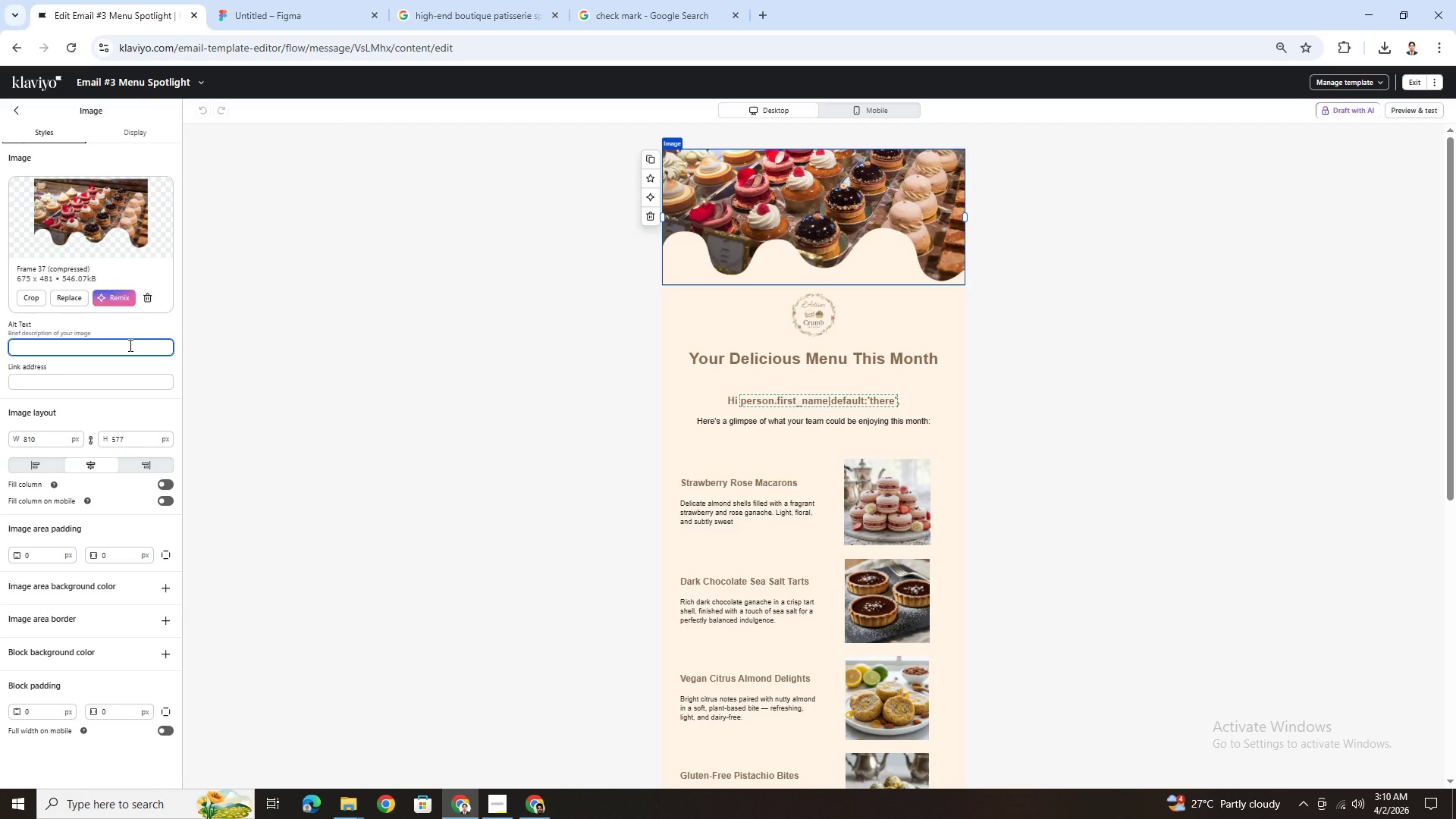 
wait(8.08)
 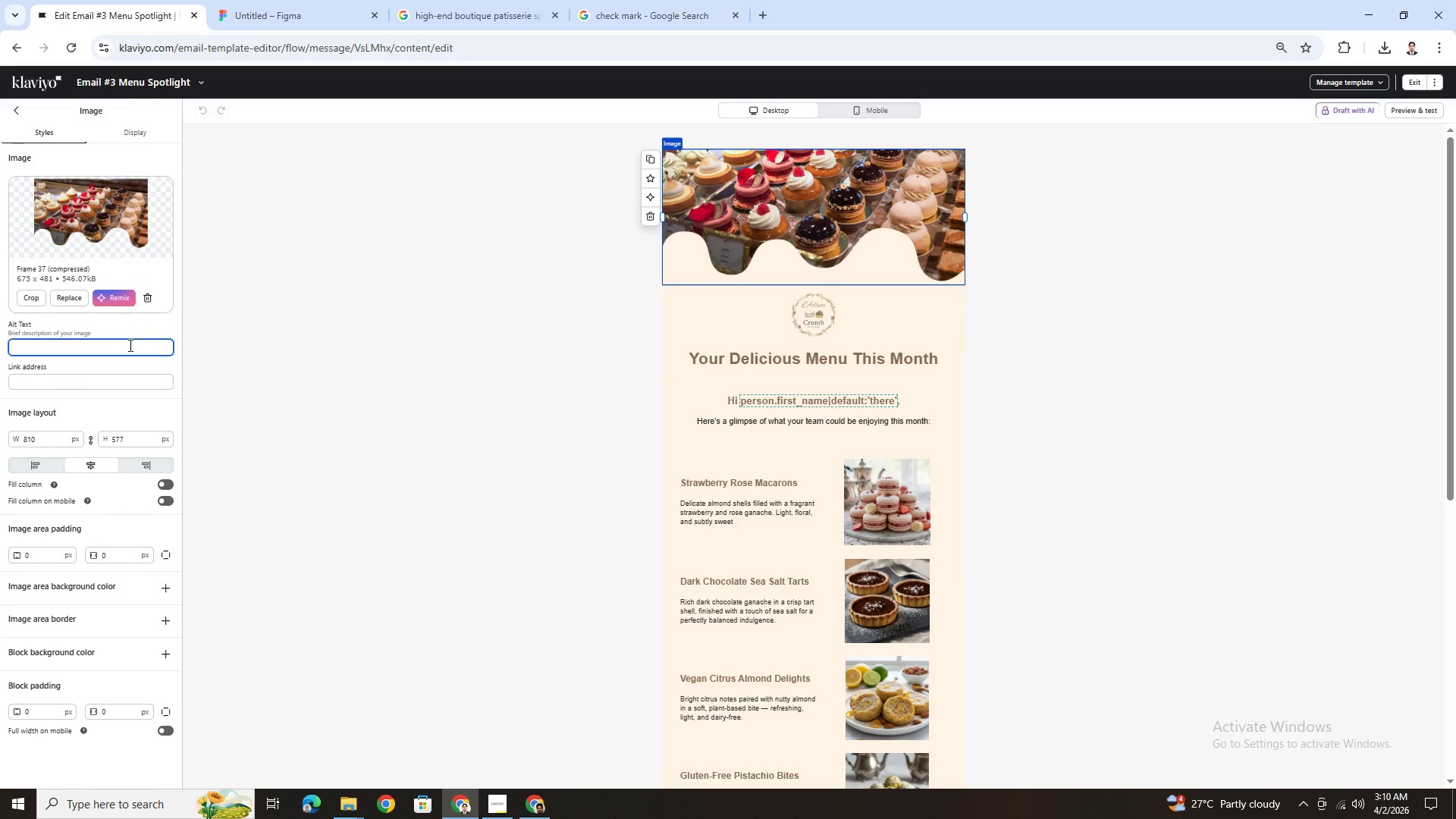 
type(Delicous Menu)
 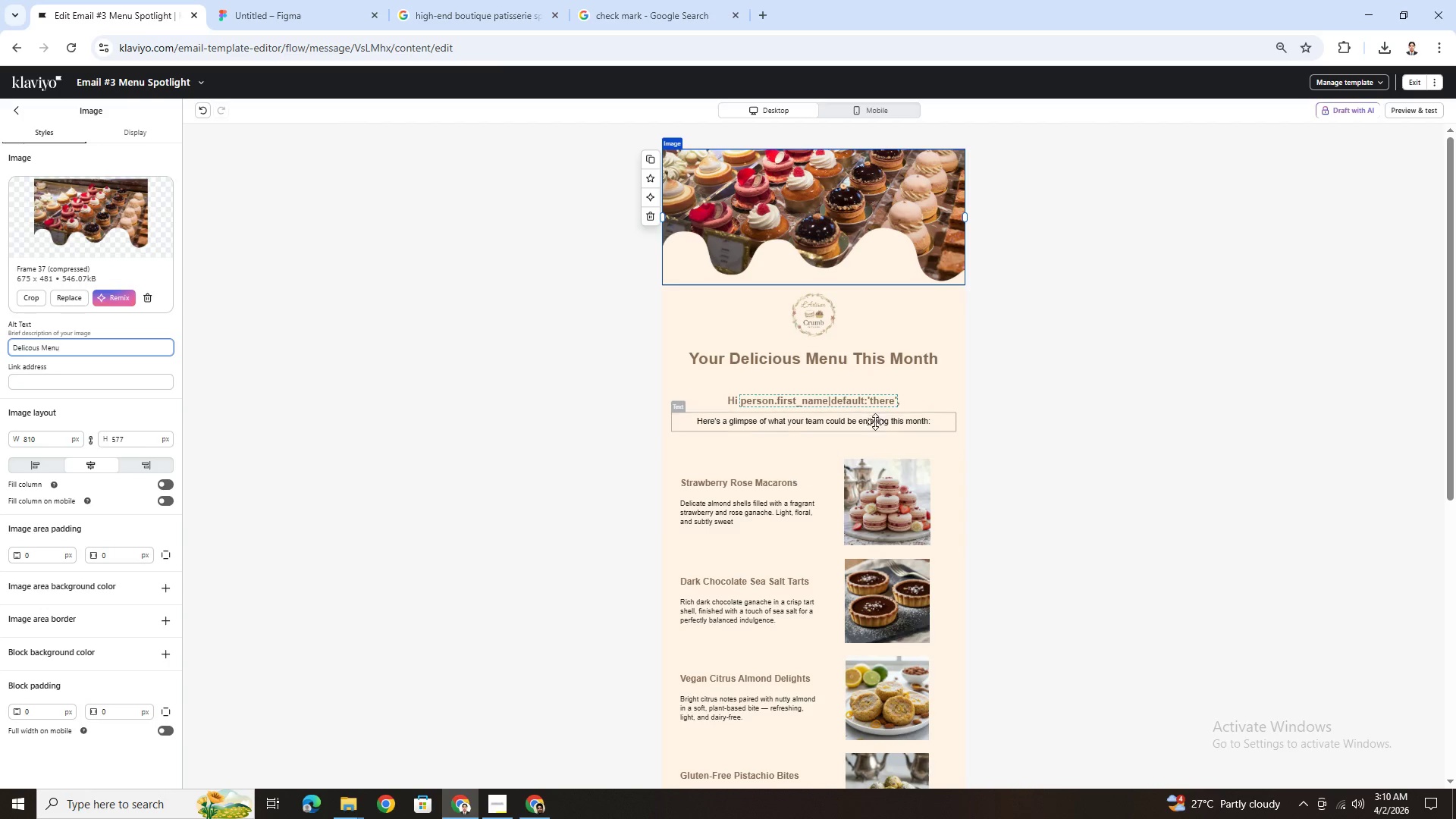 
left_click([868, 325])
 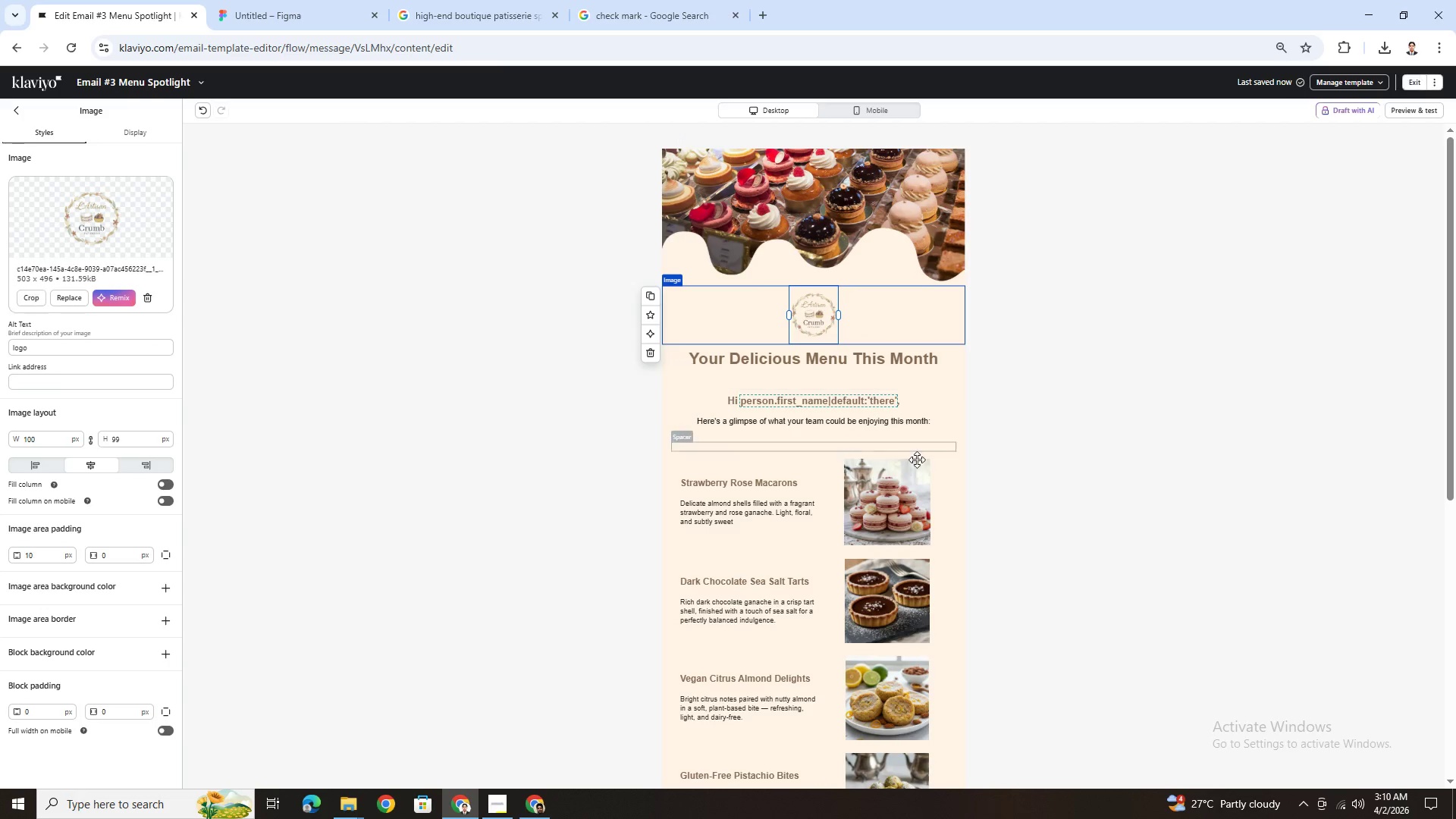 
left_click([922, 482])
 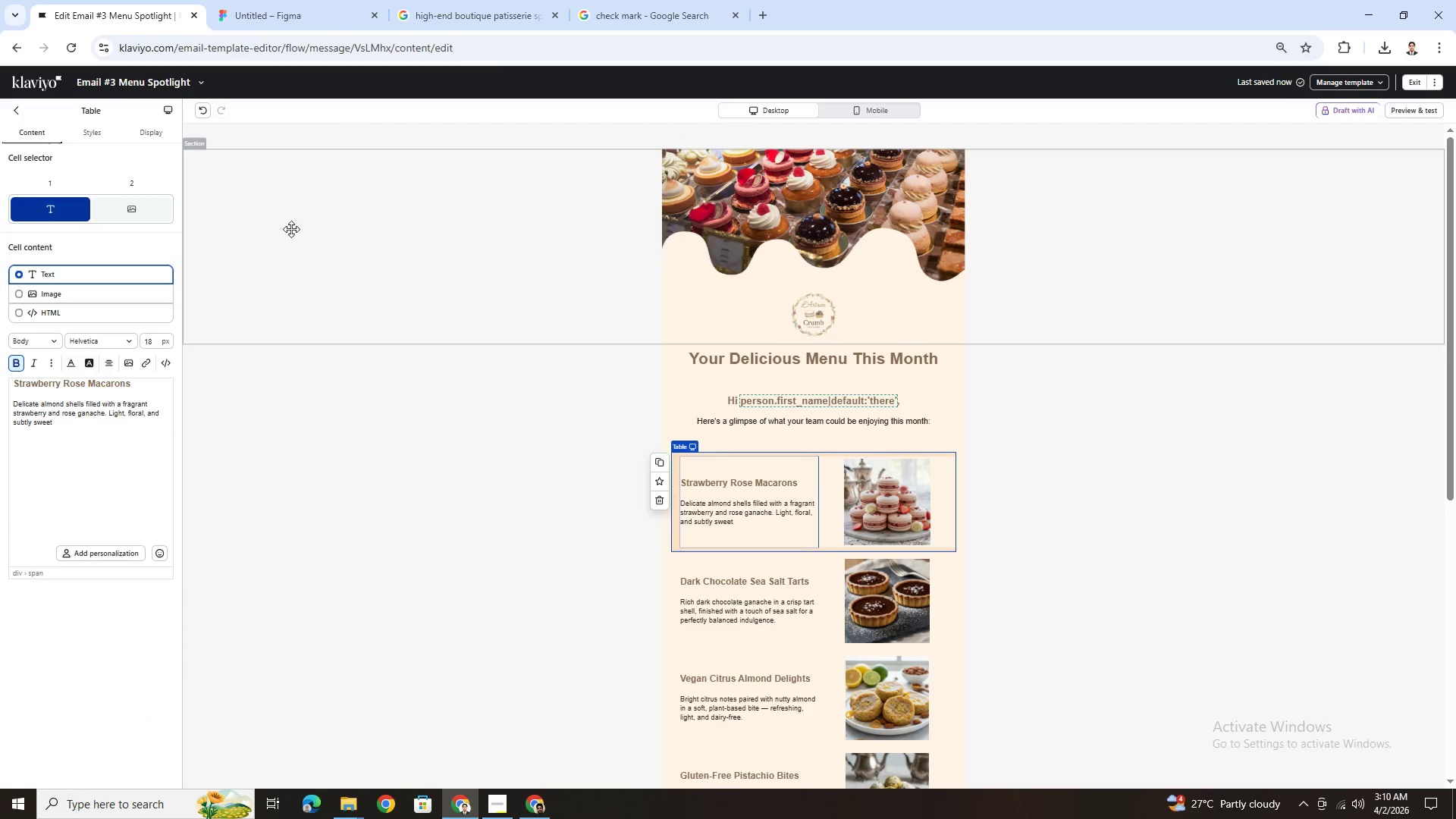 
left_click([153, 210])
 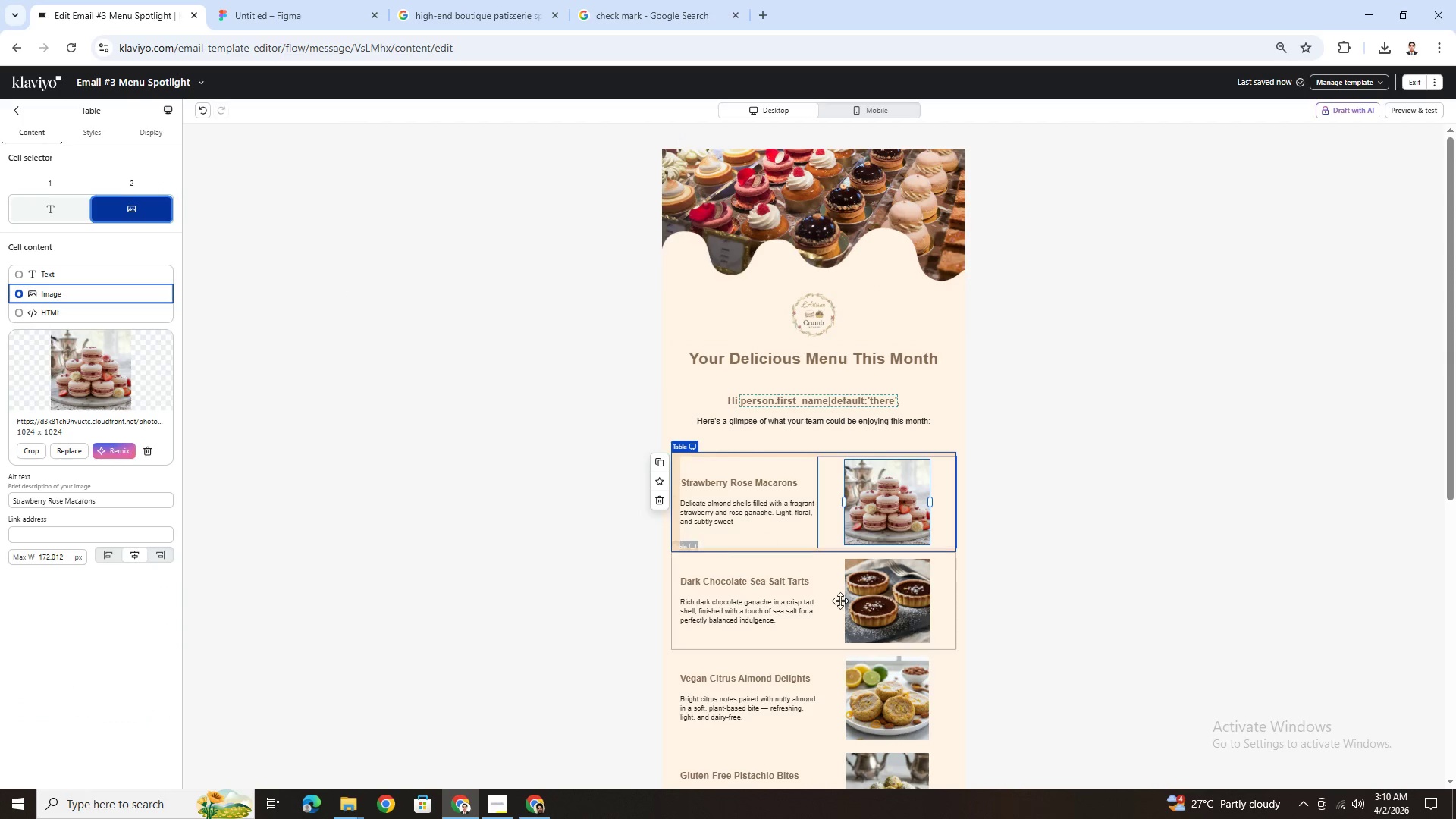 
left_click([892, 601])
 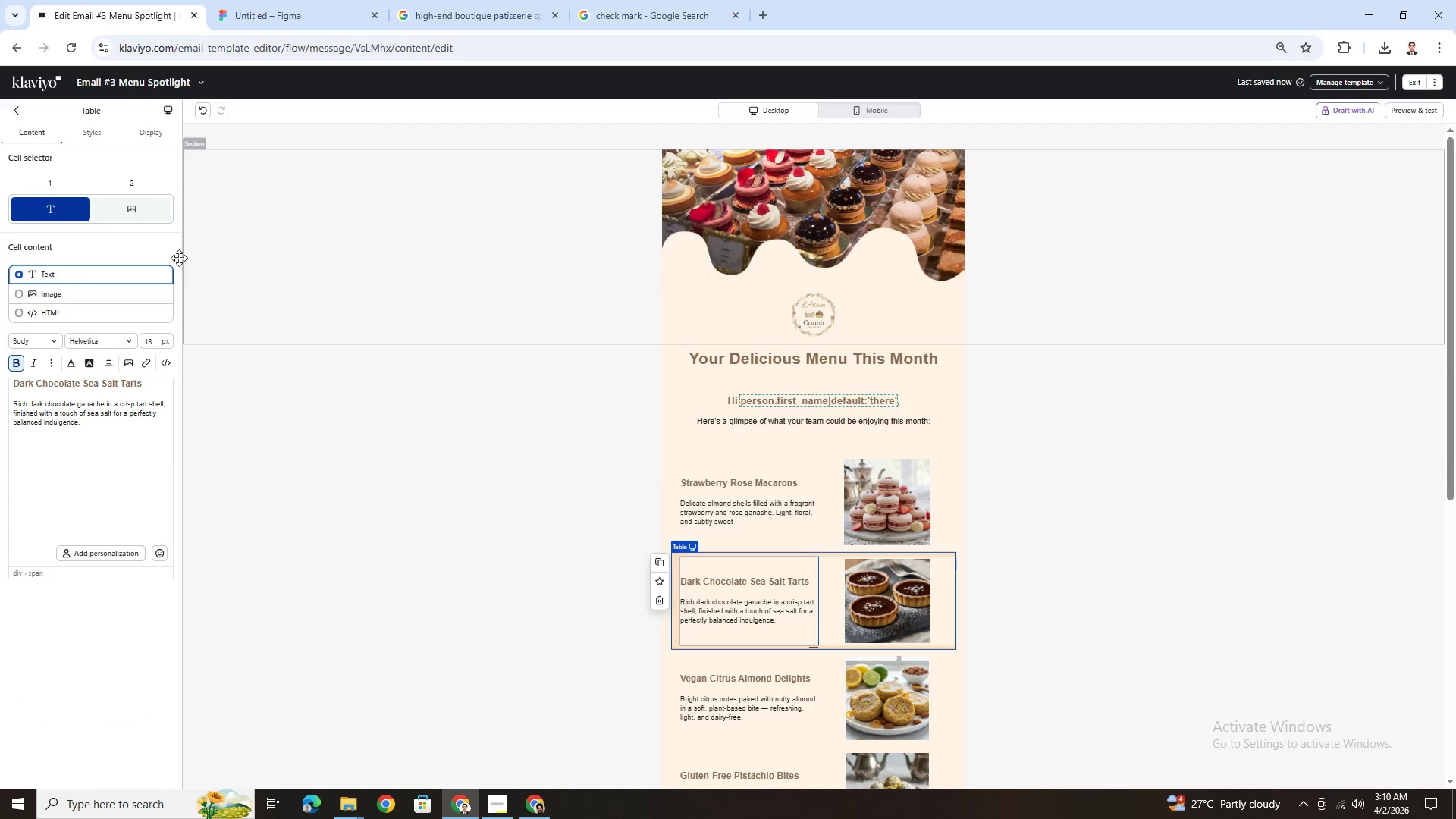 
left_click([144, 206])
 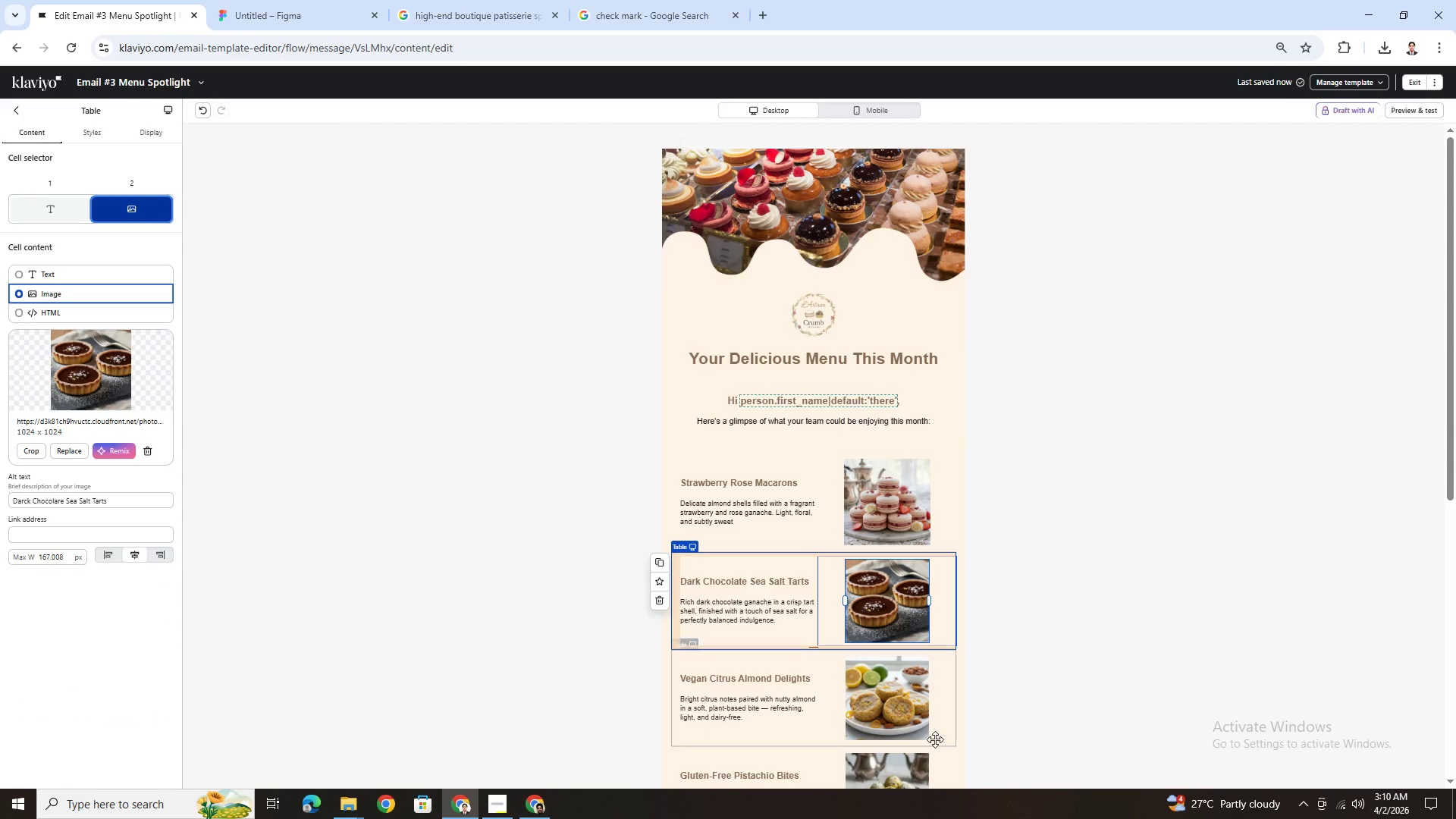 
left_click([906, 713])
 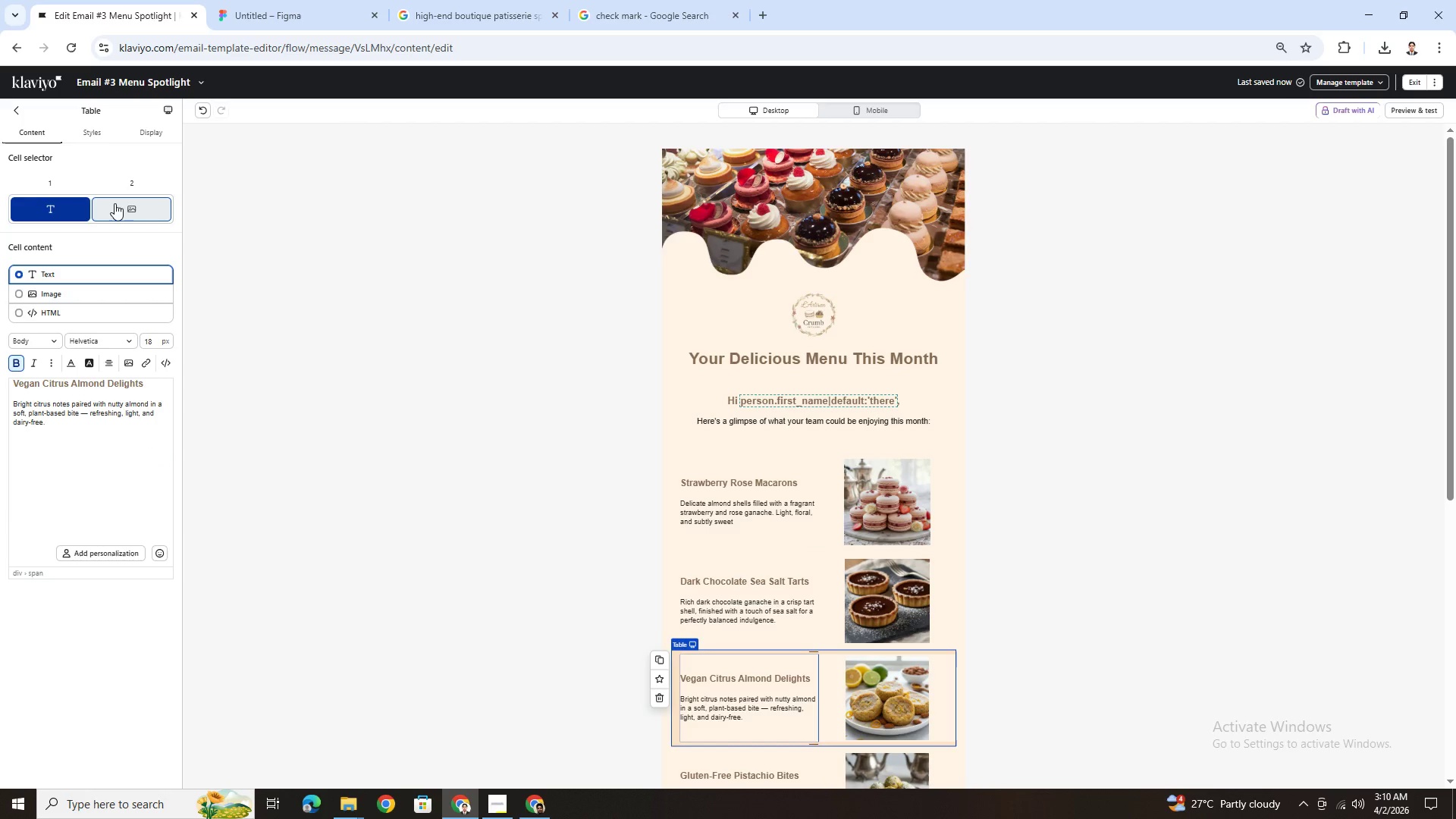 
left_click([119, 204])
 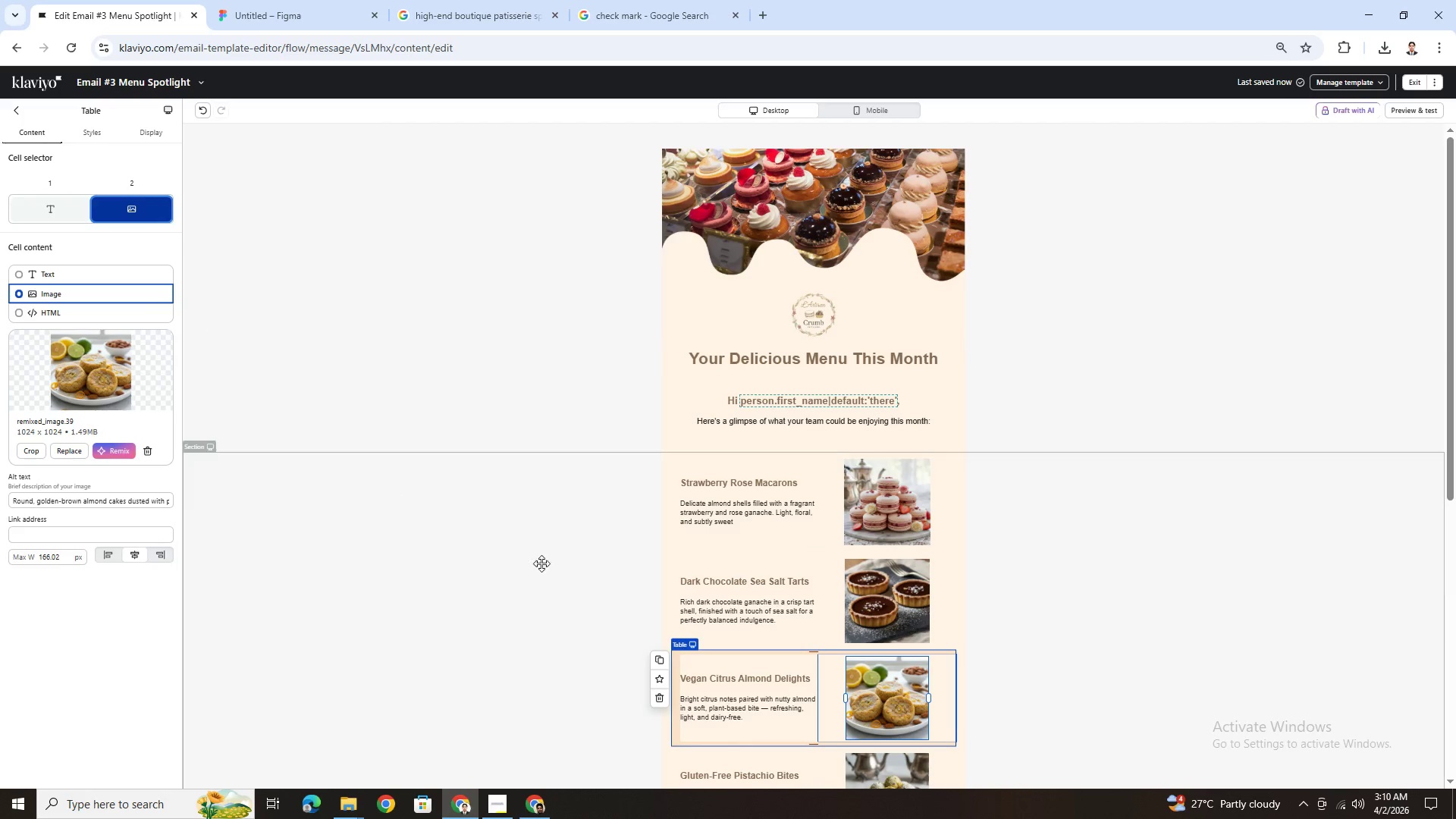 
scroll: coordinate [692, 584], scroll_direction: down, amount: 2.0
 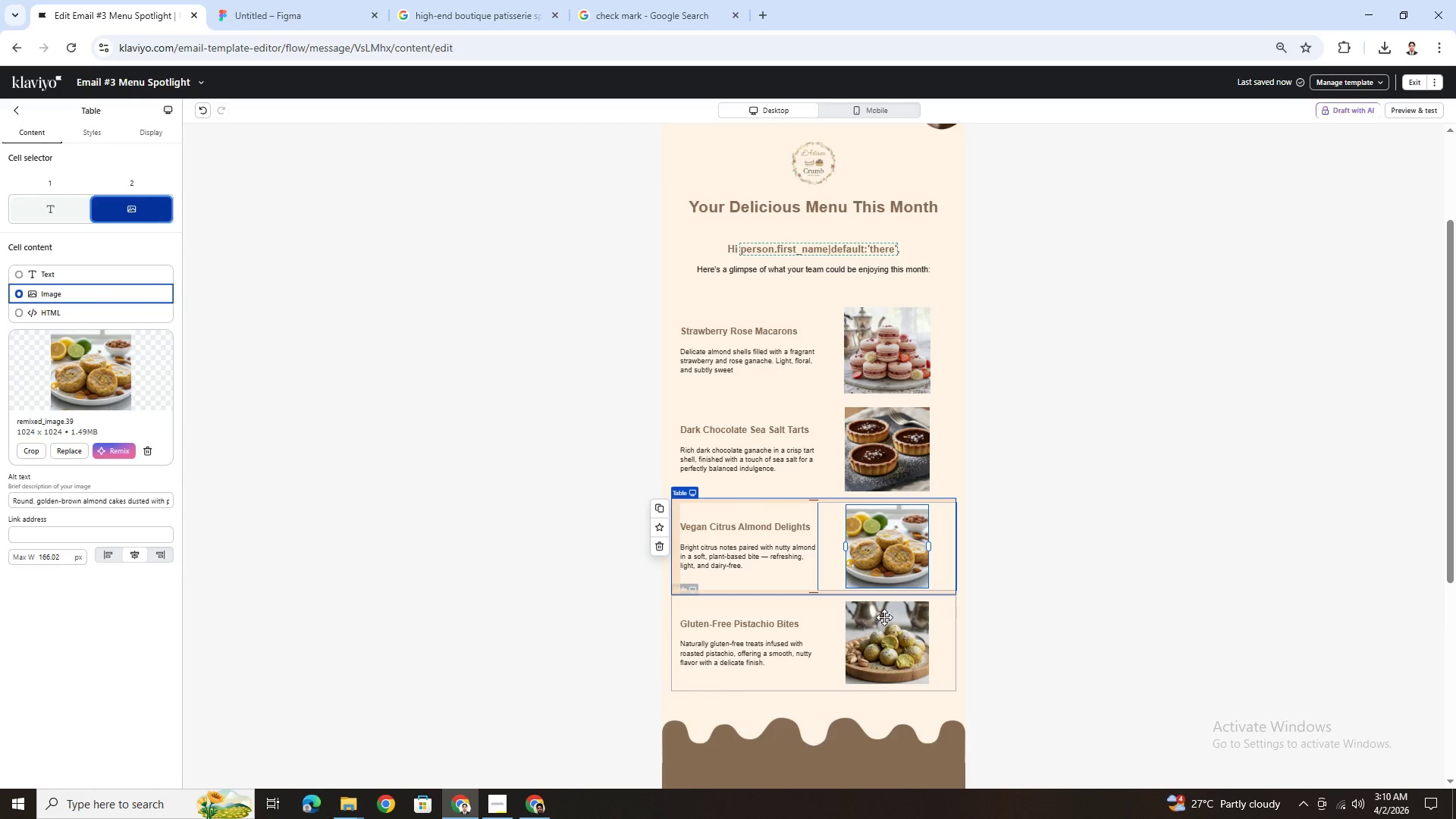 
left_click([887, 628])
 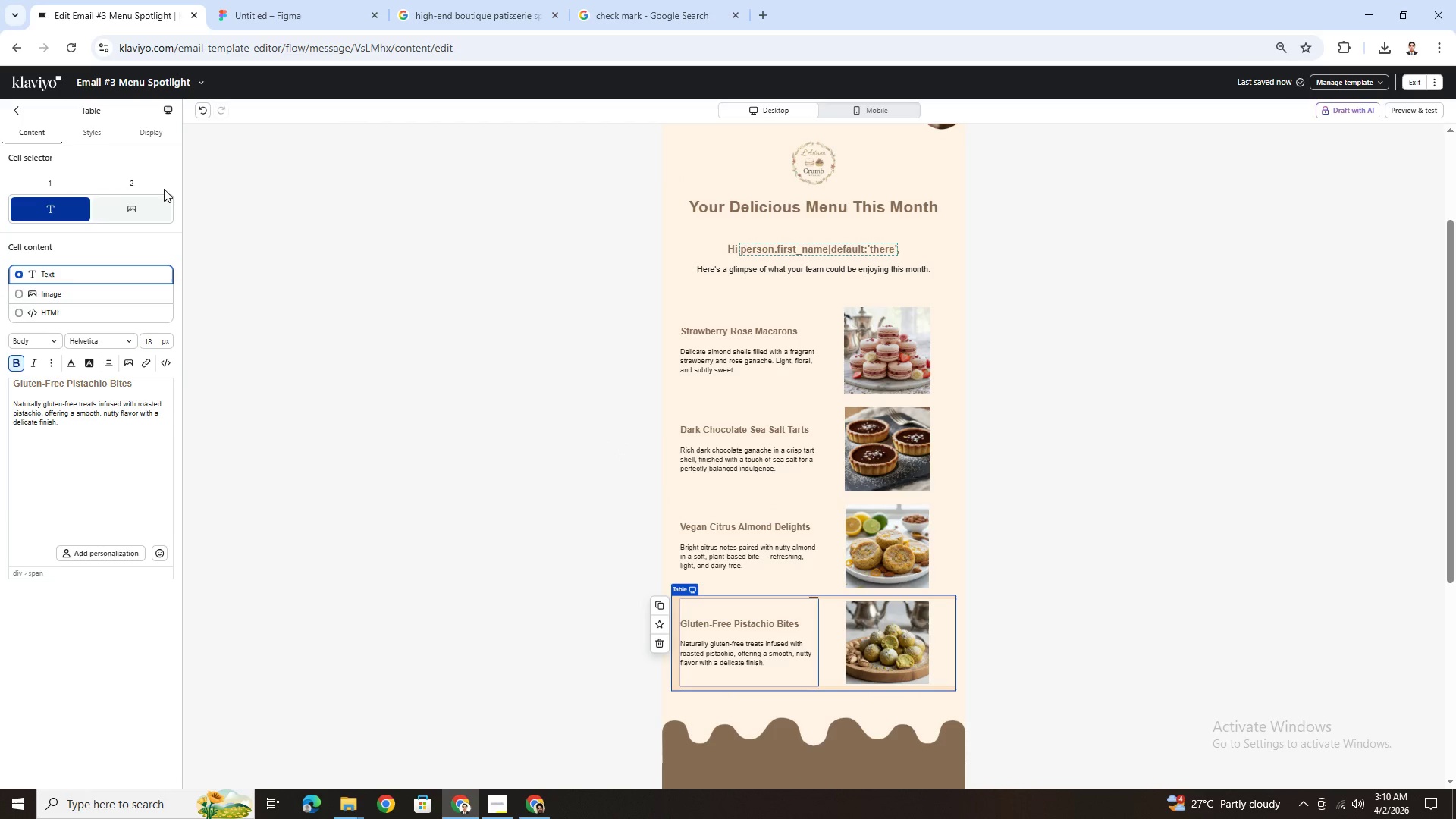 
left_click([158, 208])
 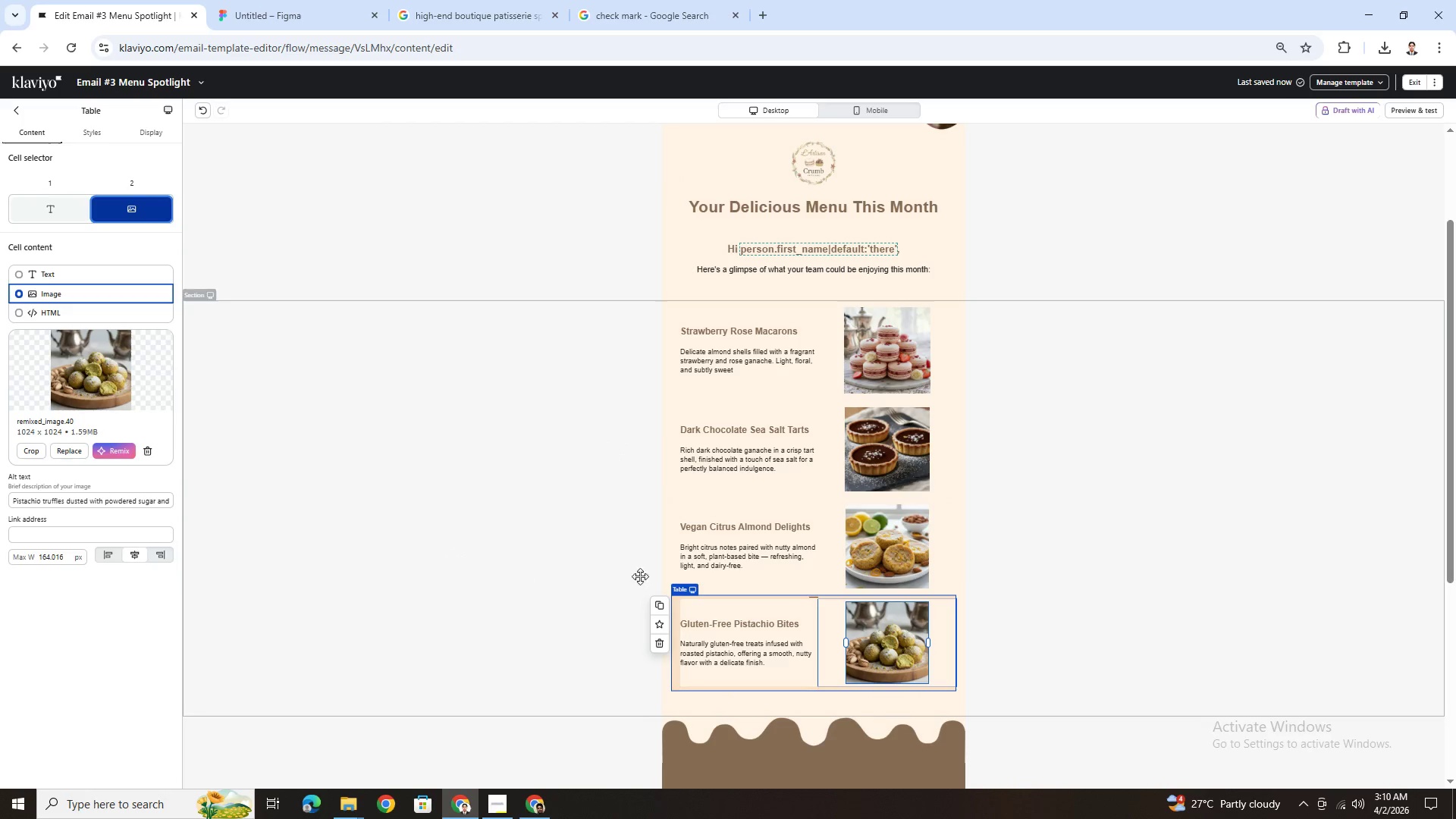 
scroll: coordinate [836, 538], scroll_direction: down, amount: 3.0
 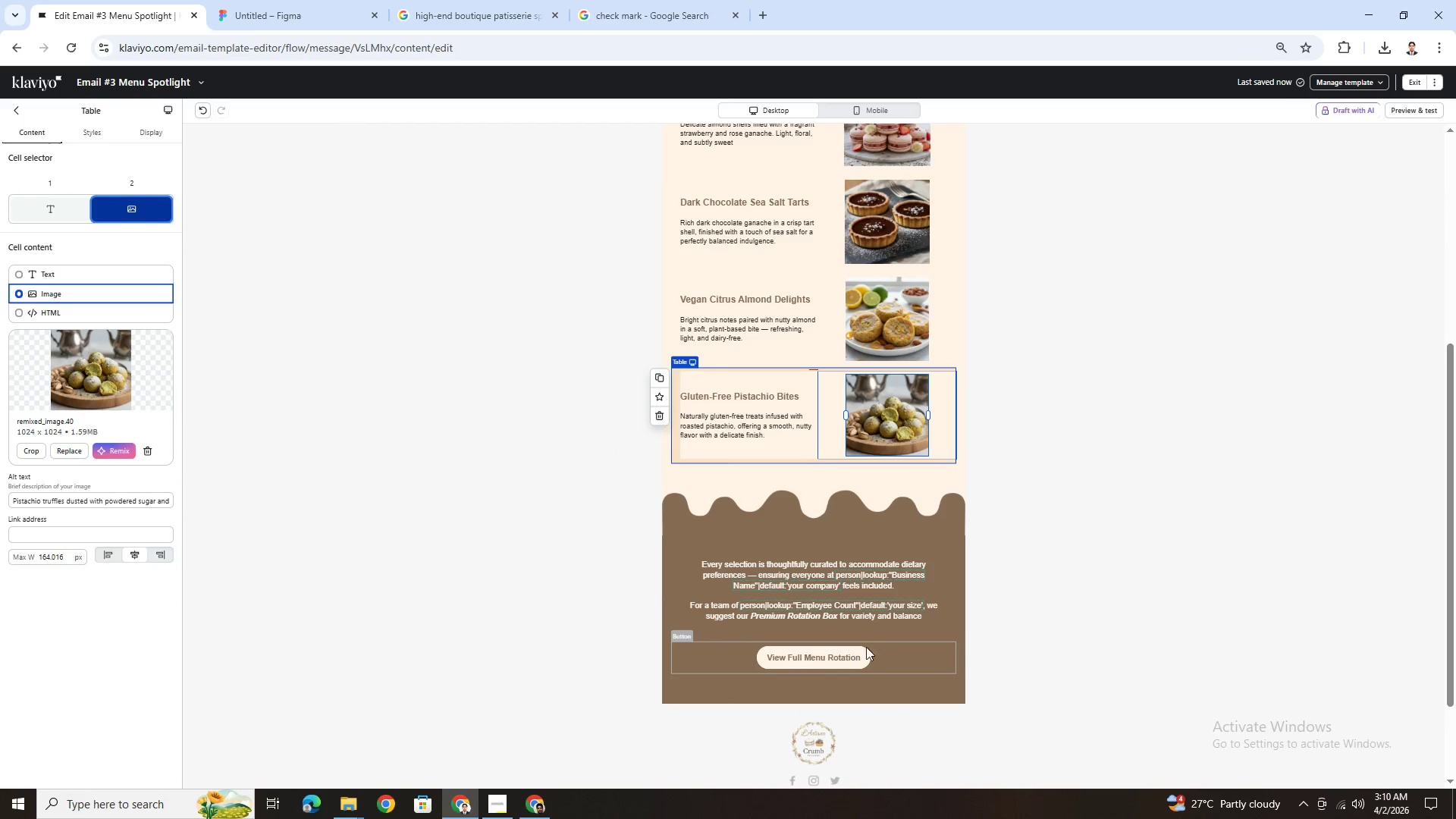 
left_click([898, 652])
 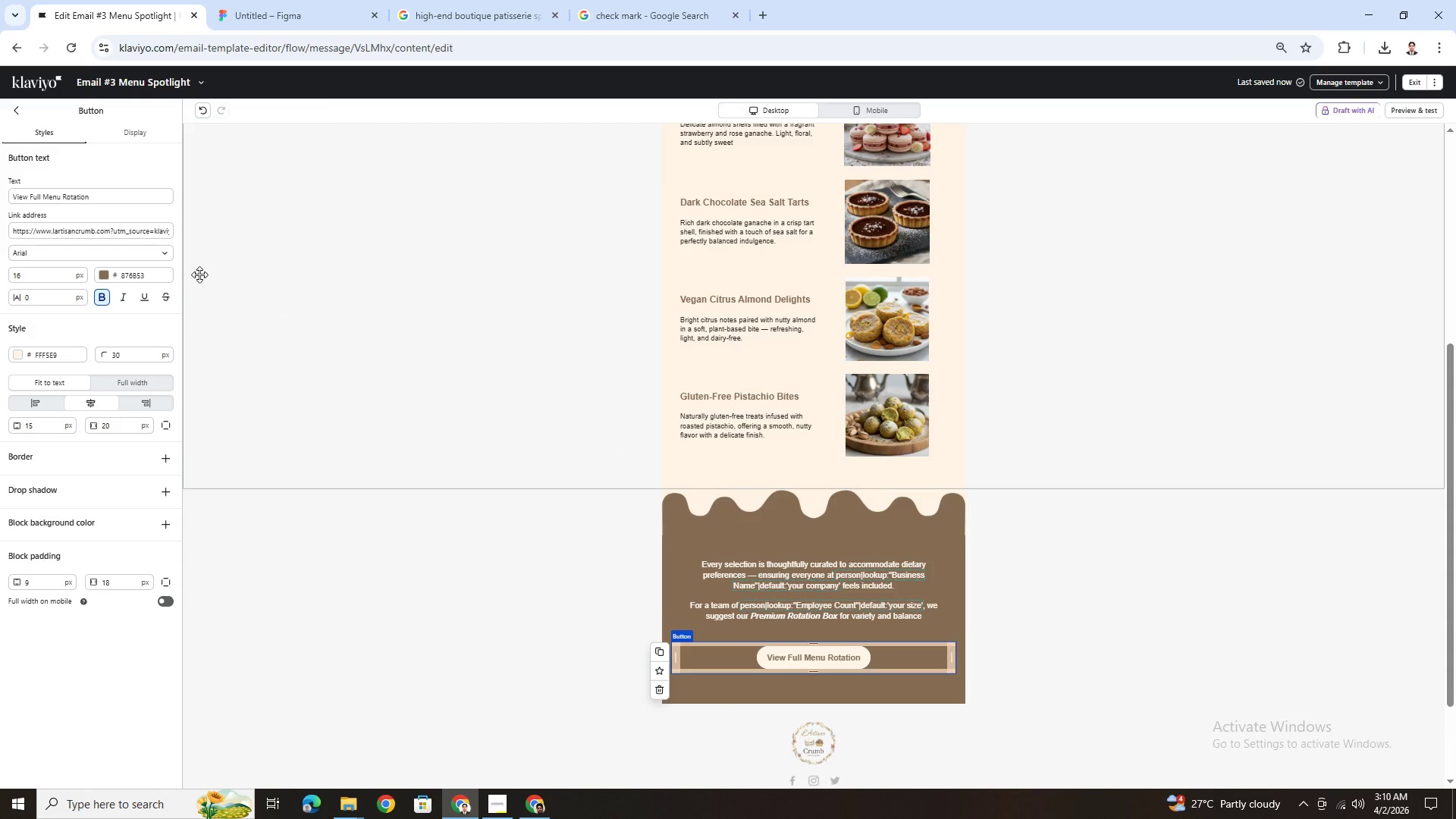 
left_click_drag(start_coordinate=[143, 230], to_coordinate=[209, 231])
 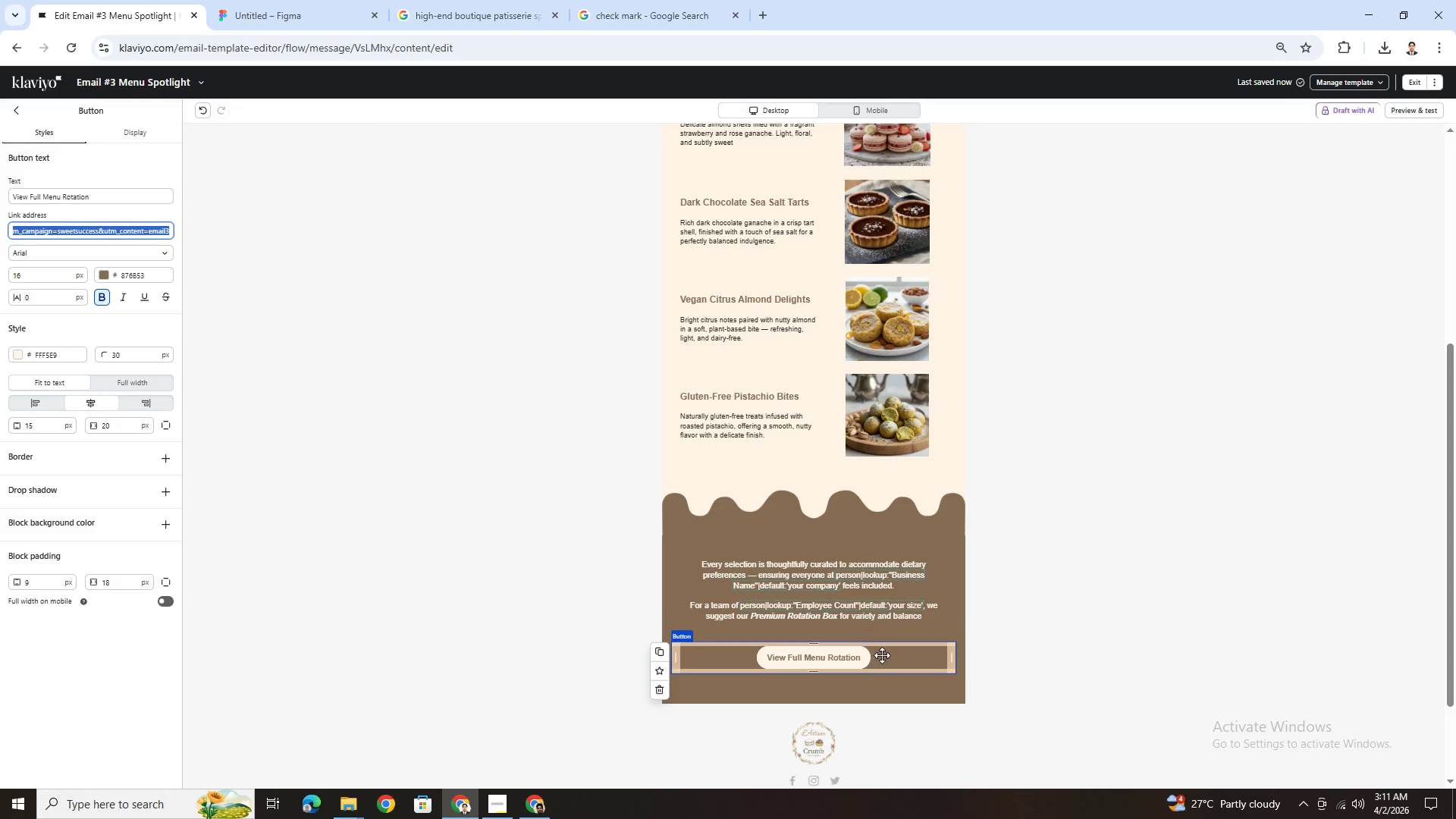 
left_click([886, 657])
 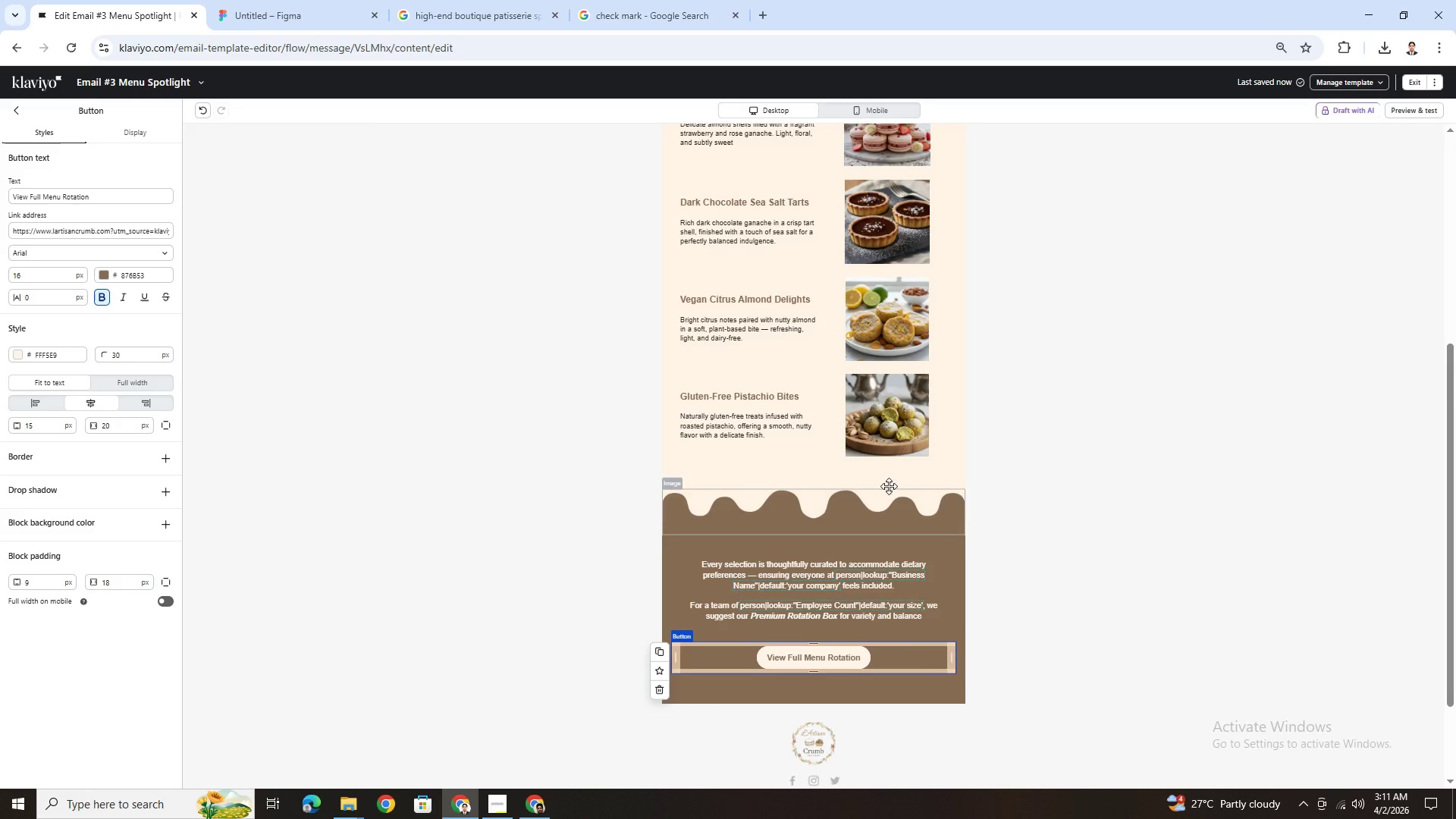 
scroll: coordinate [890, 464], scroll_direction: up, amount: 4.0
 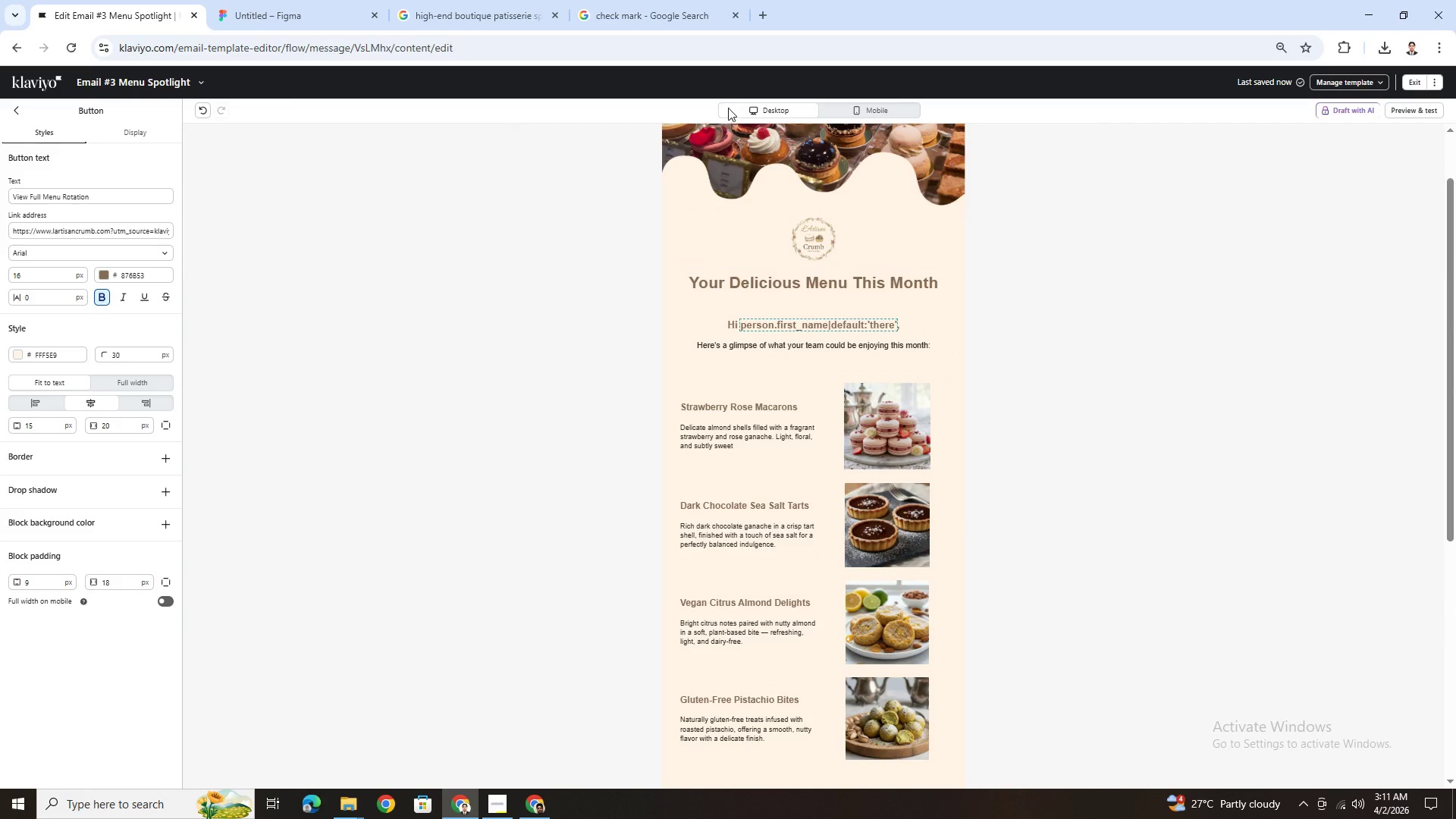 
left_click([899, 107])
 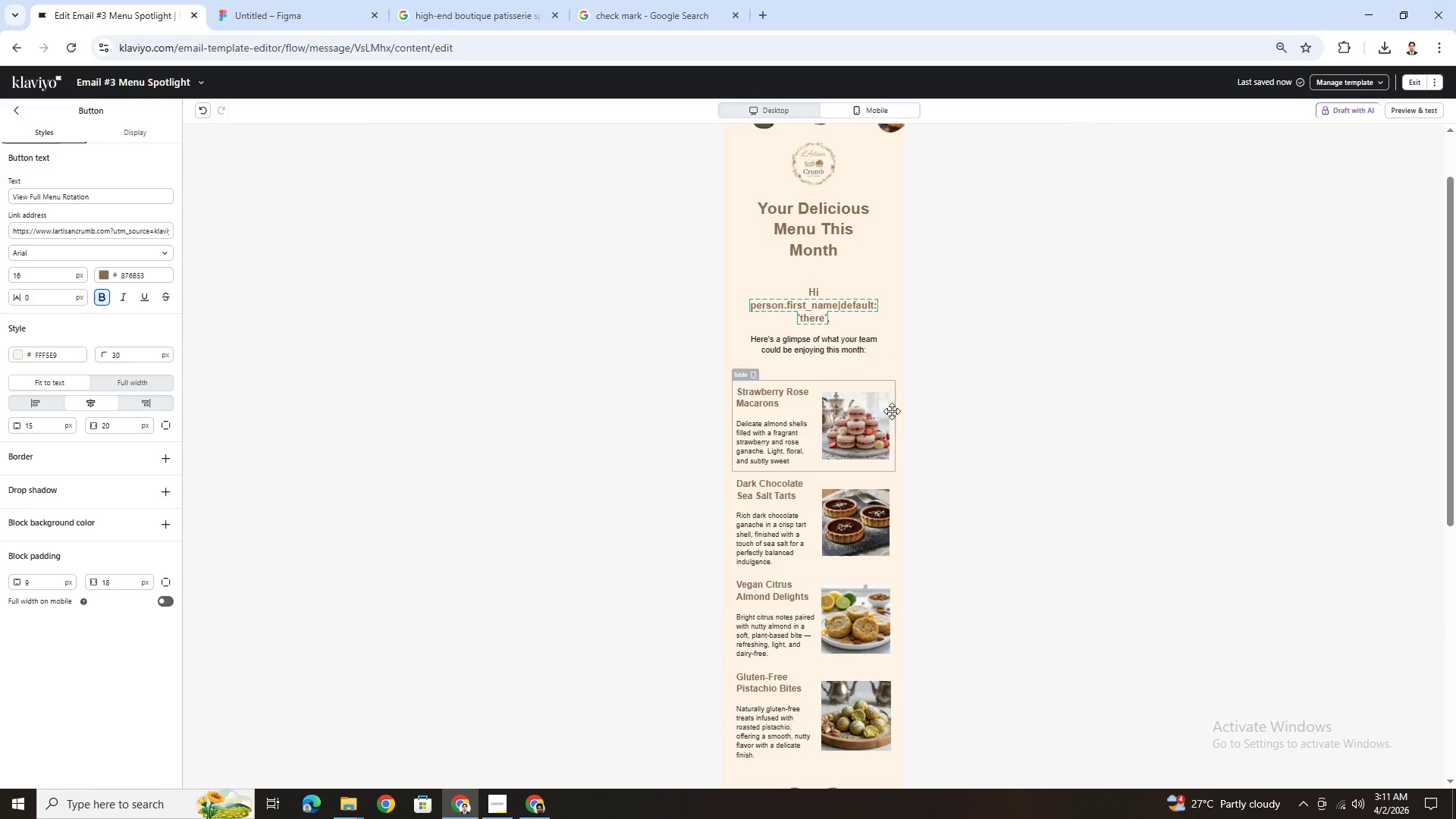 
scroll: coordinate [876, 374], scroll_direction: up, amount: 2.0
 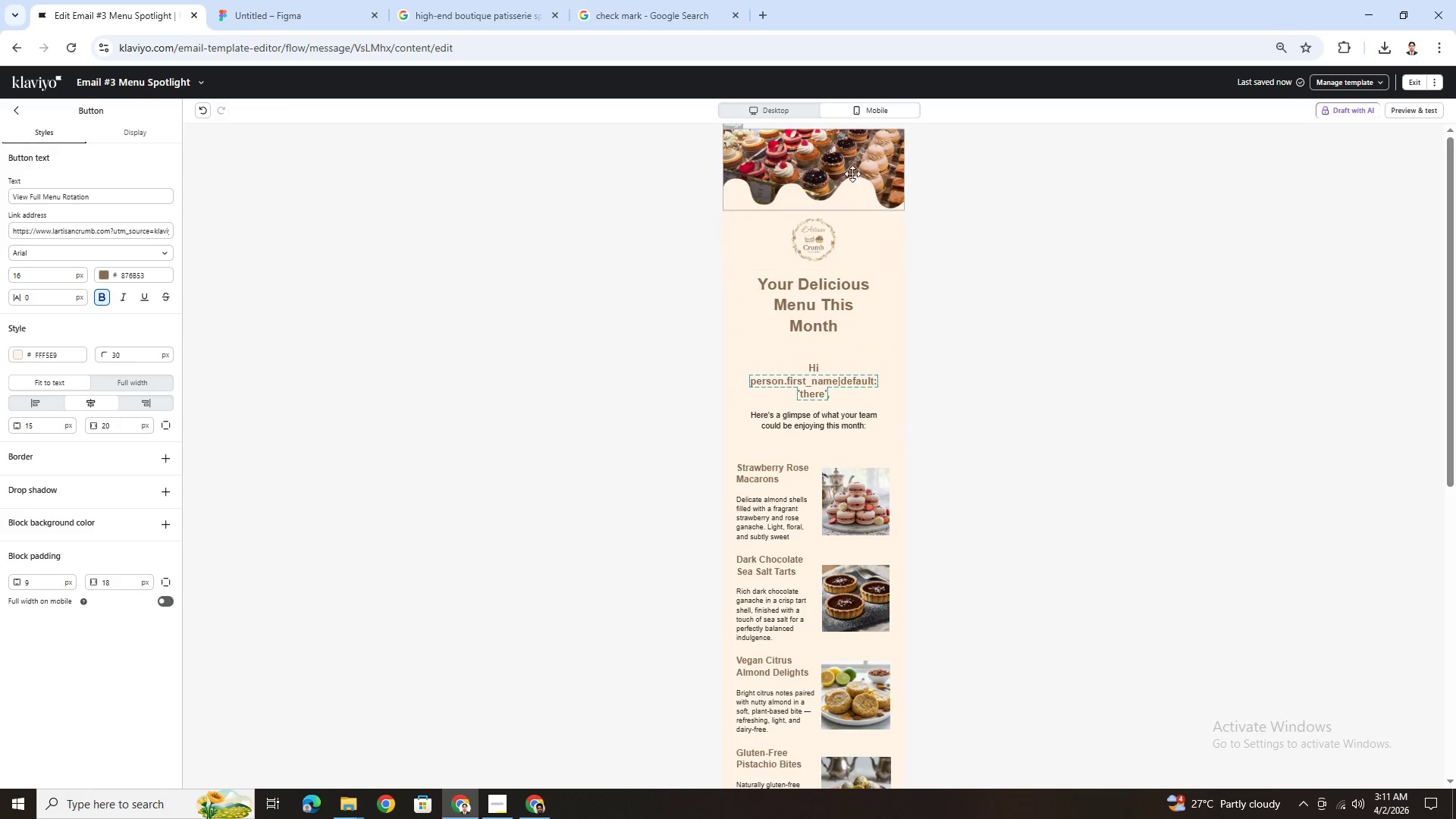 
left_click([852, 169])
 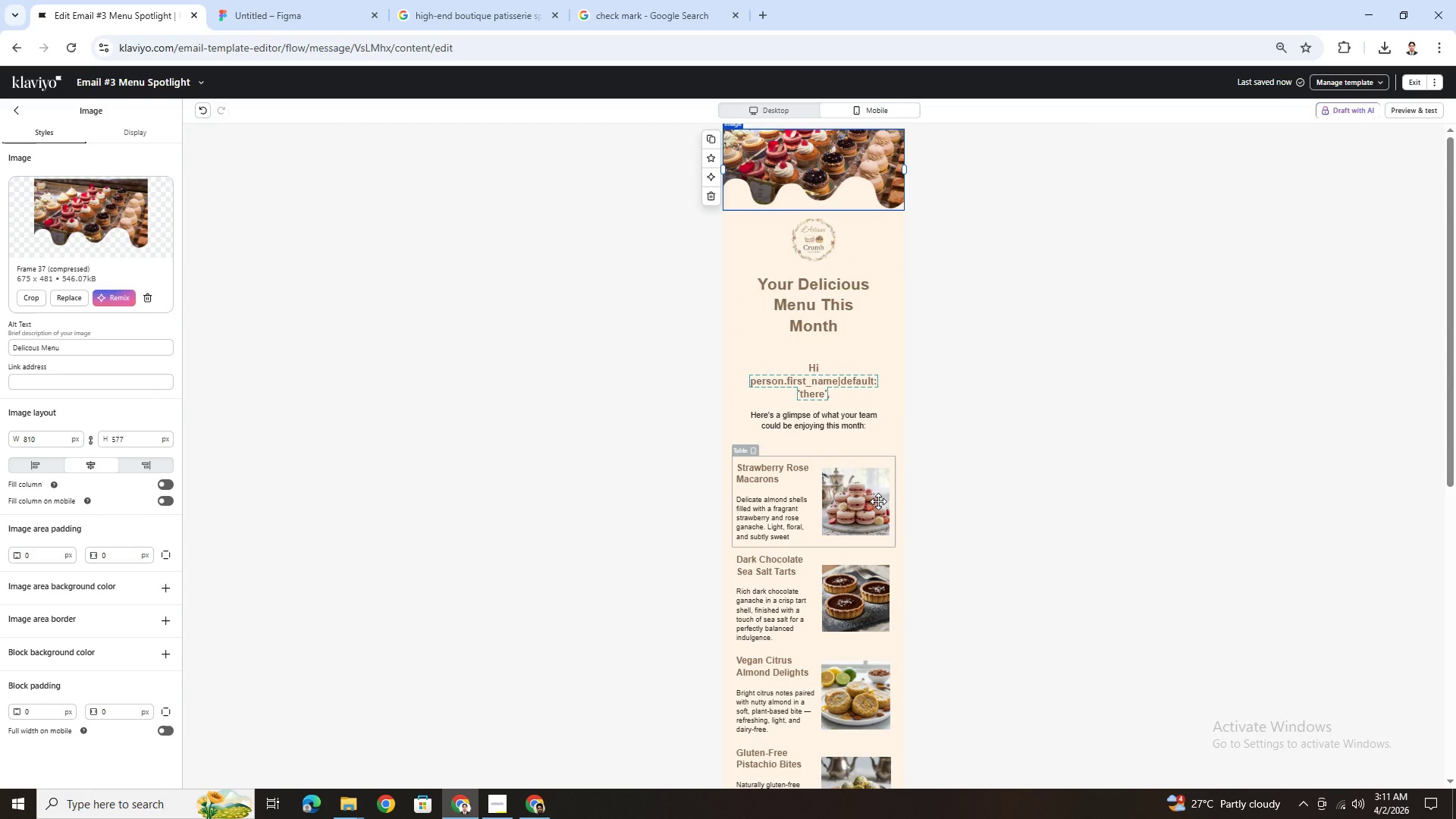 
left_click([891, 495])
 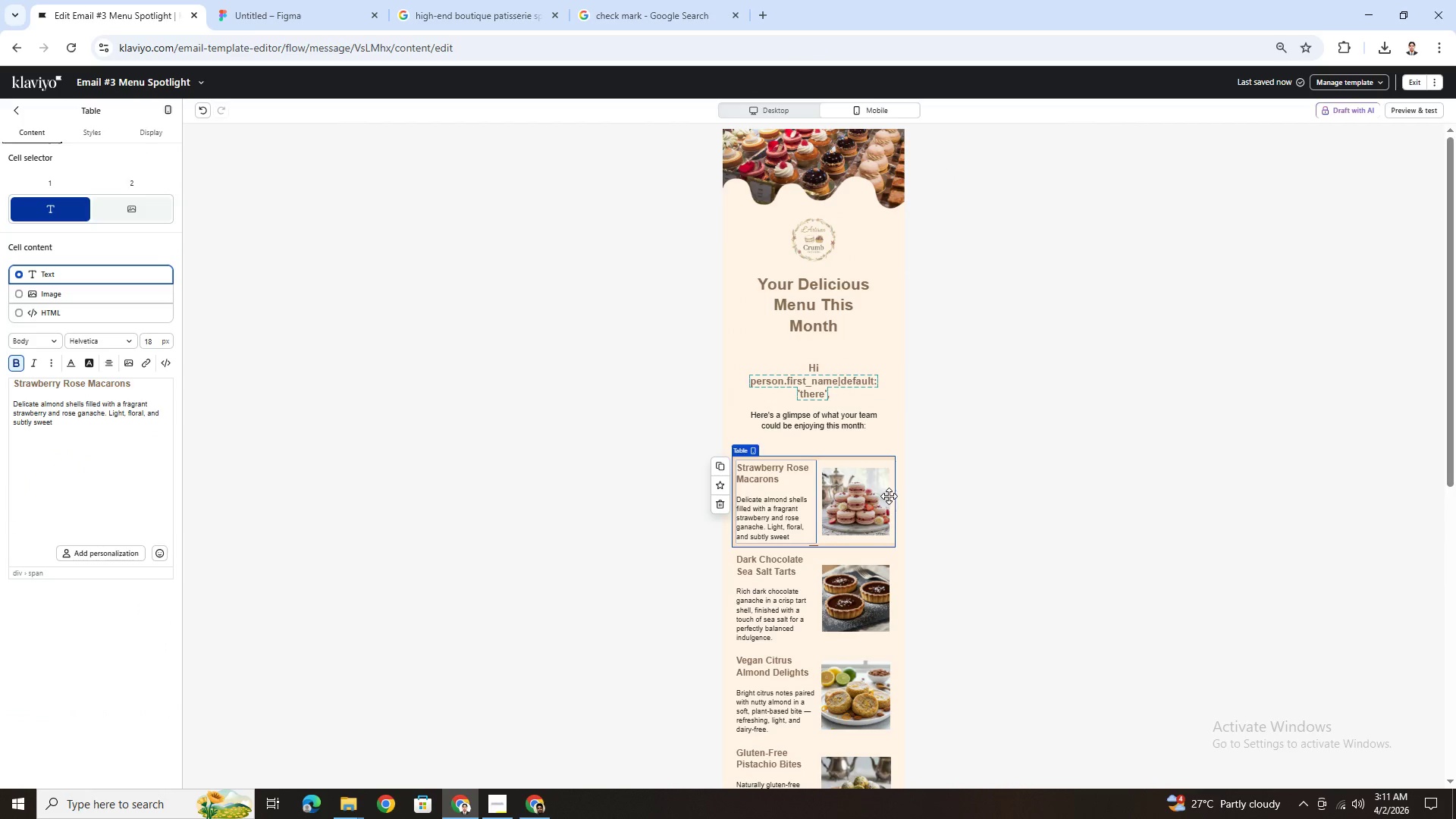 
scroll: coordinate [971, 528], scroll_direction: down, amount: 4.0
 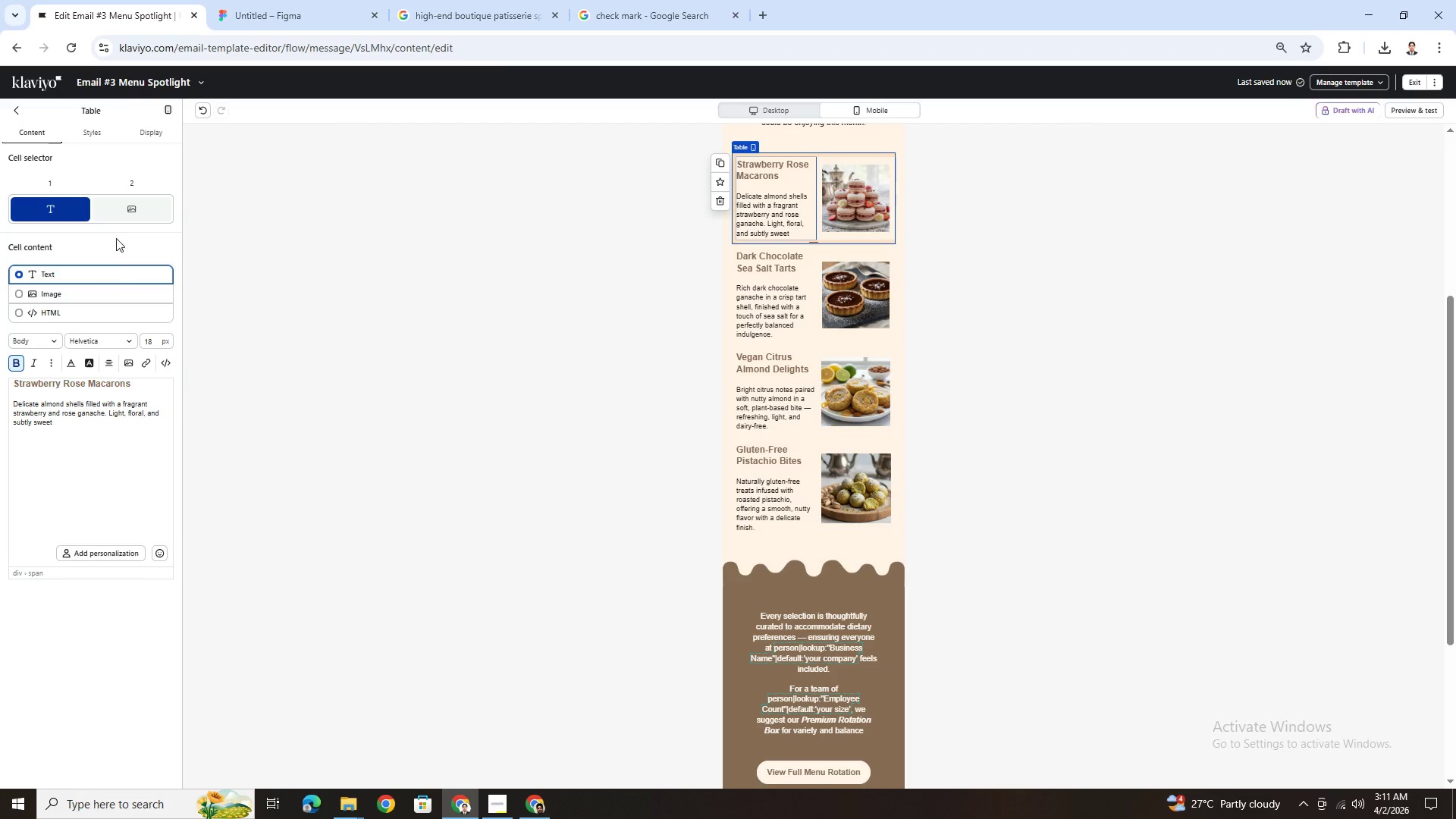 
left_click([125, 214])
 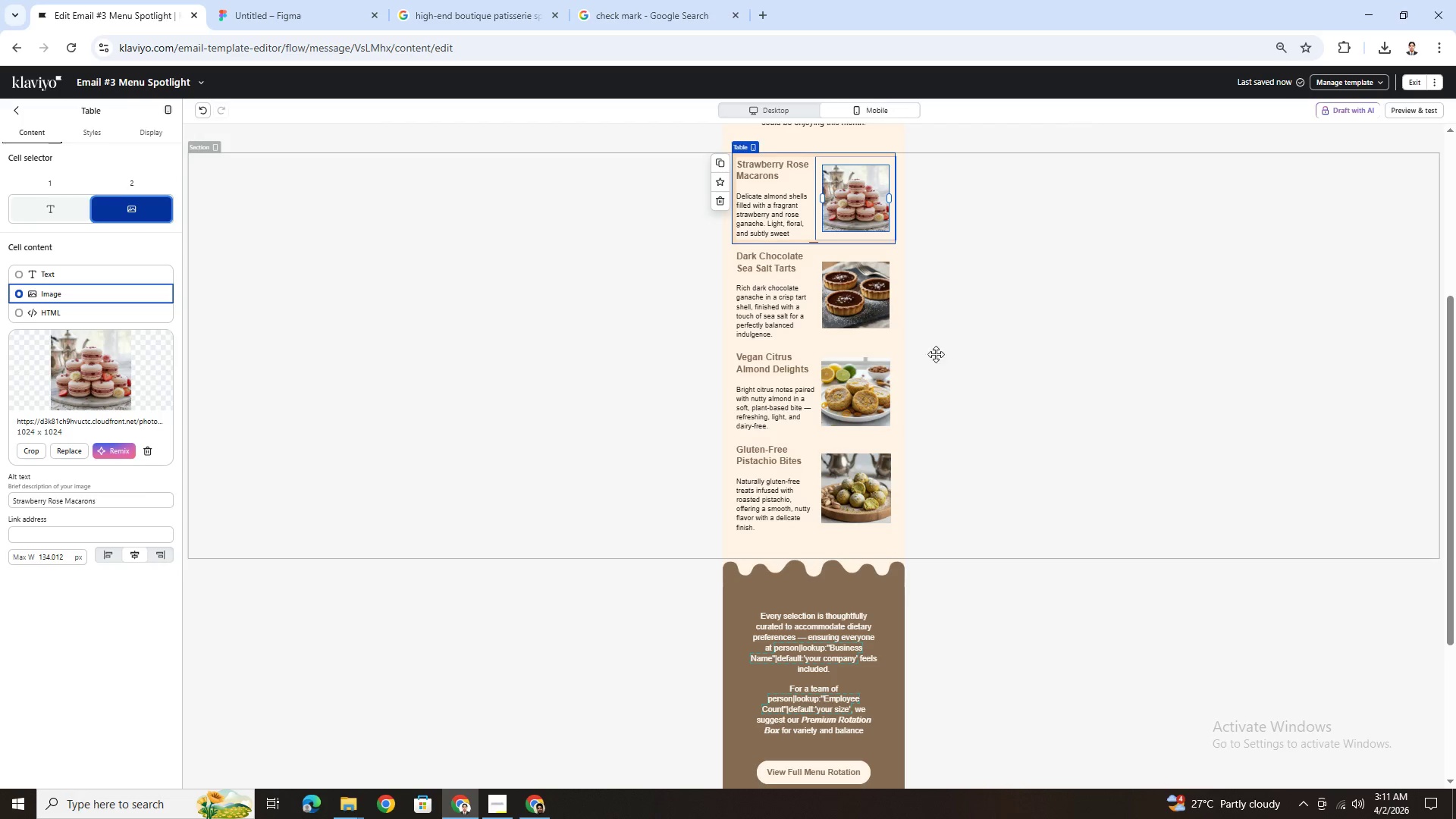 
left_click([863, 488])
 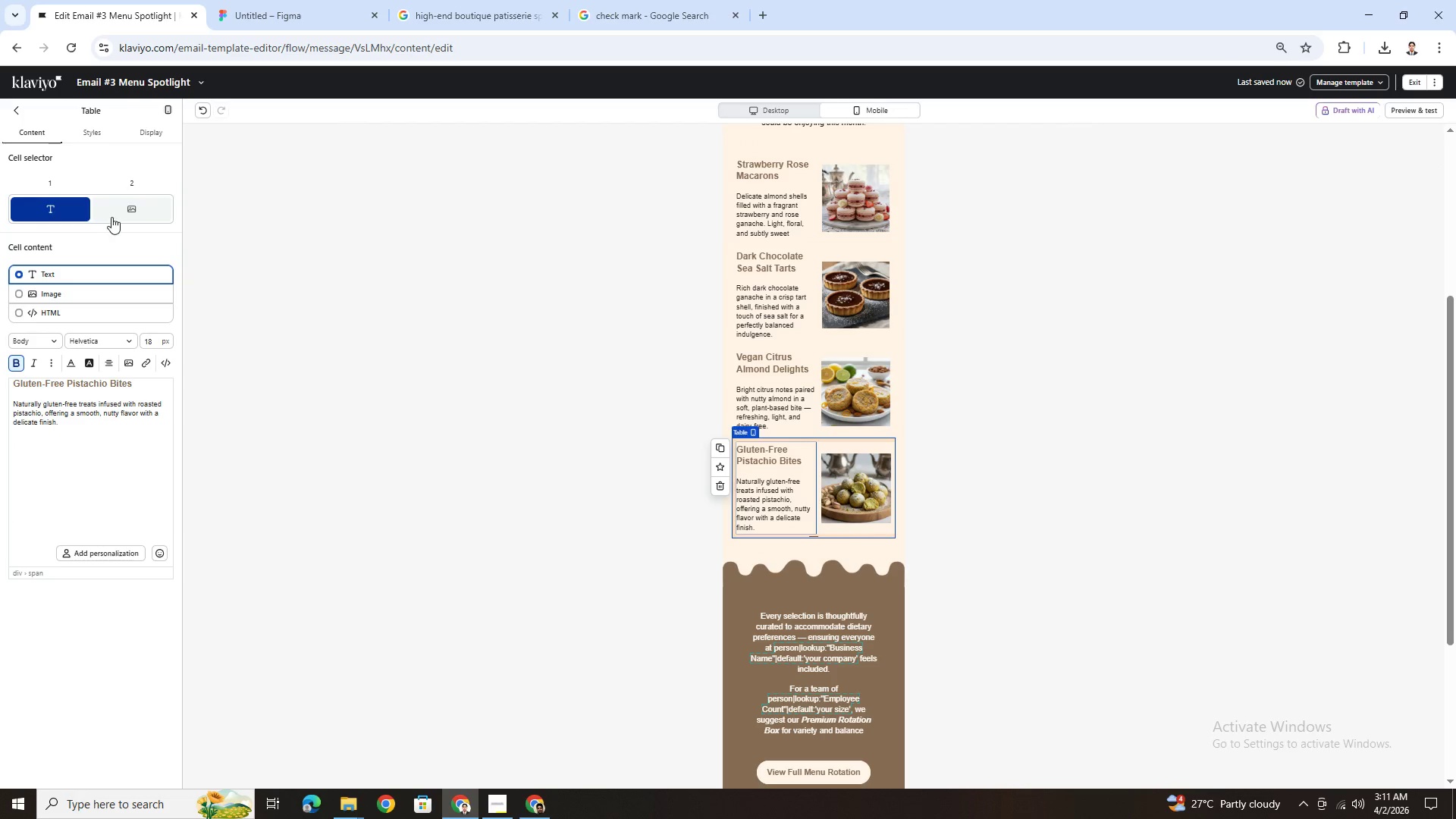 
left_click([109, 212])
 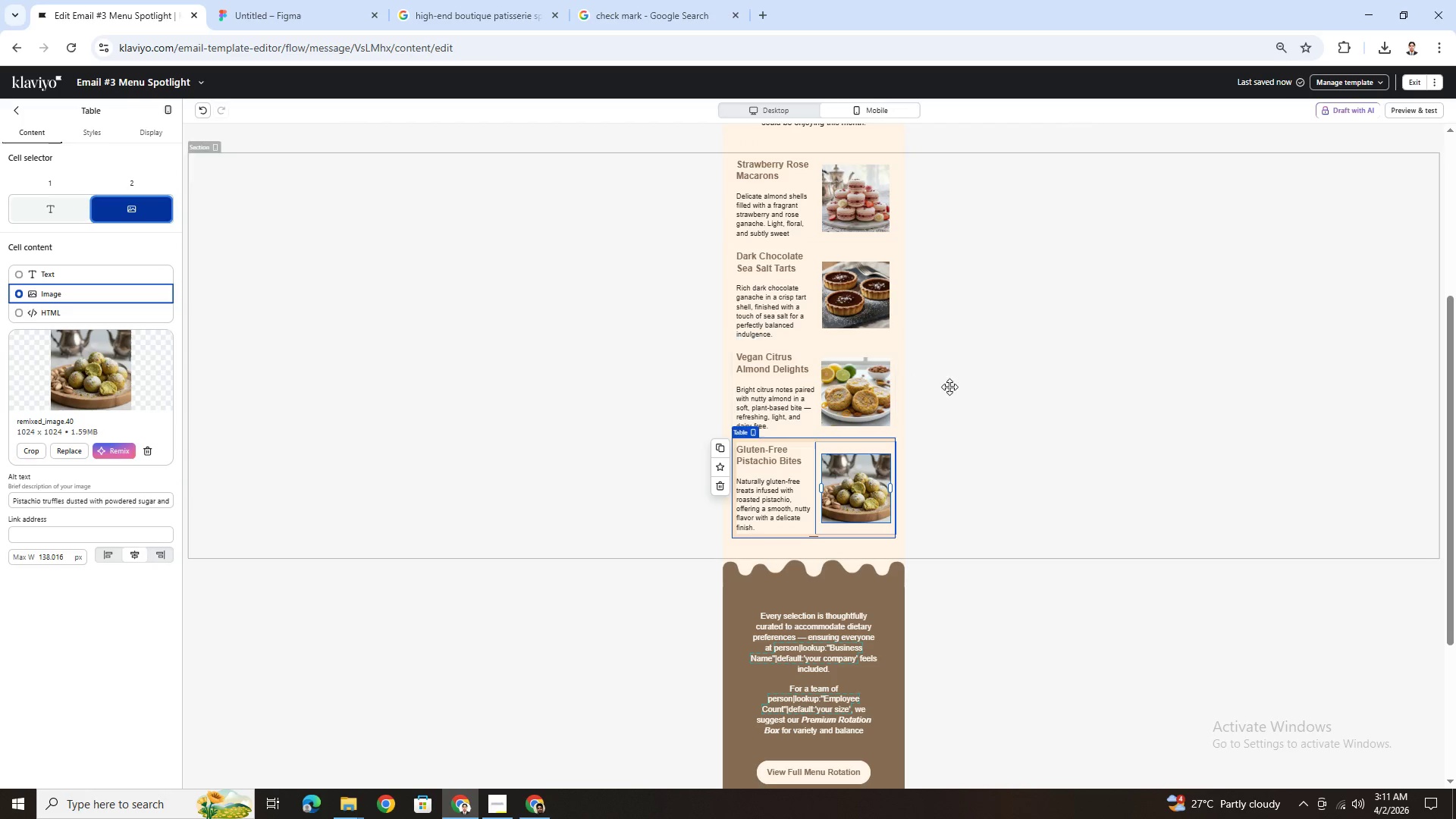 
left_click([873, 377])
 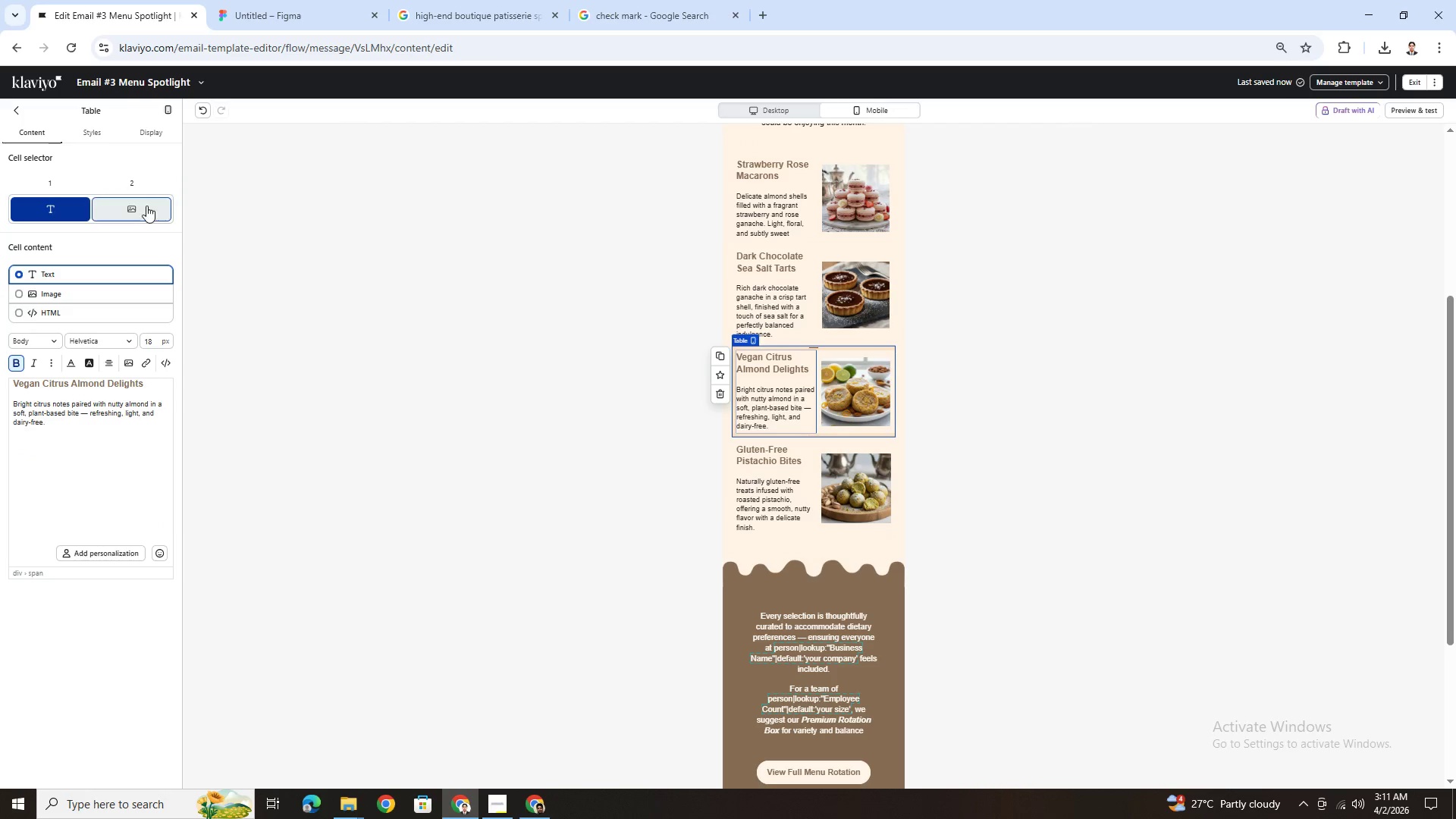 
left_click([146, 206])
 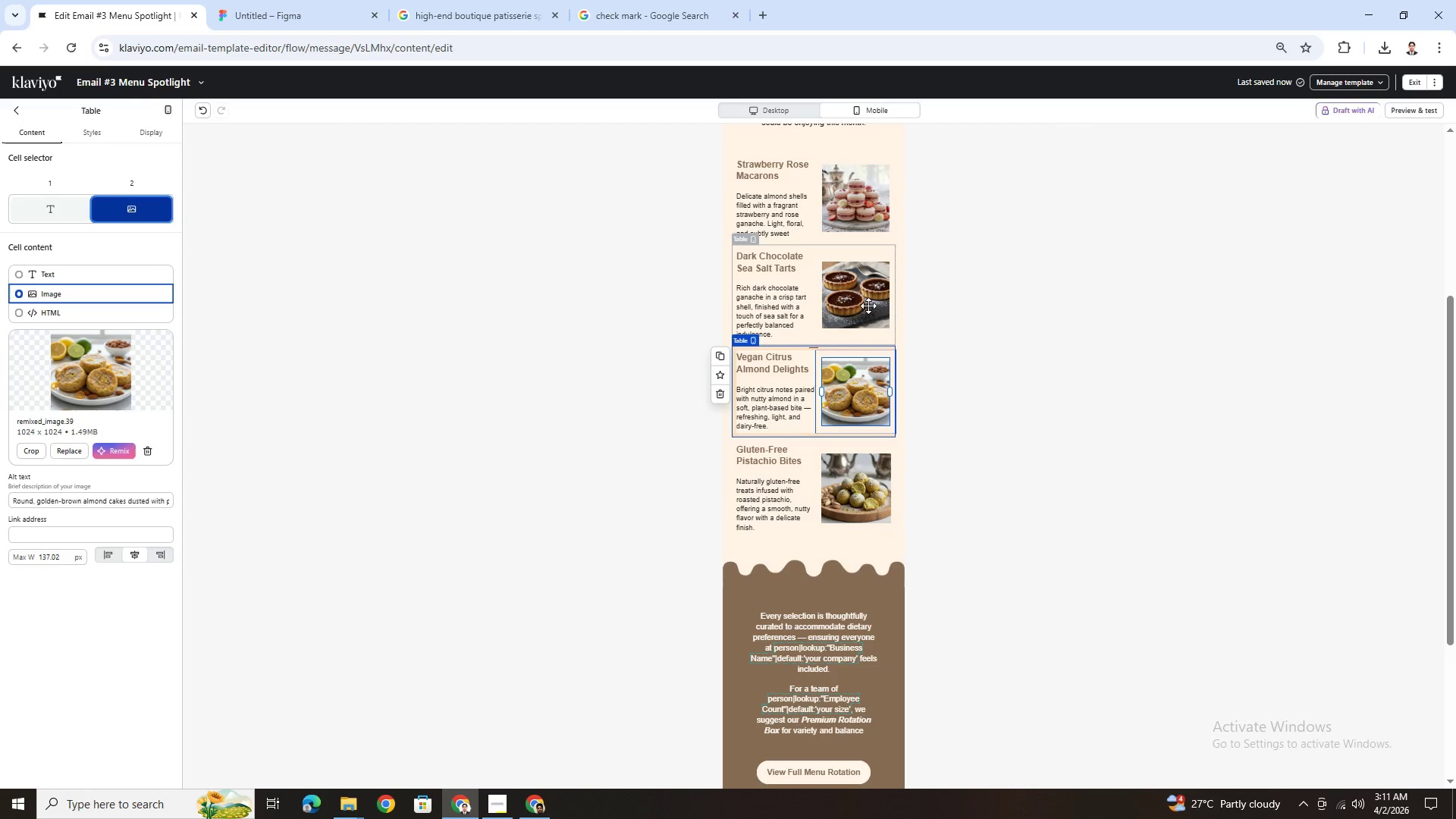 
left_click([872, 297])
 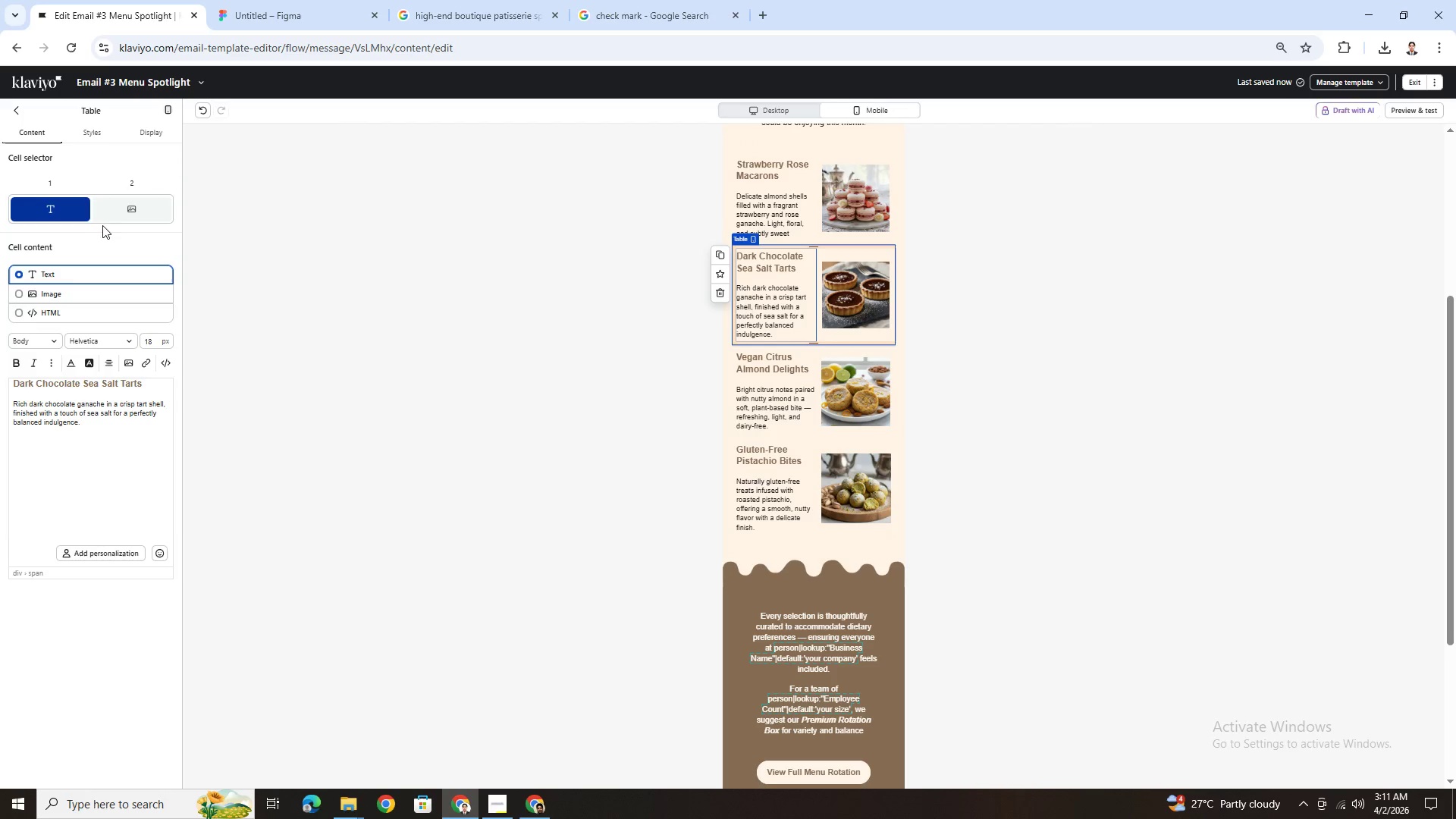 
left_click([120, 213])
 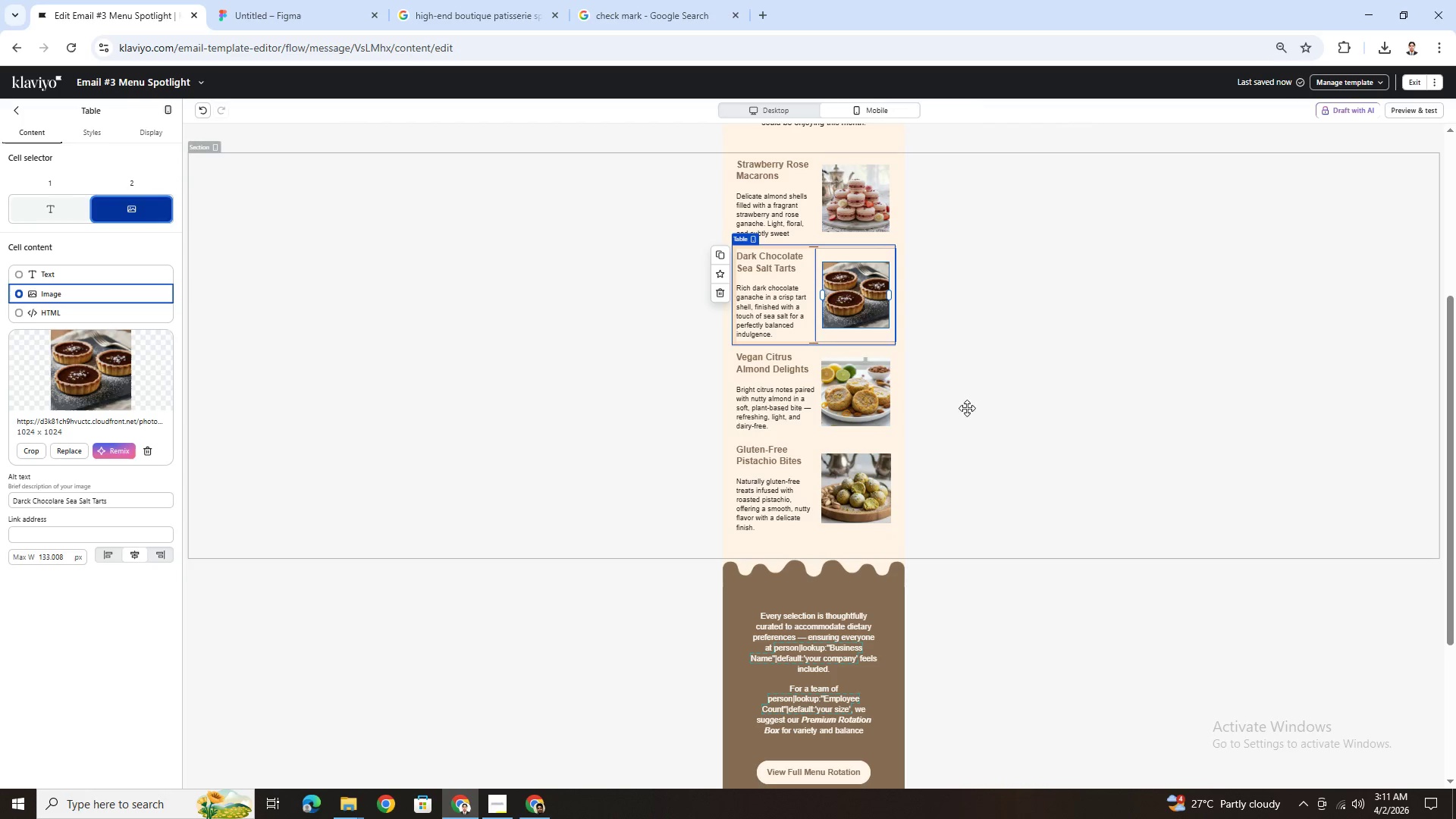 
left_click([1025, 441])
 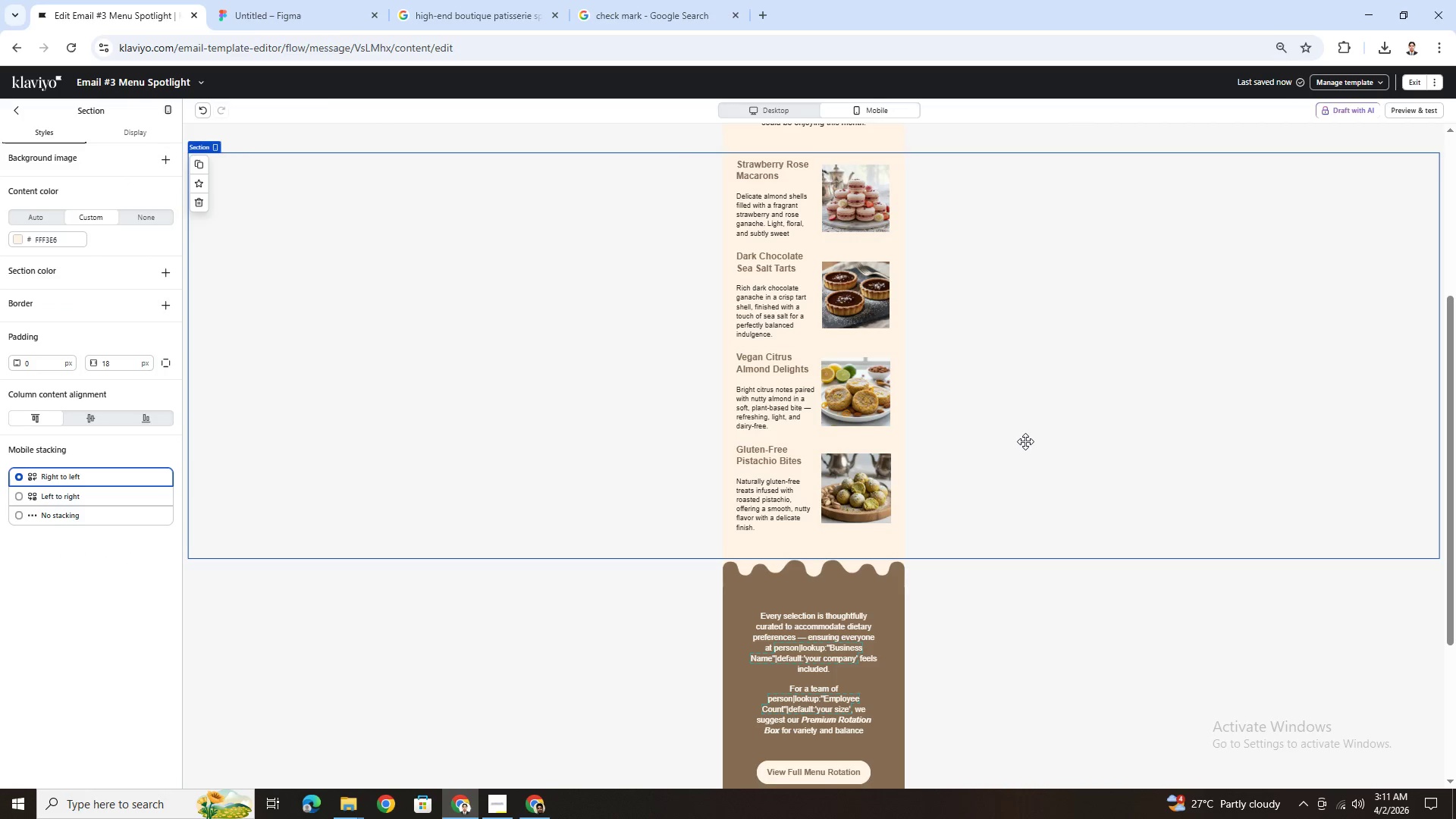 
scroll: coordinate [1025, 441], scroll_direction: up, amount: 3.0
 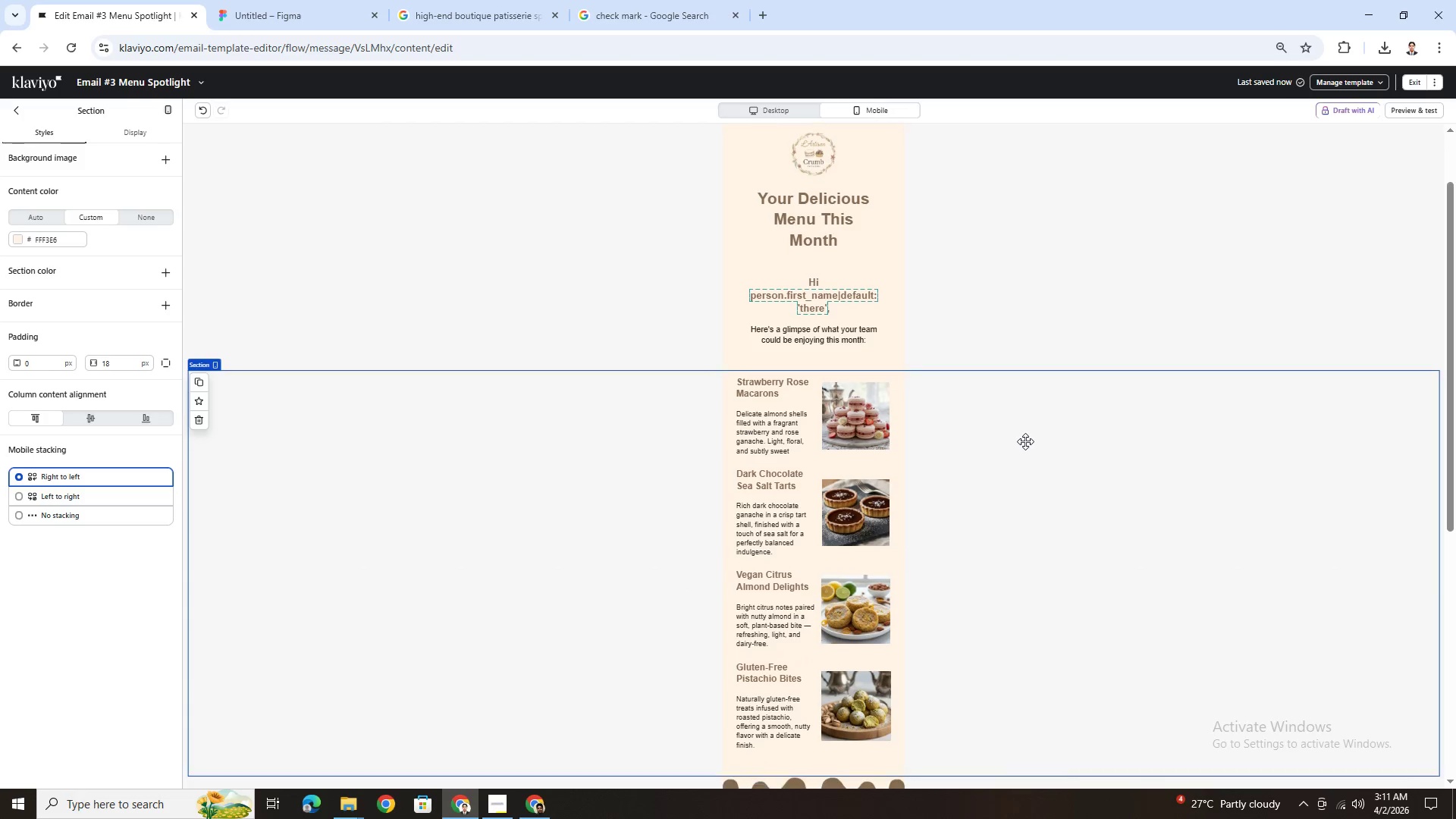 
scroll: coordinate [1025, 441], scroll_direction: down, amount: 3.0
 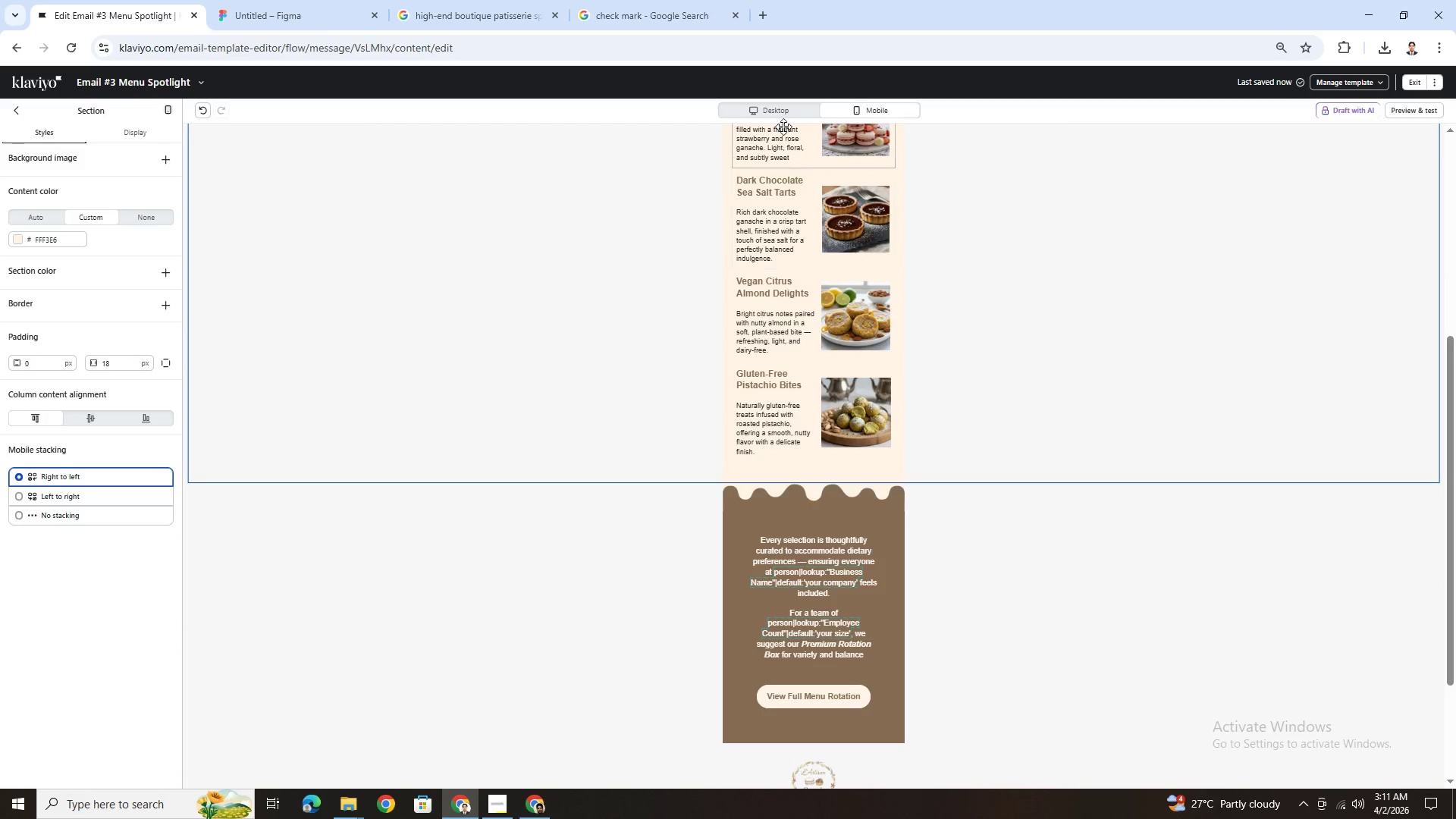 
left_click([781, 112])
 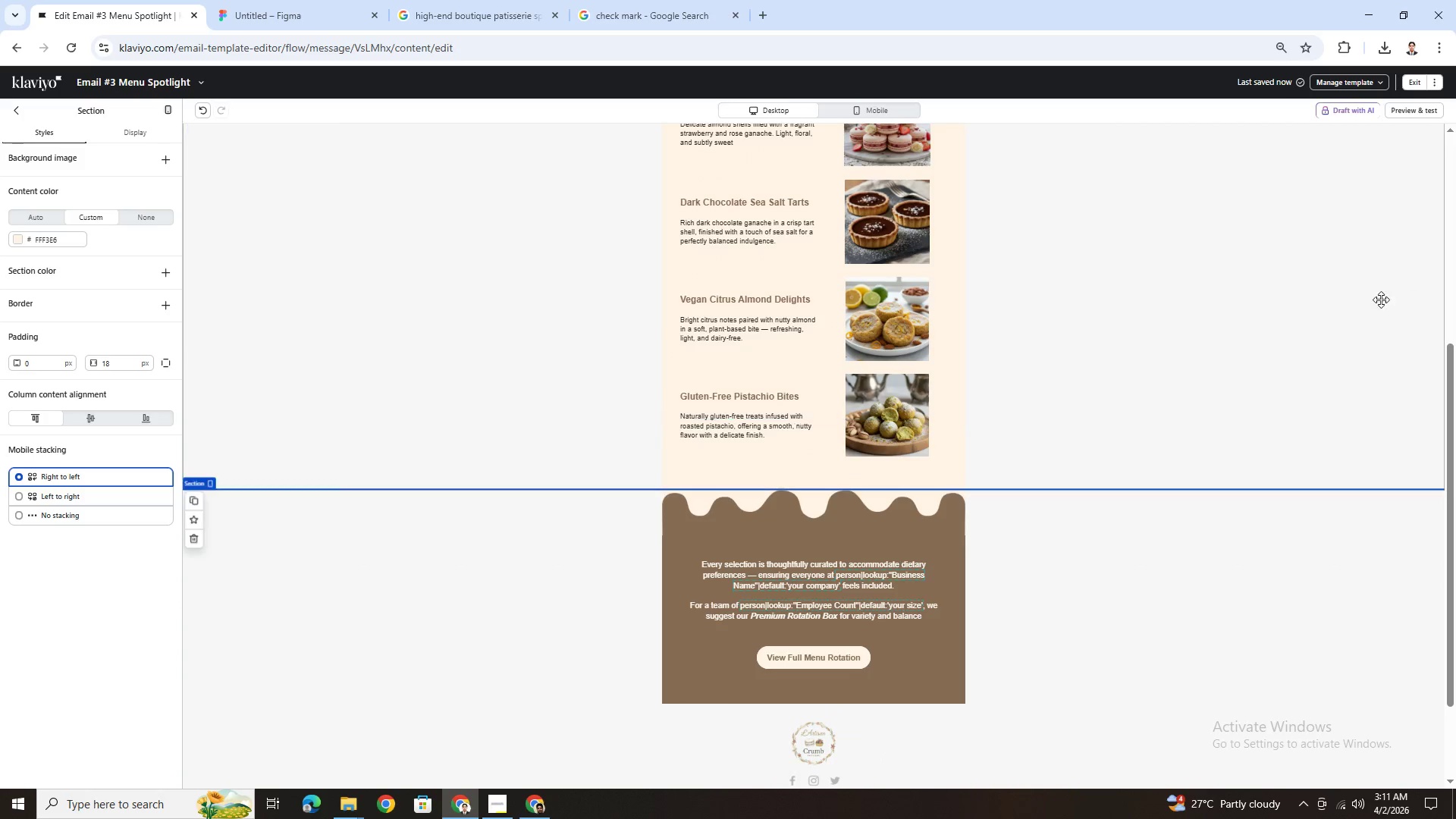 
scroll: coordinate [1323, 318], scroll_direction: up, amount: 7.0
 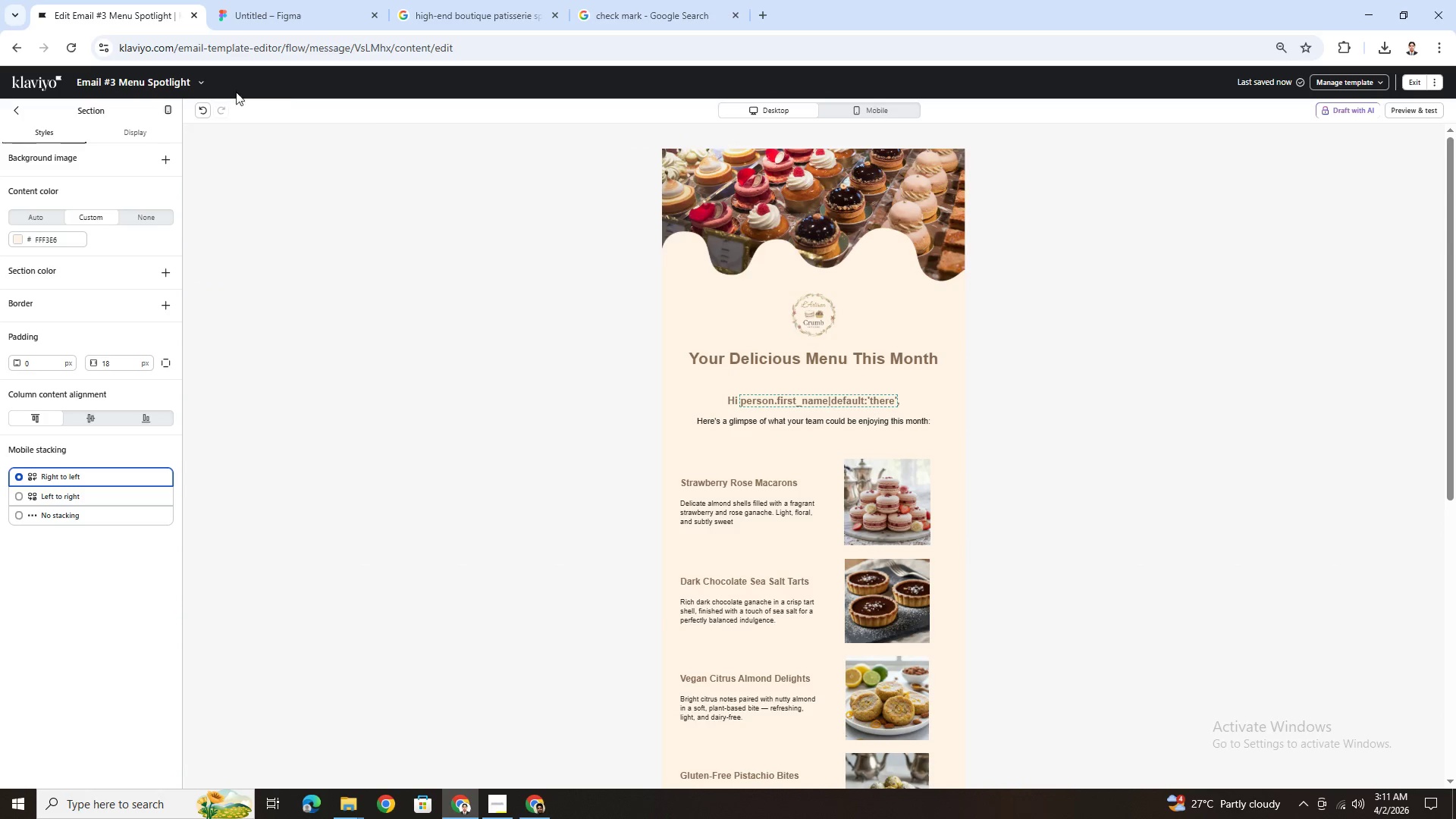 
left_click([202, 80])
 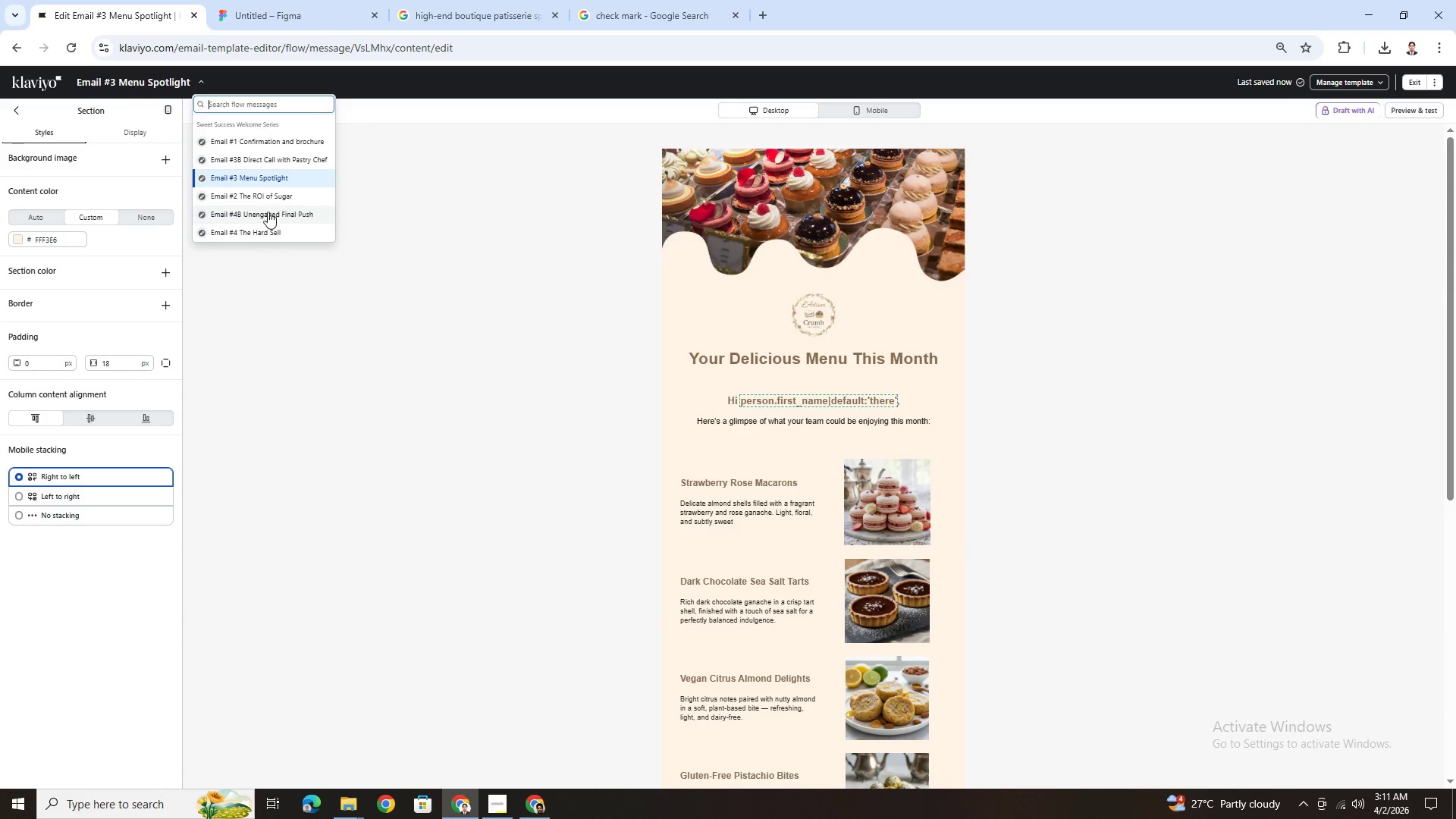 
left_click([281, 160])
 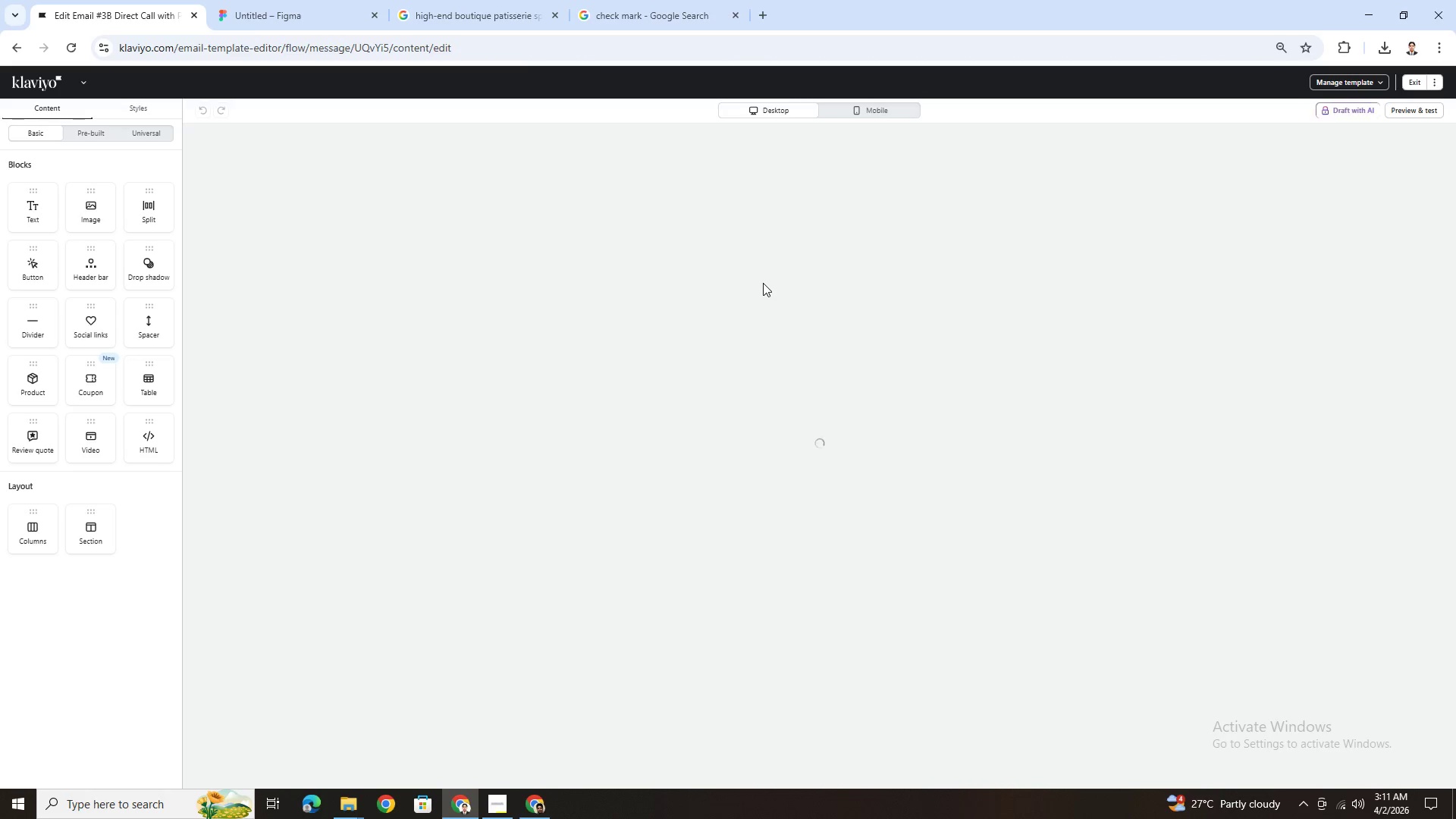 
wait(6.97)
 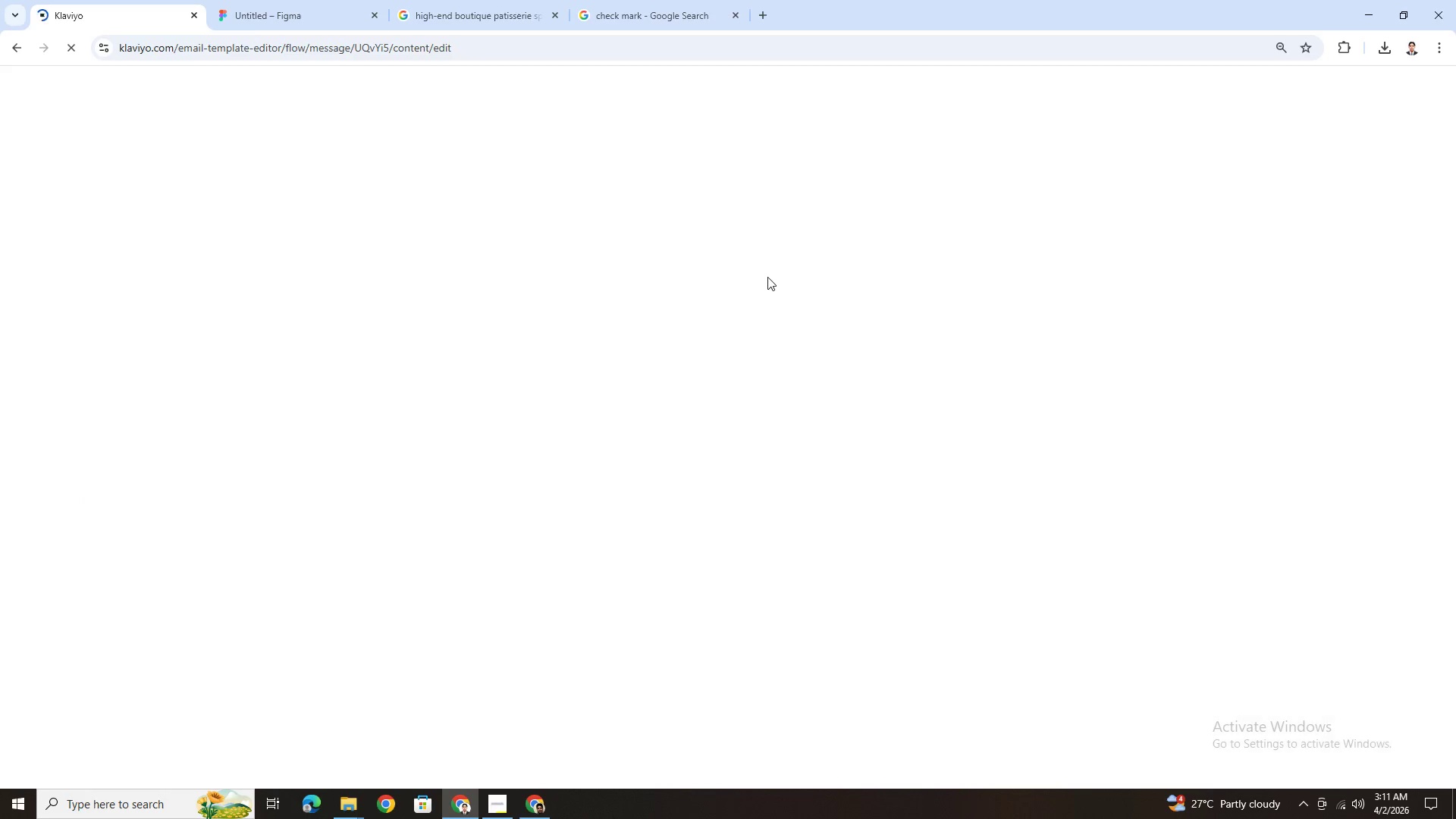 
left_click([810, 210])
 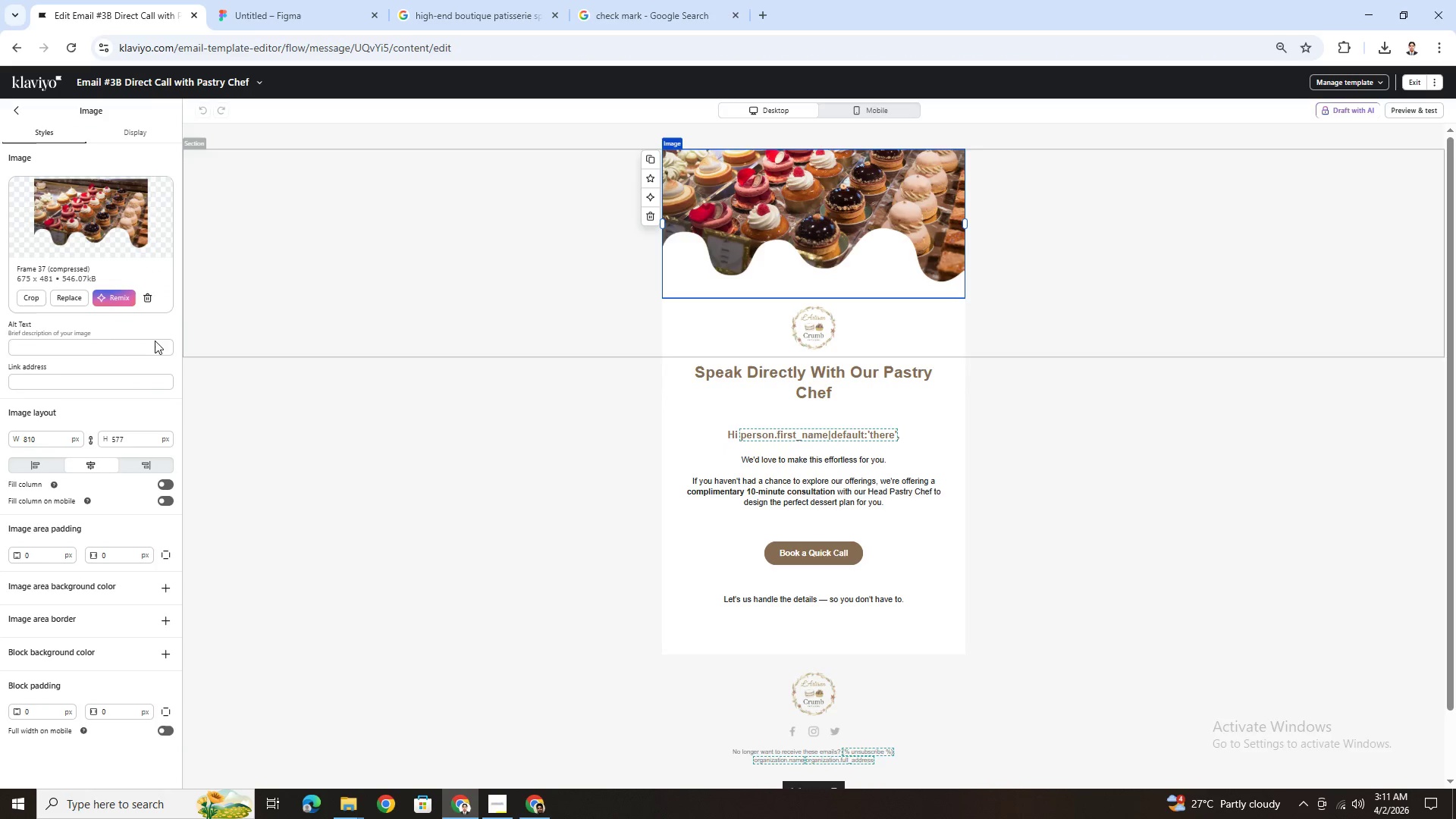 
left_click([99, 345])
 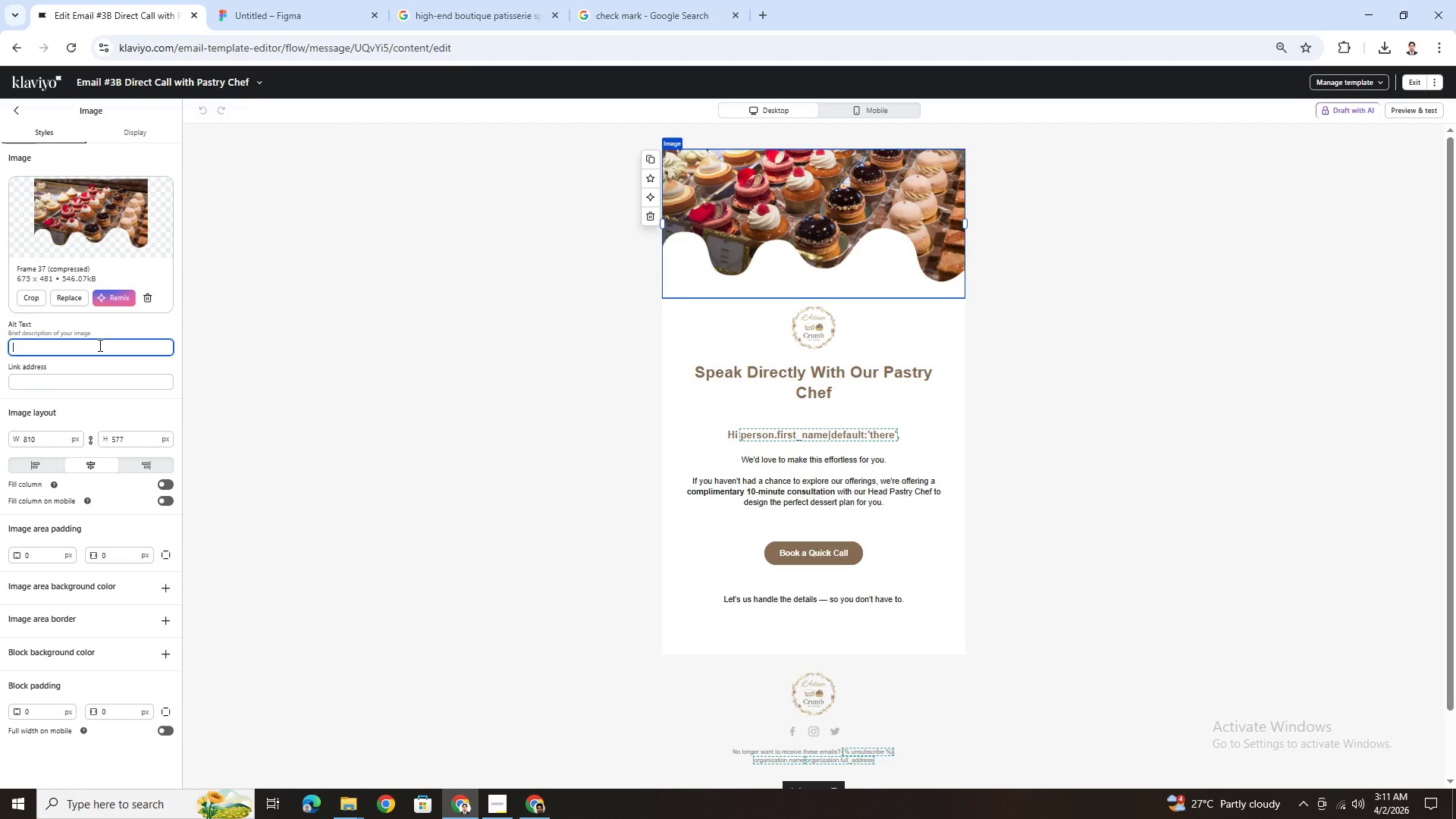 
wait(6.05)
 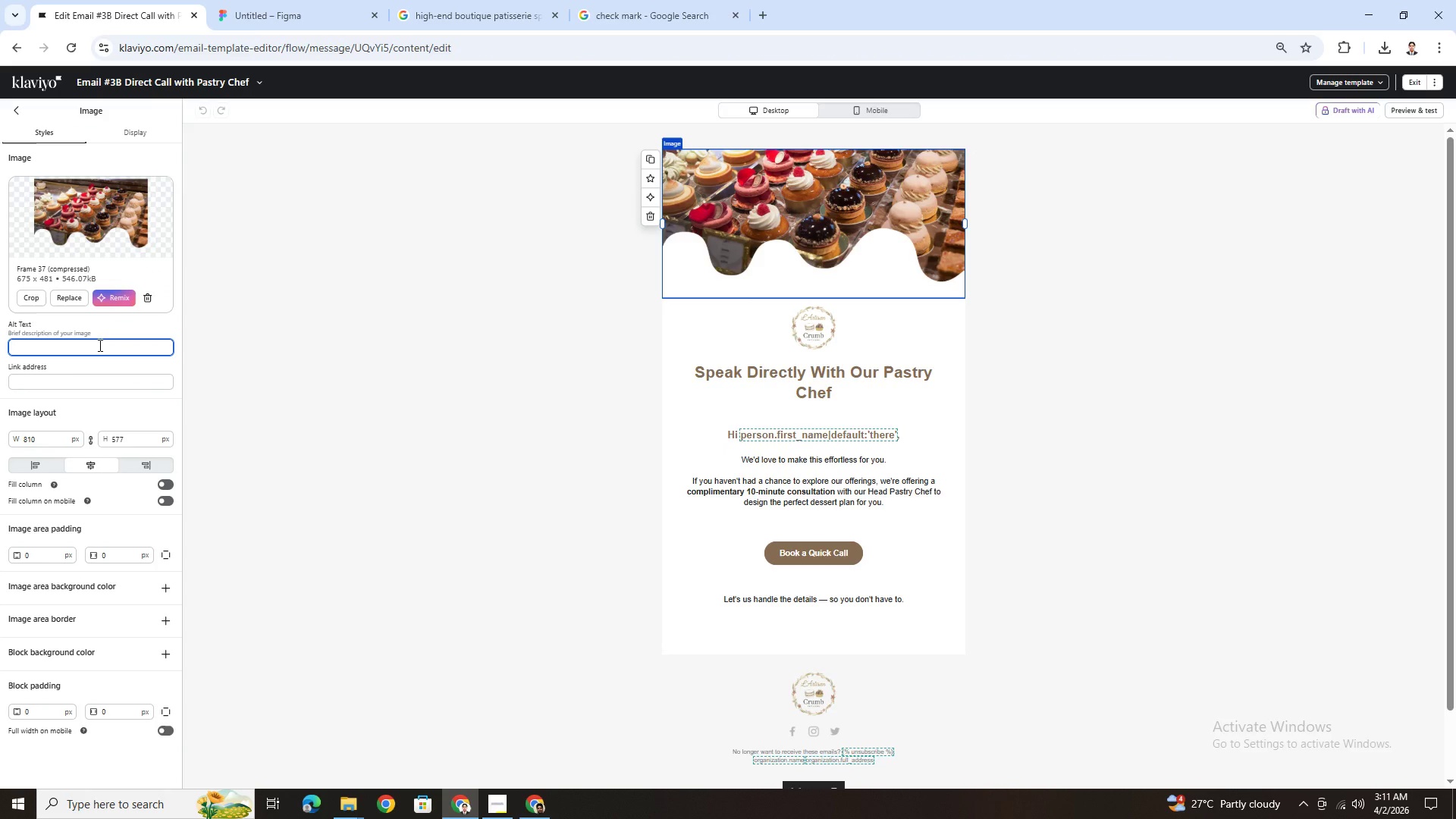 
type(Delicous Menu)
 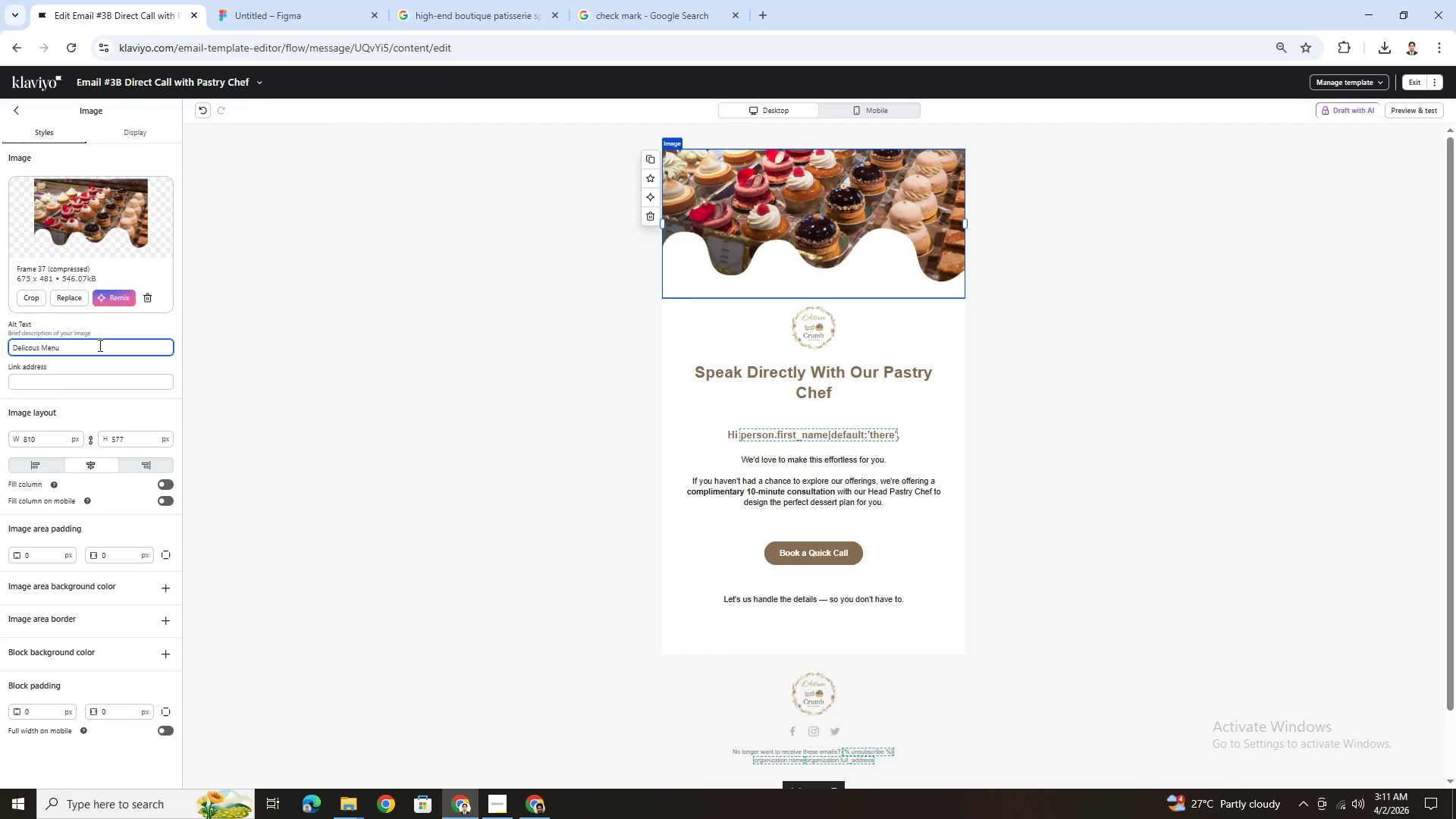 
left_click([1053, 369])
 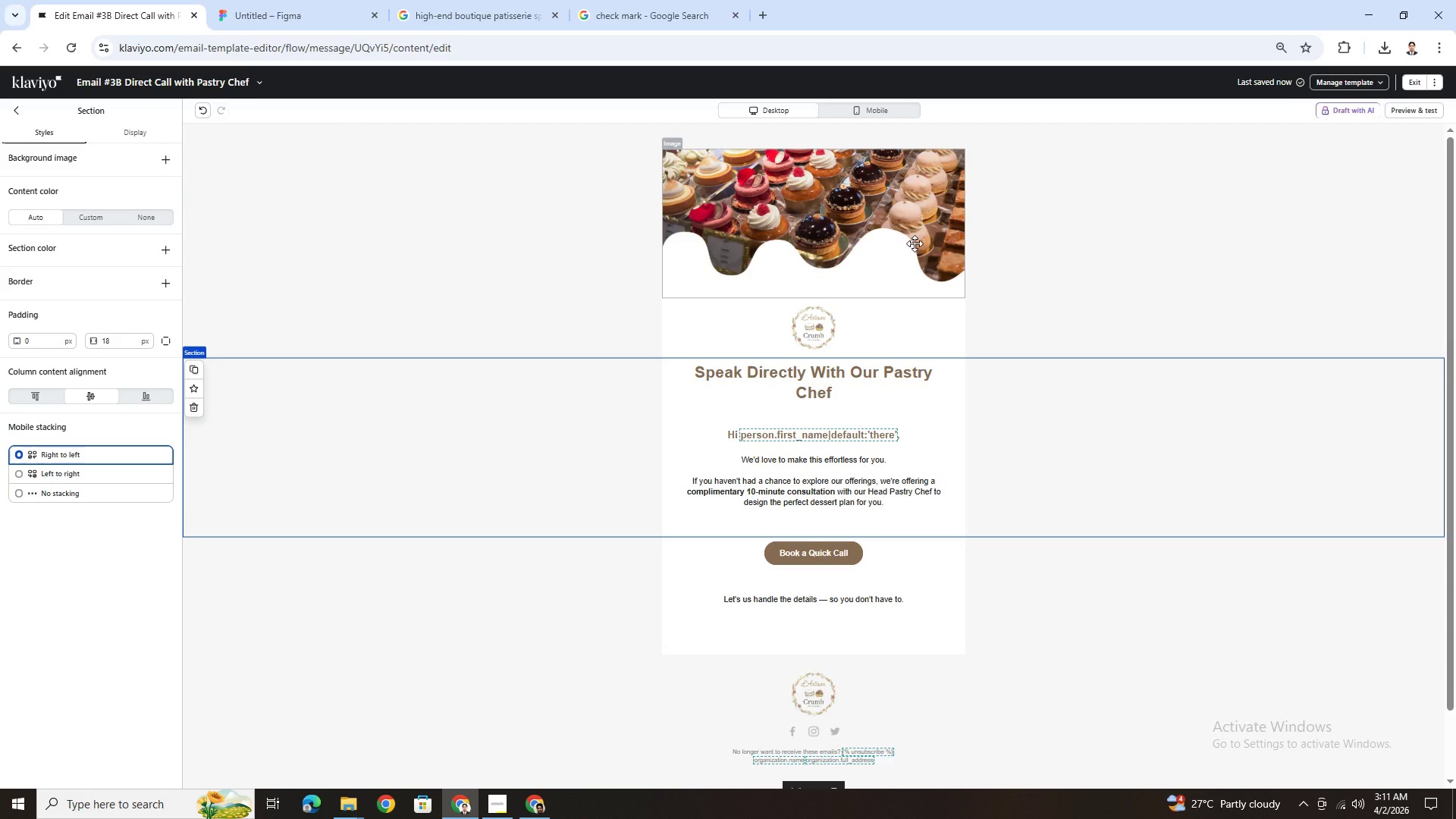 
left_click([937, 370])
 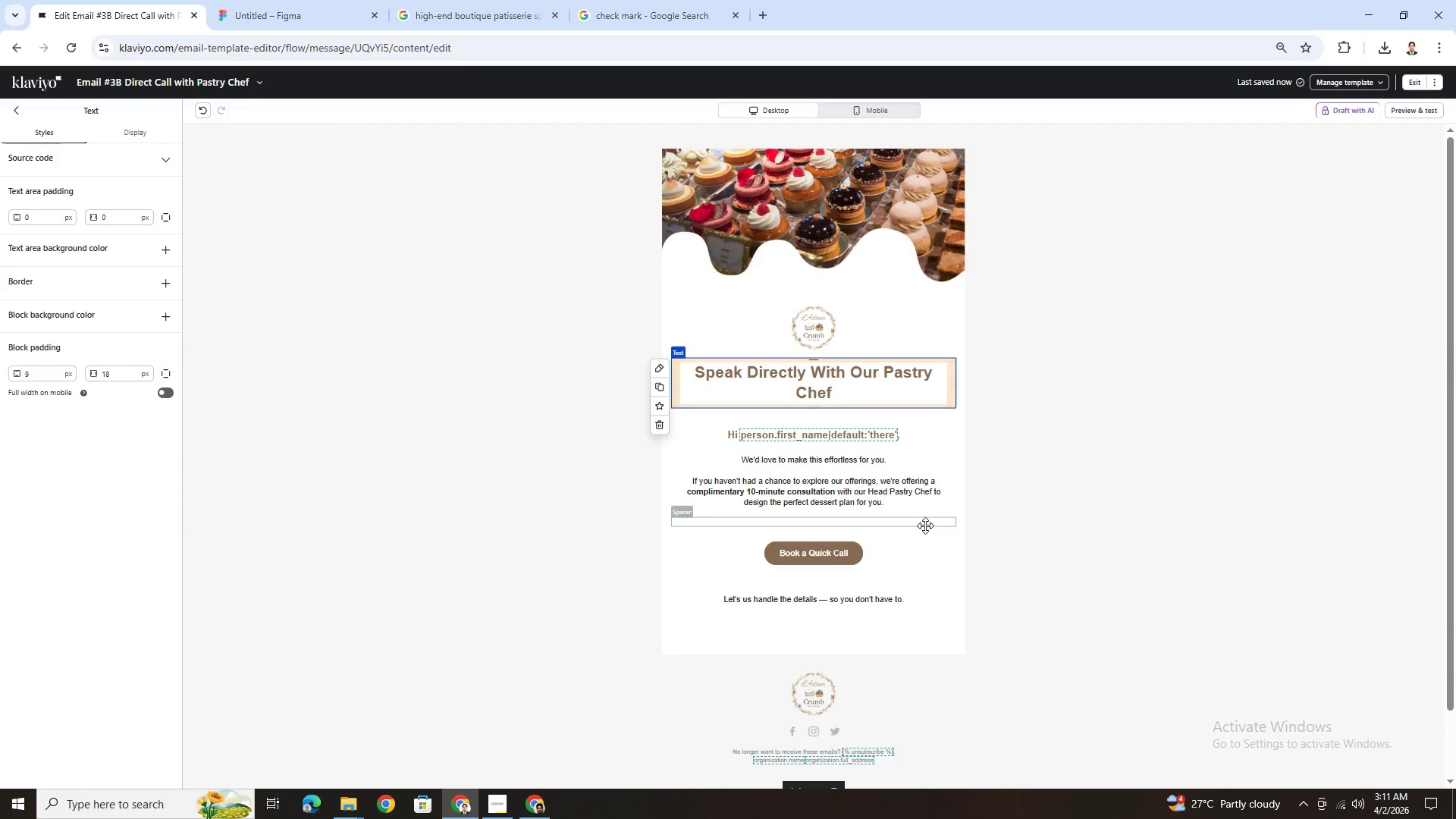 
left_click([924, 541])
 